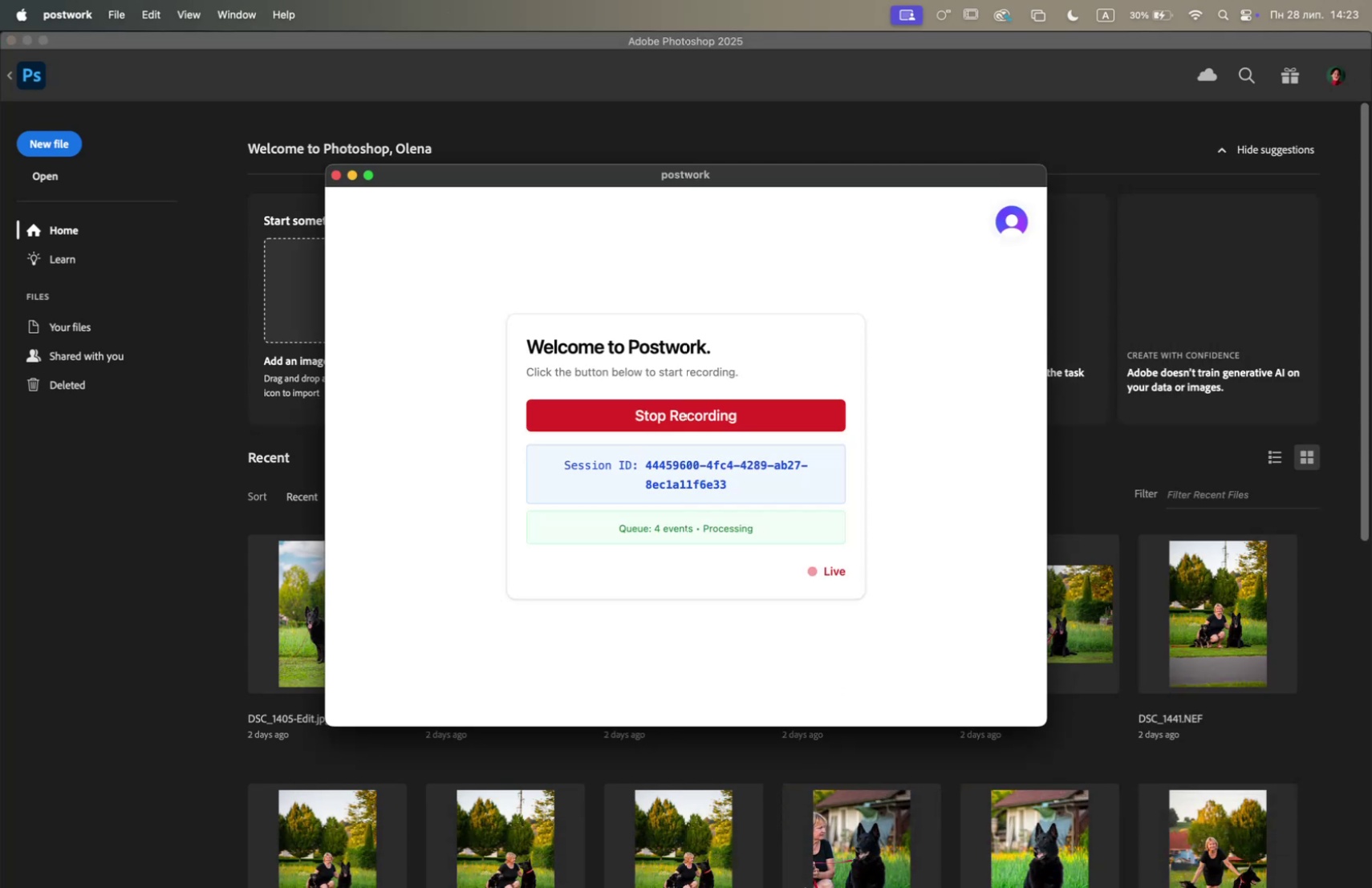 
left_click([659, 862])
 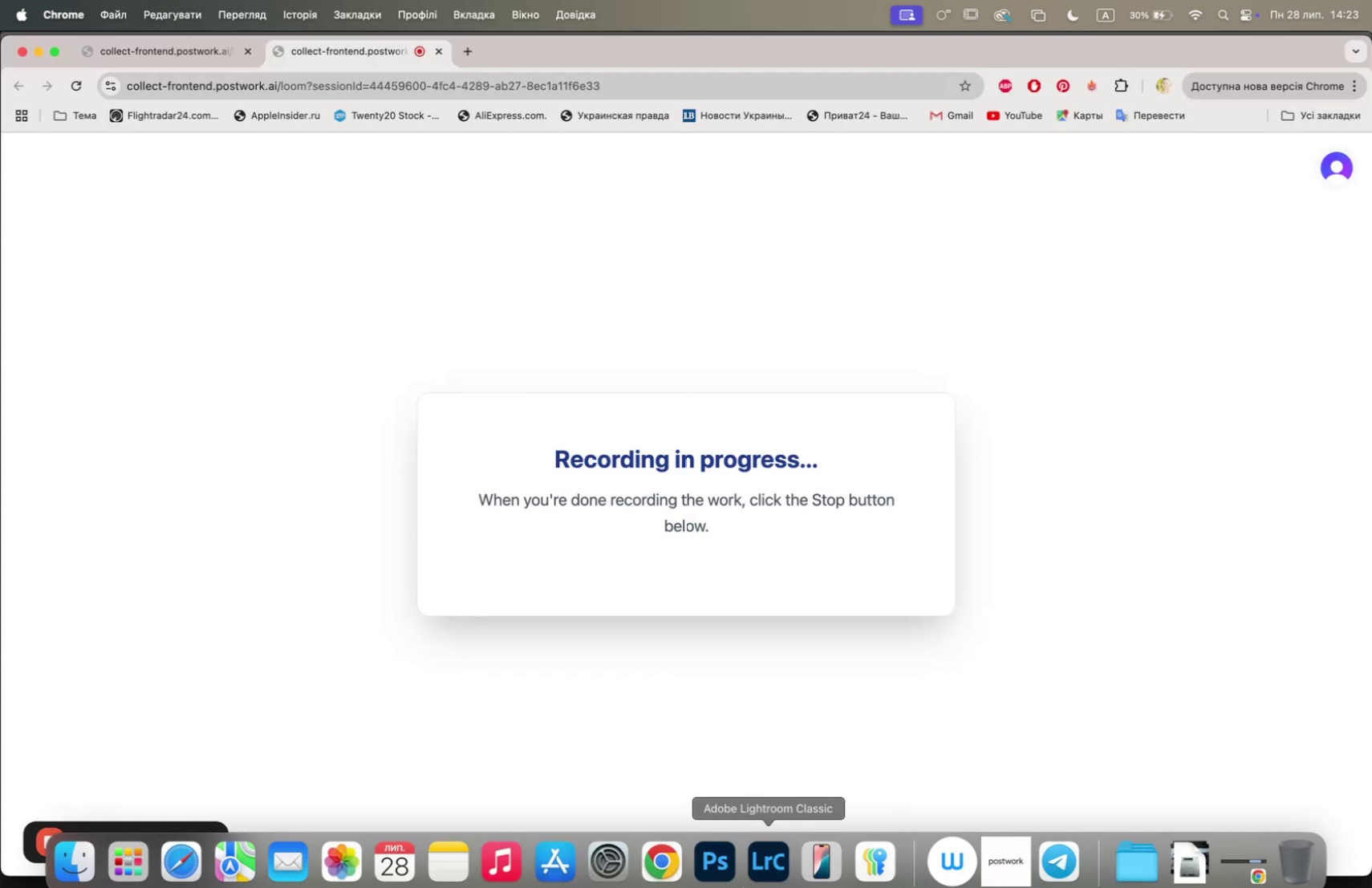 
left_click([767, 847])
 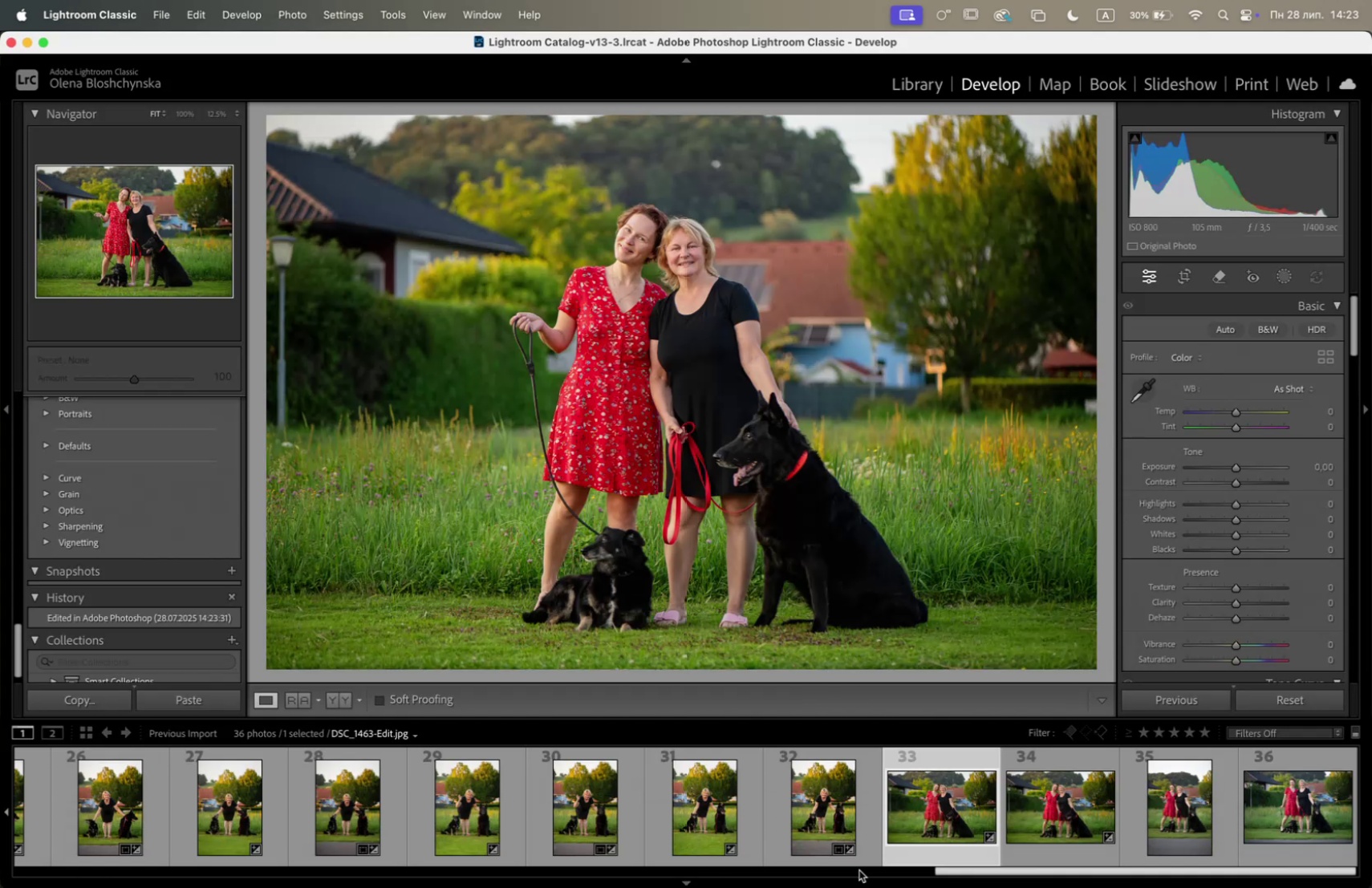 
left_click([1072, 806])
 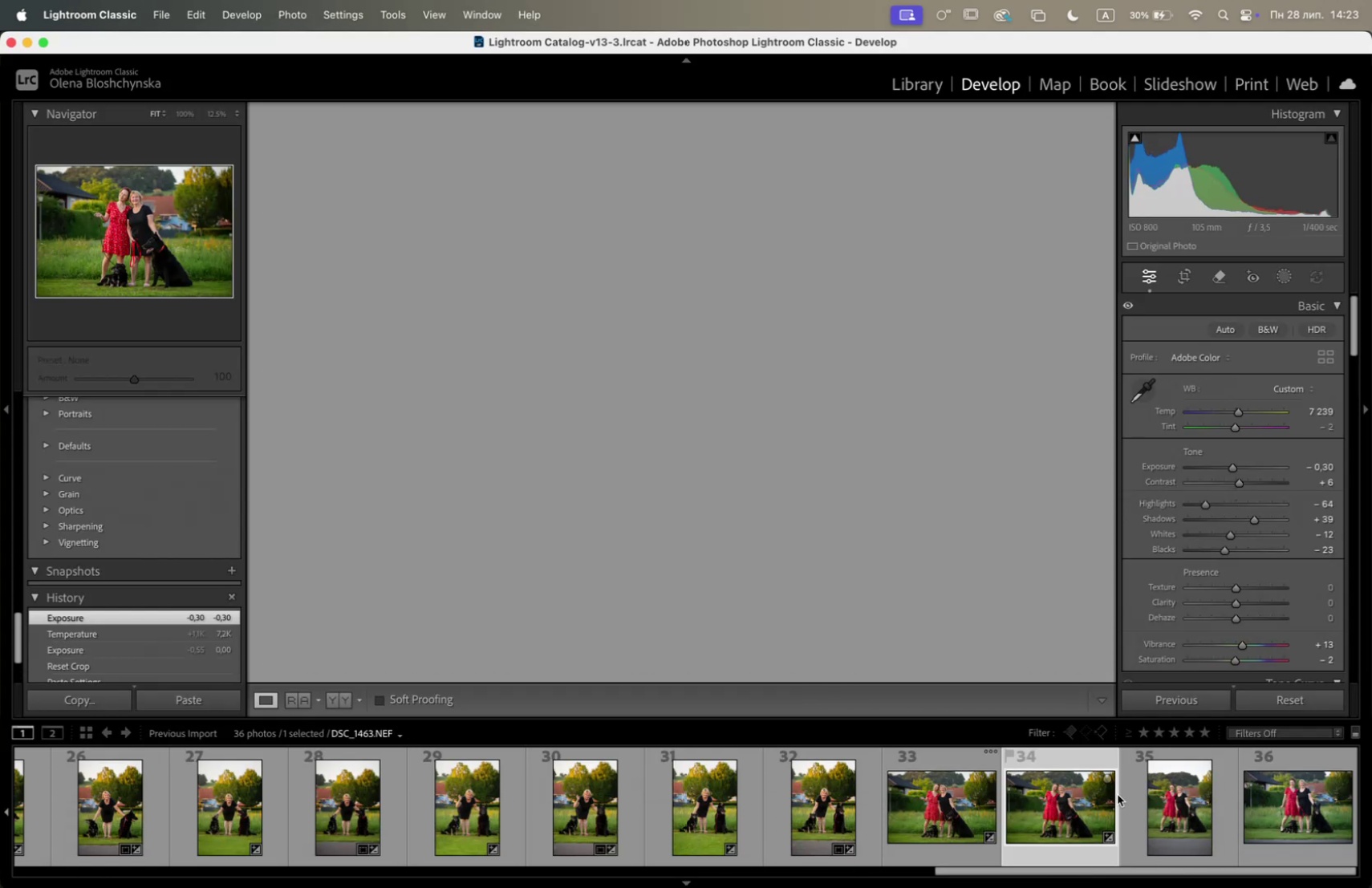 
mouse_move([1033, 802])
 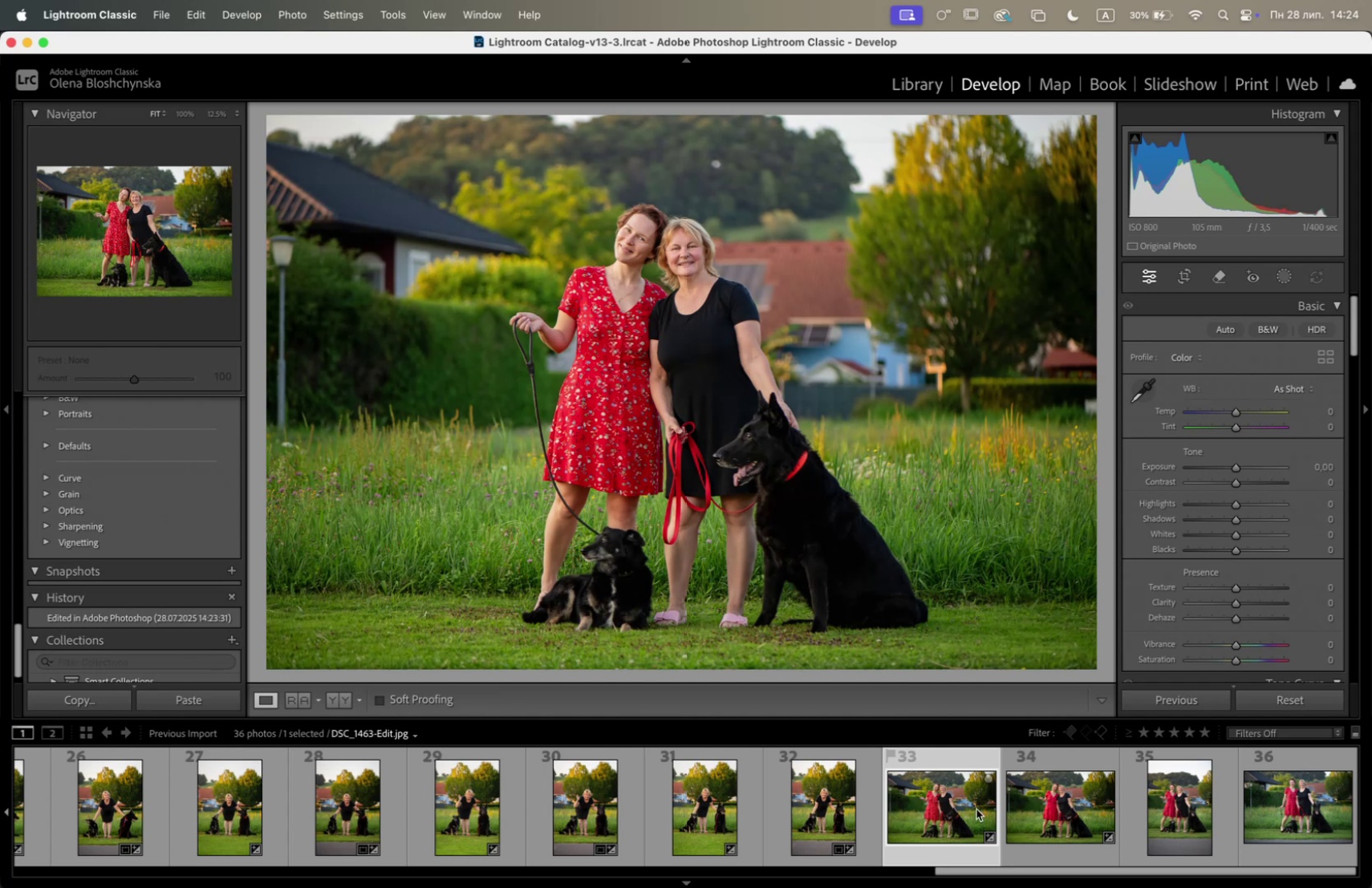 
left_click([1070, 806])
 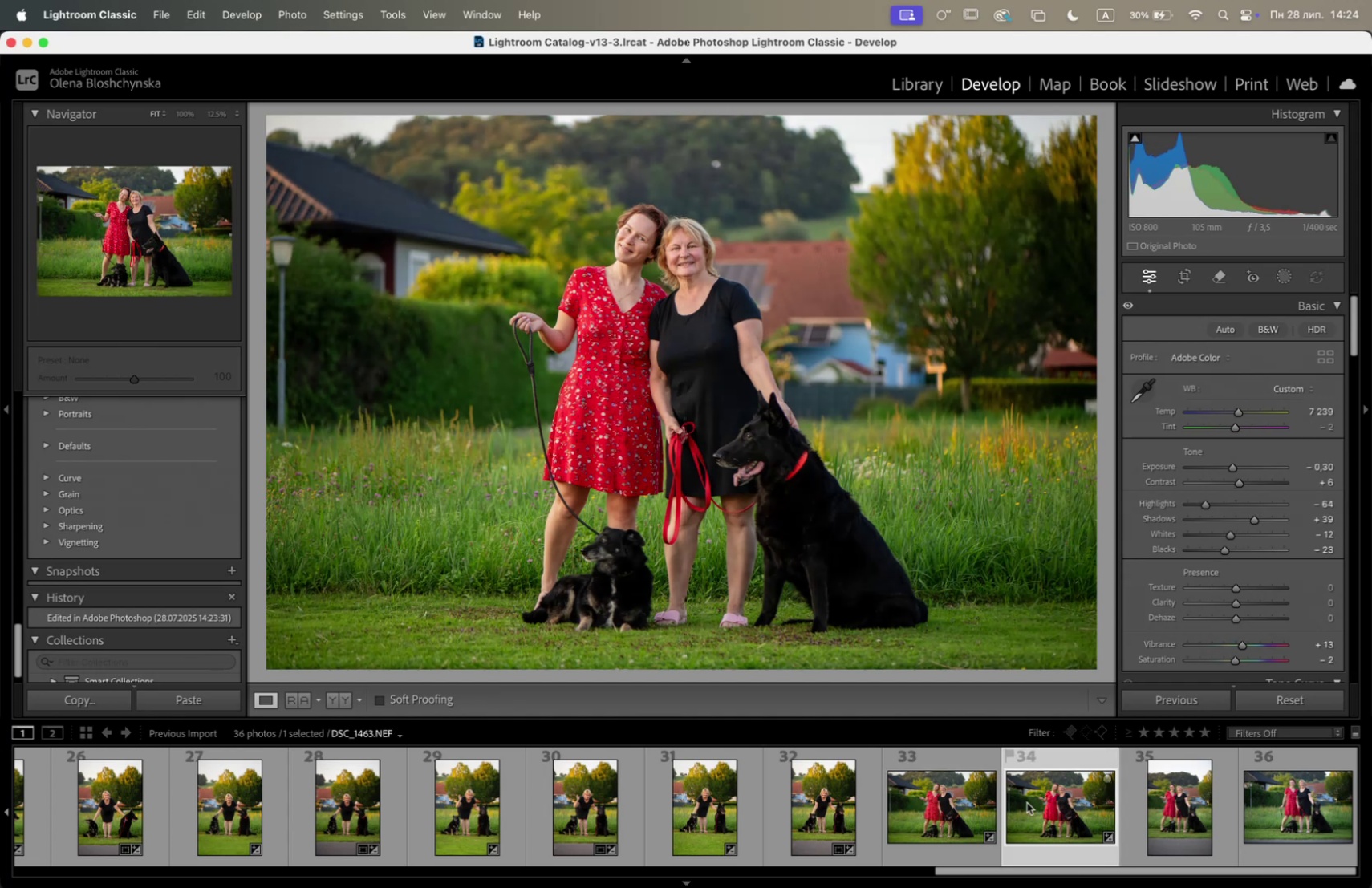 
left_click([959, 801])
 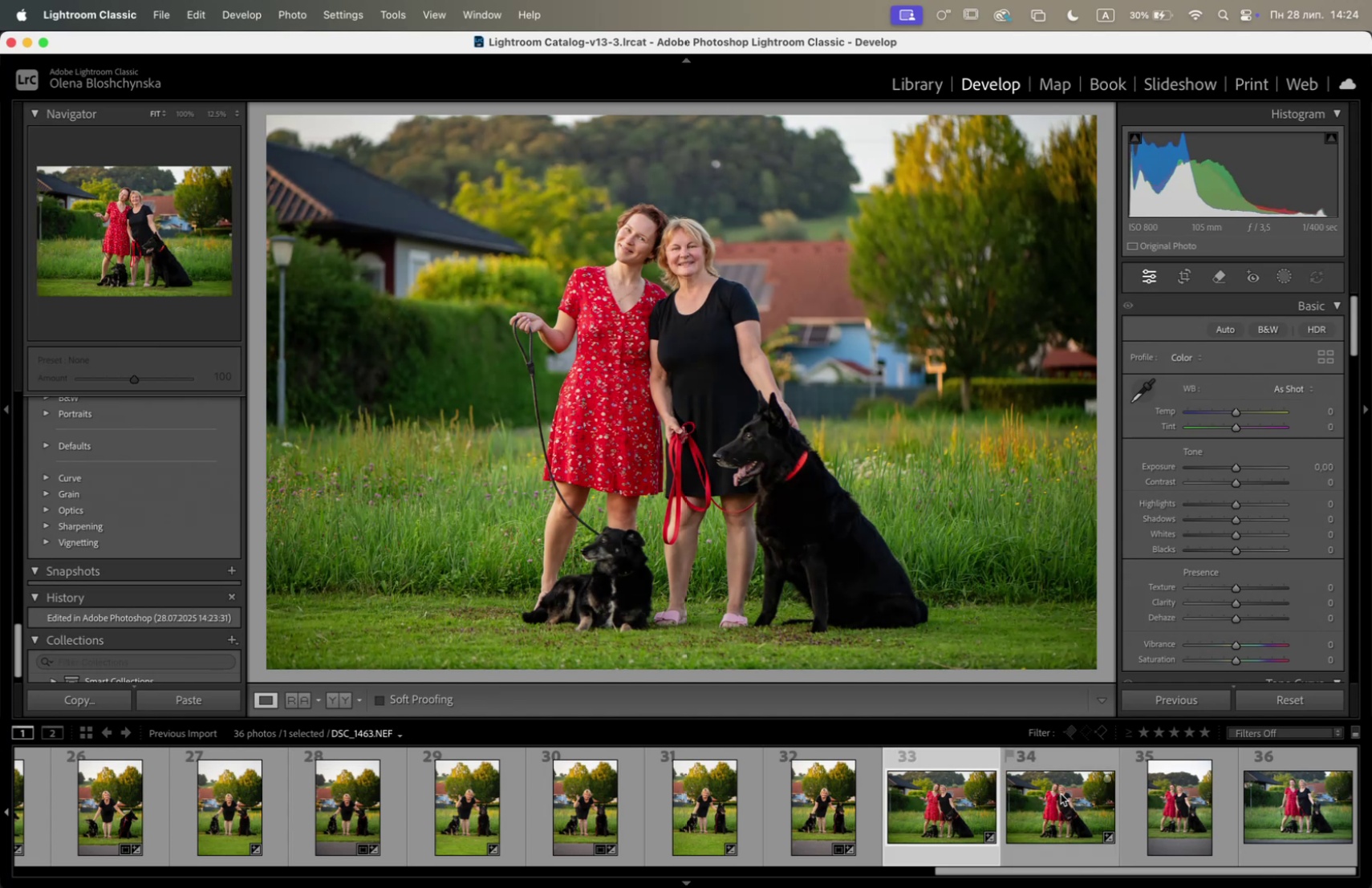 
left_click([1070, 798])
 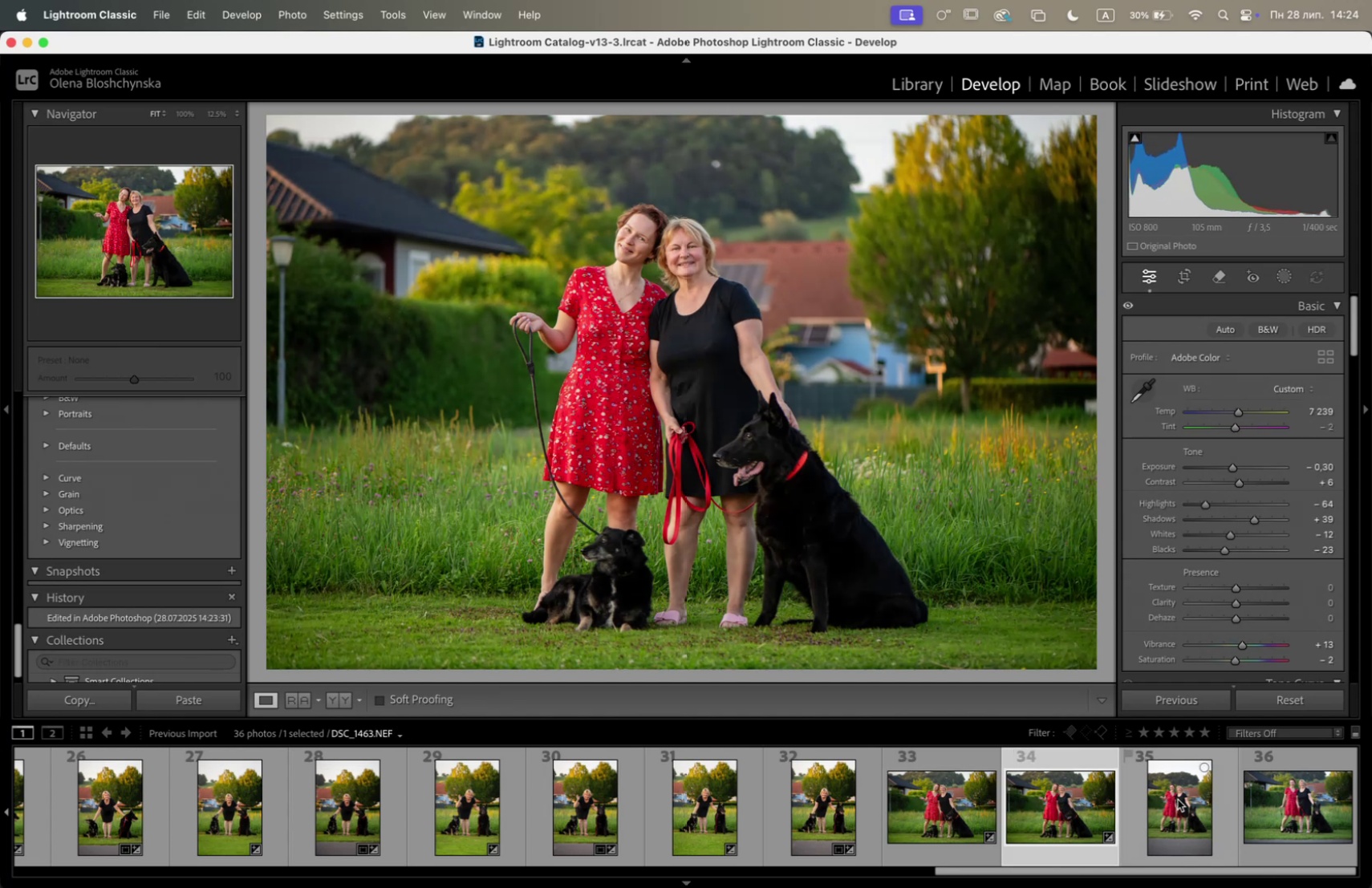 
left_click([1178, 798])
 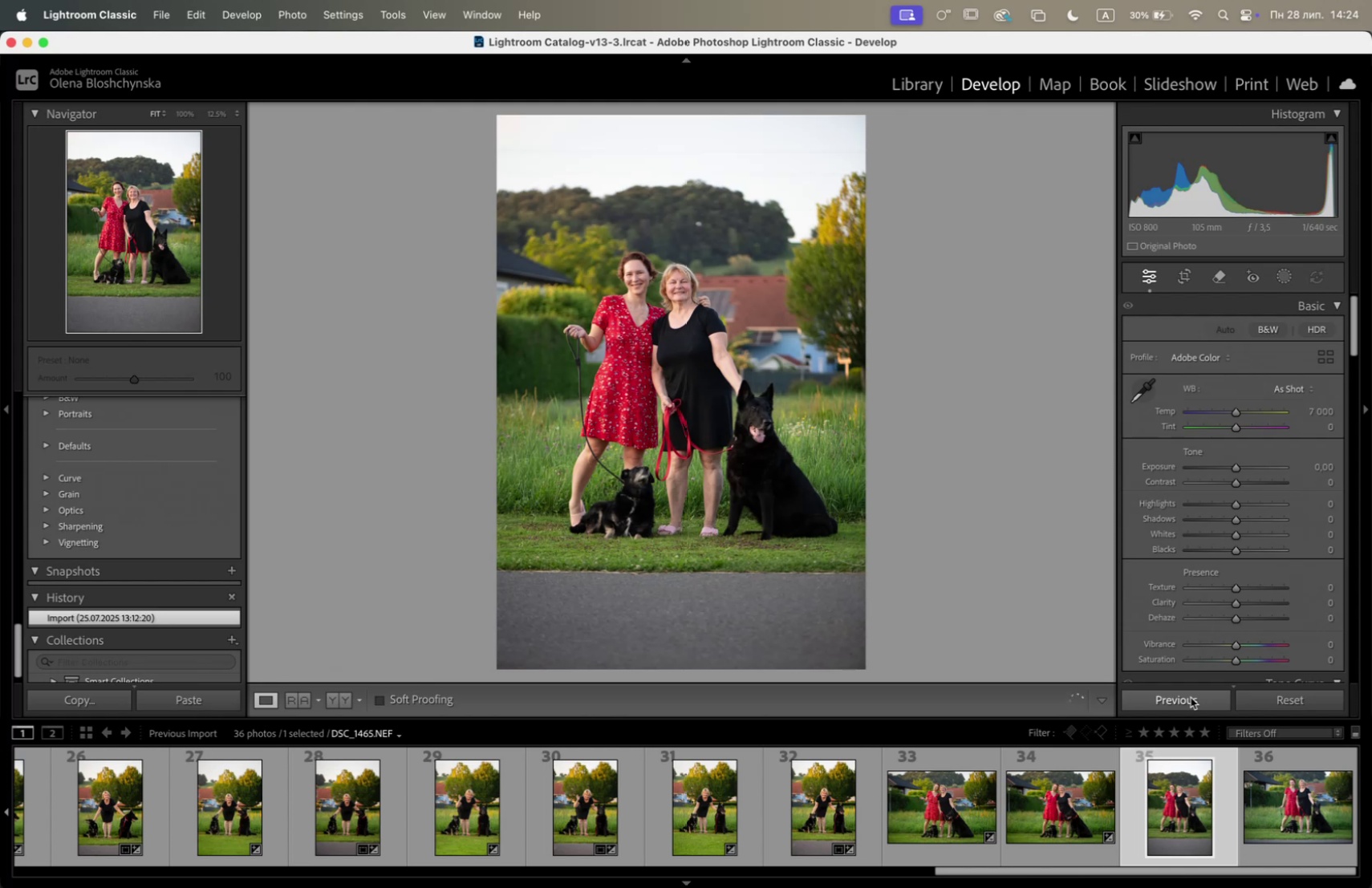 
wait(7.73)
 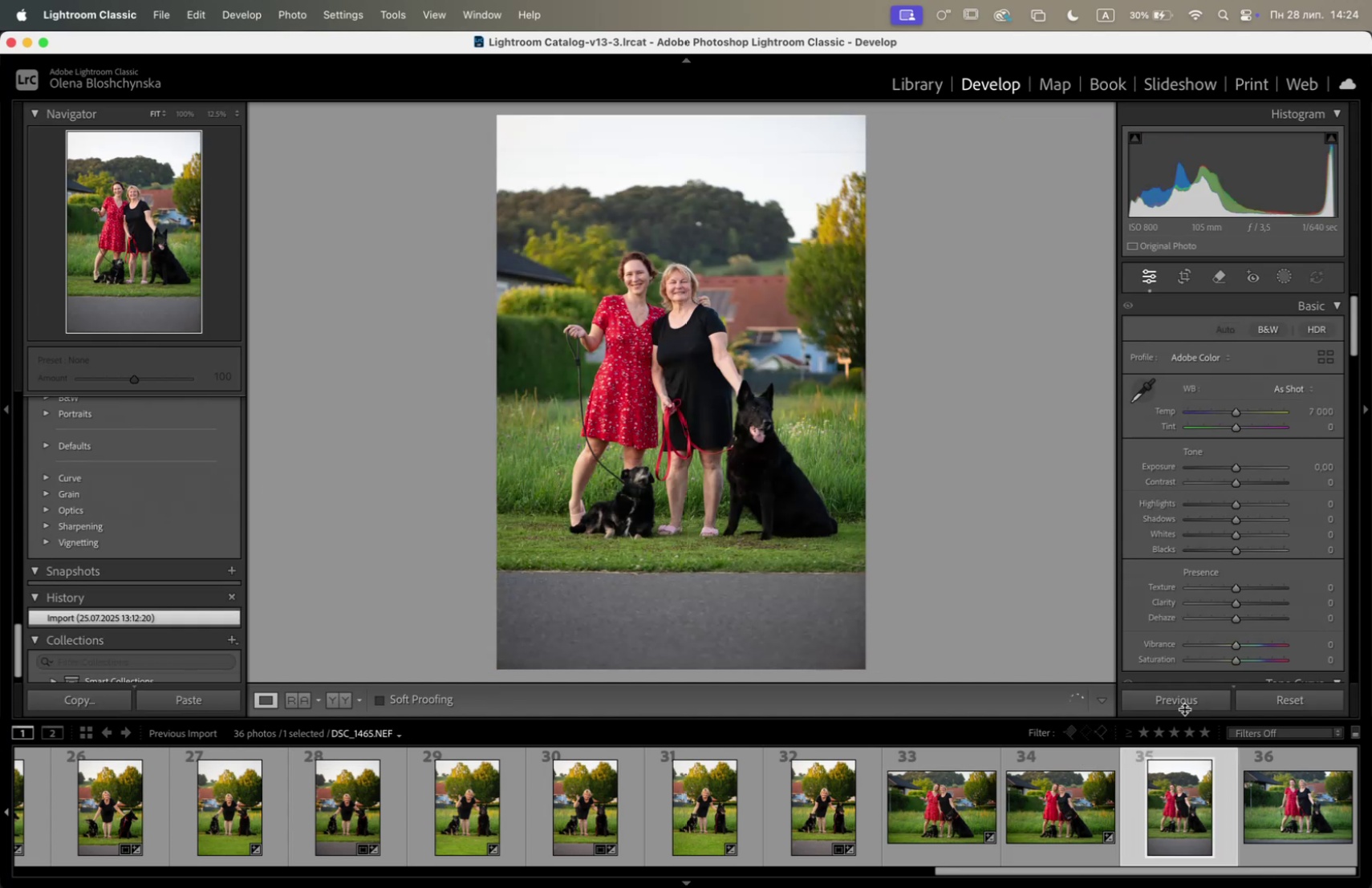 
left_click([1186, 698])
 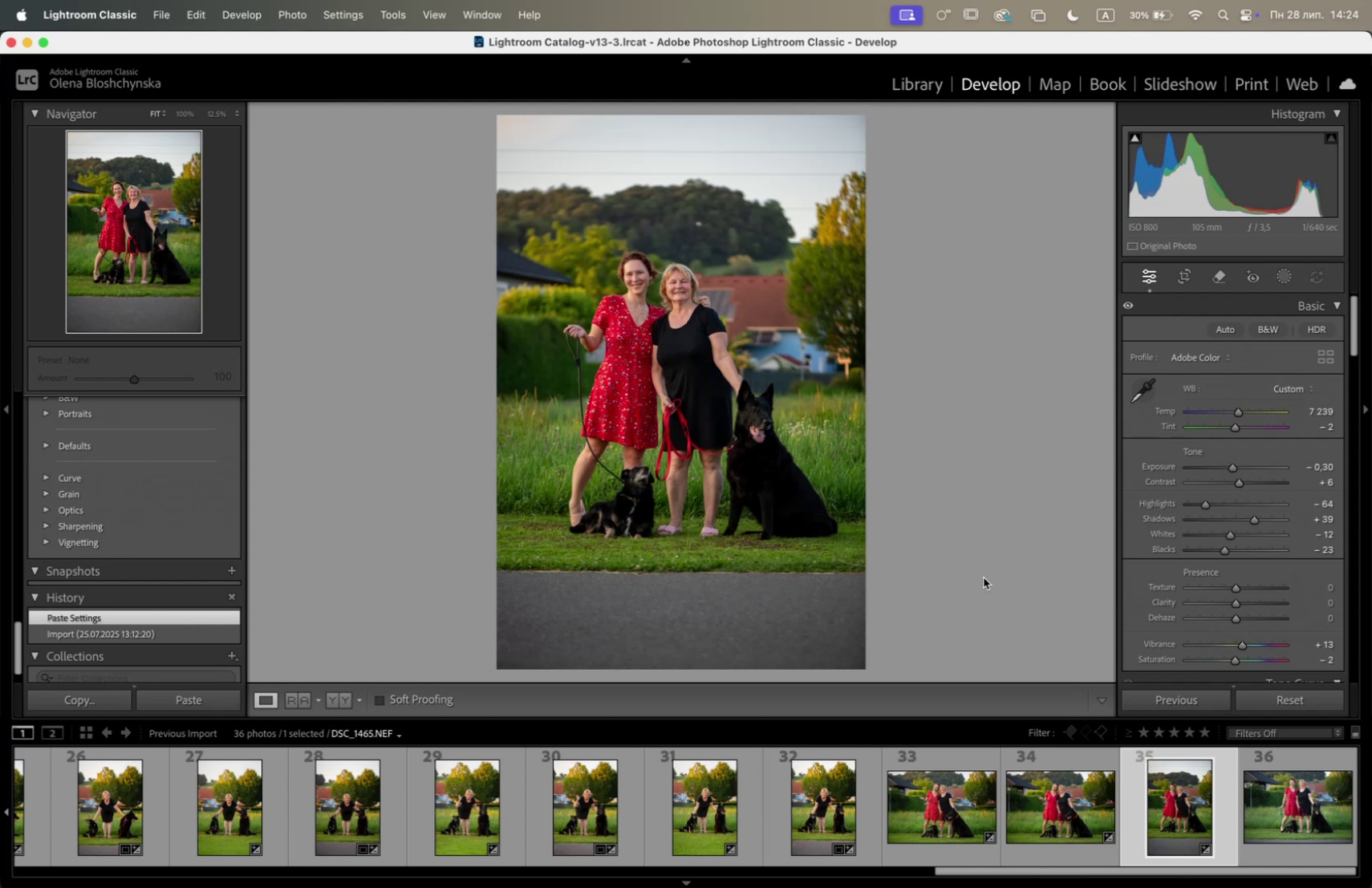 
wait(7.35)
 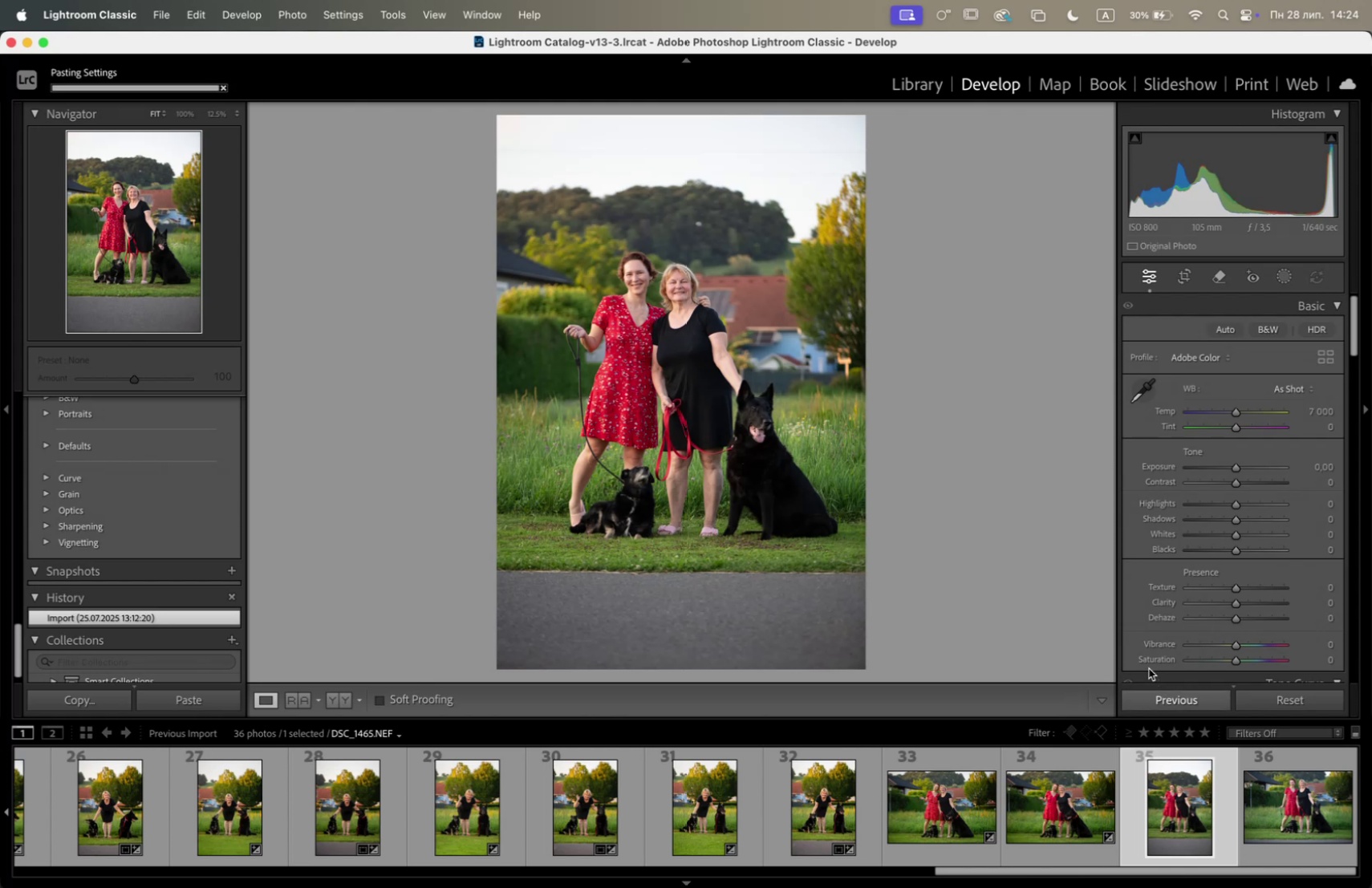 
left_click([642, 482])
 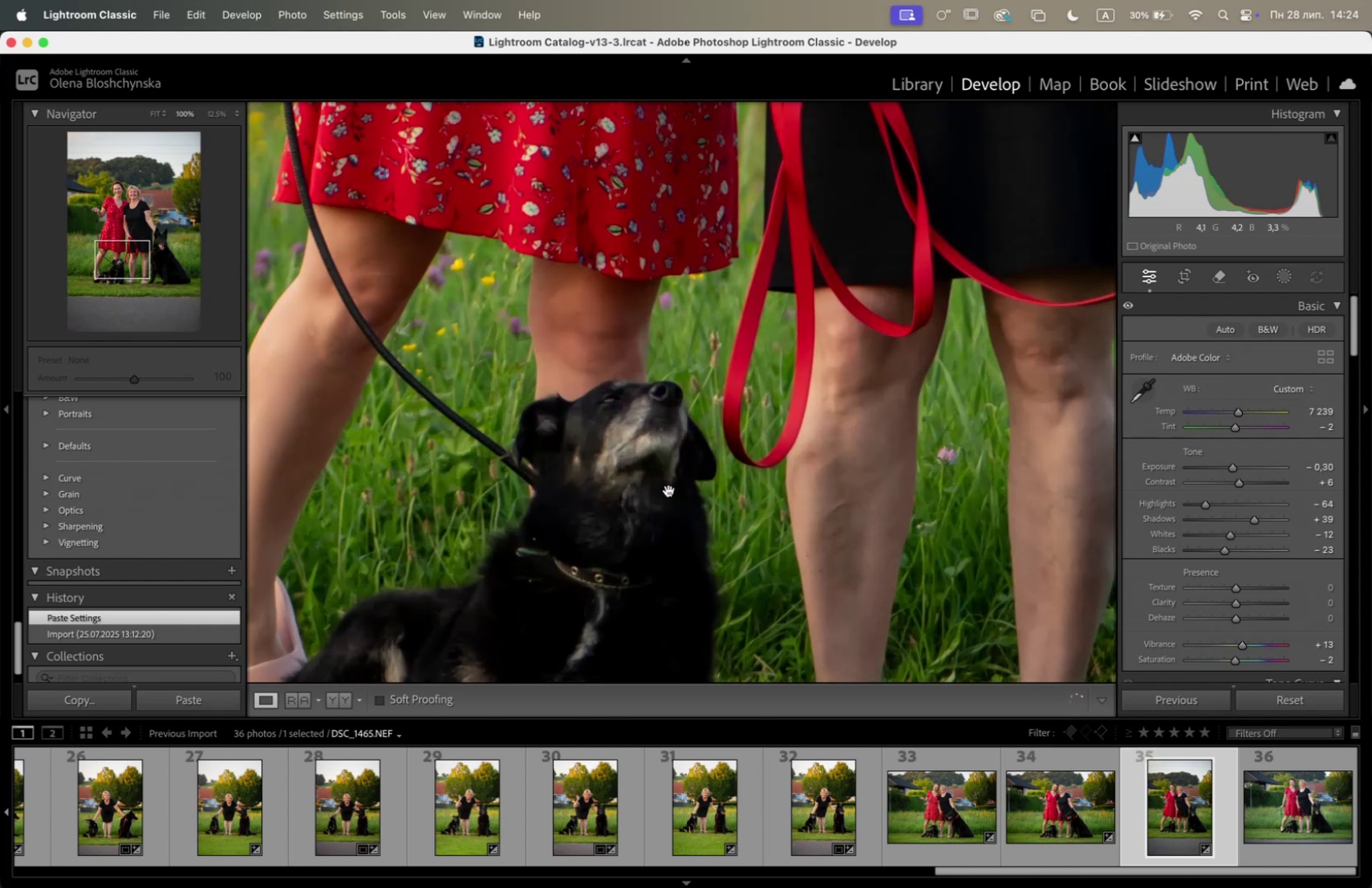 
left_click([672, 489])
 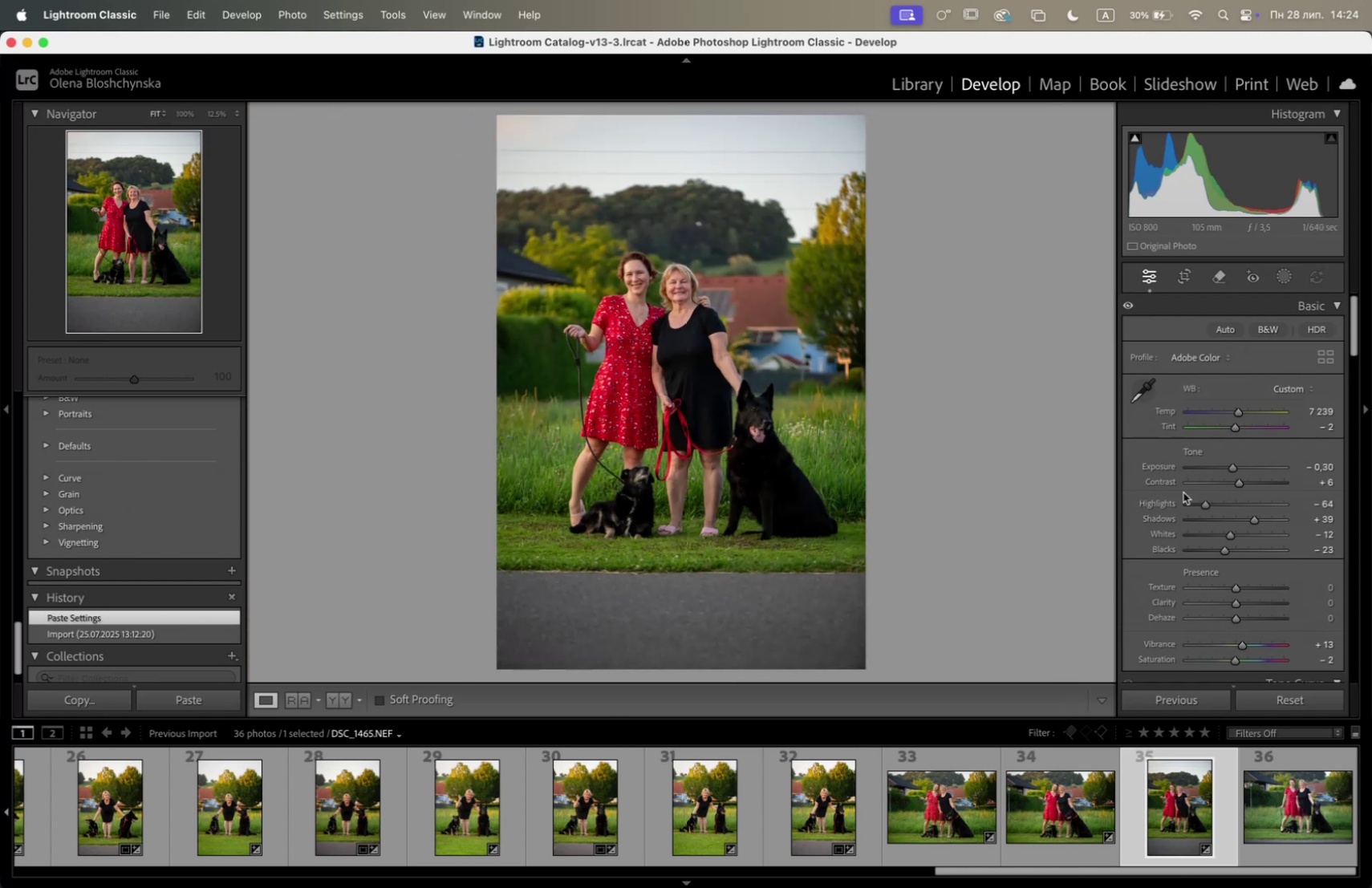 
wait(7.32)
 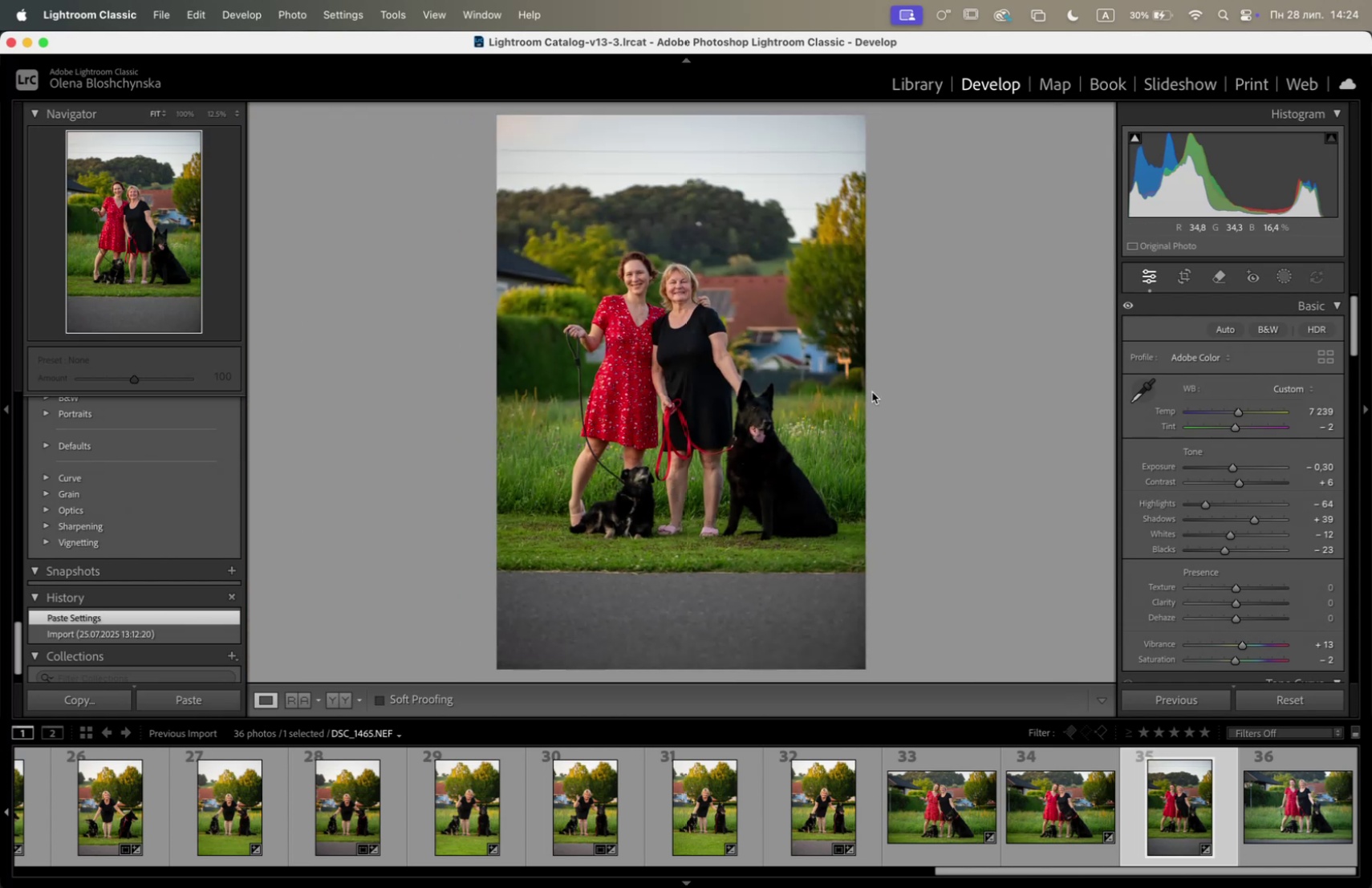 
right_click([781, 423])
 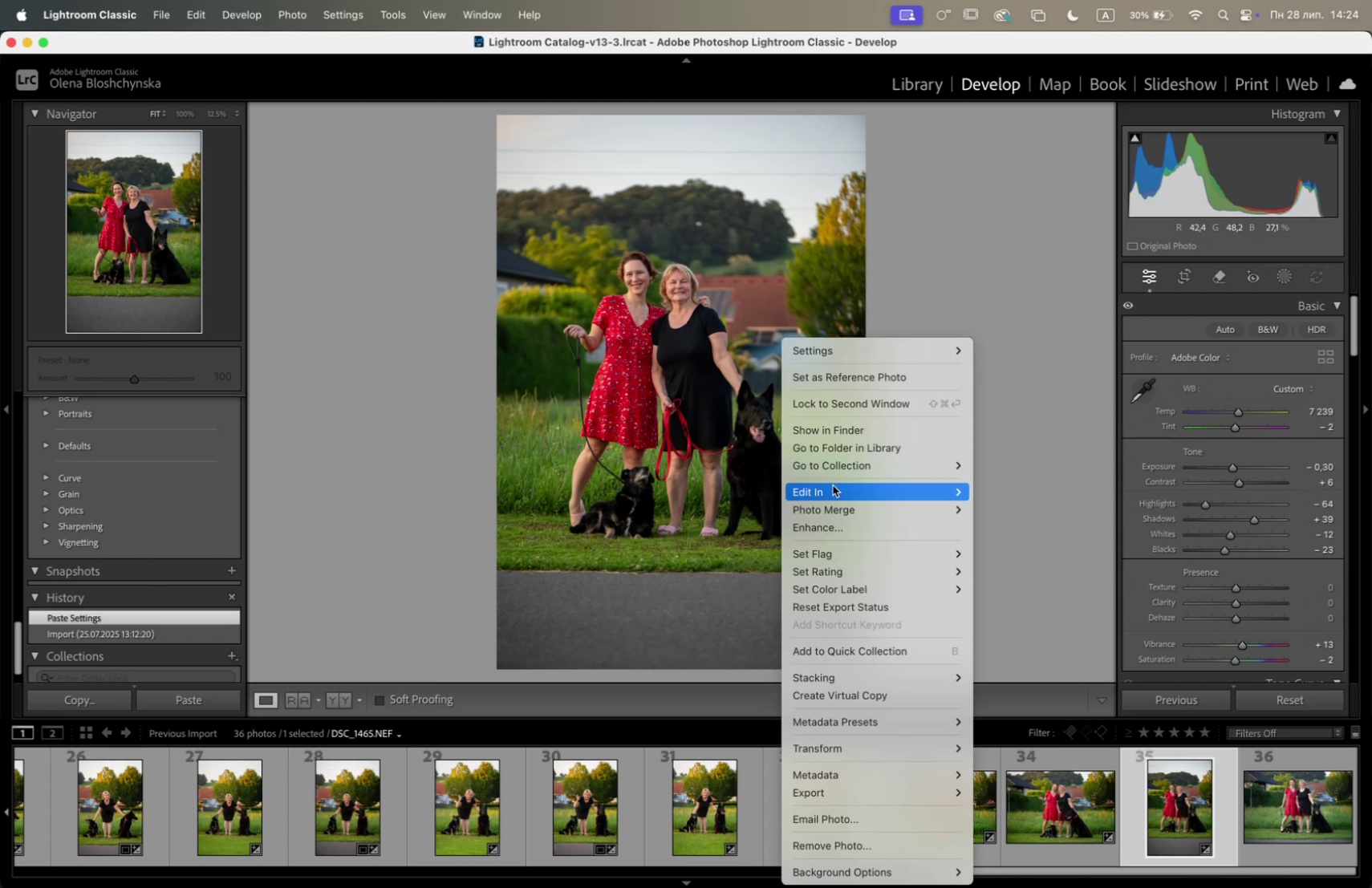 
left_click([993, 485])
 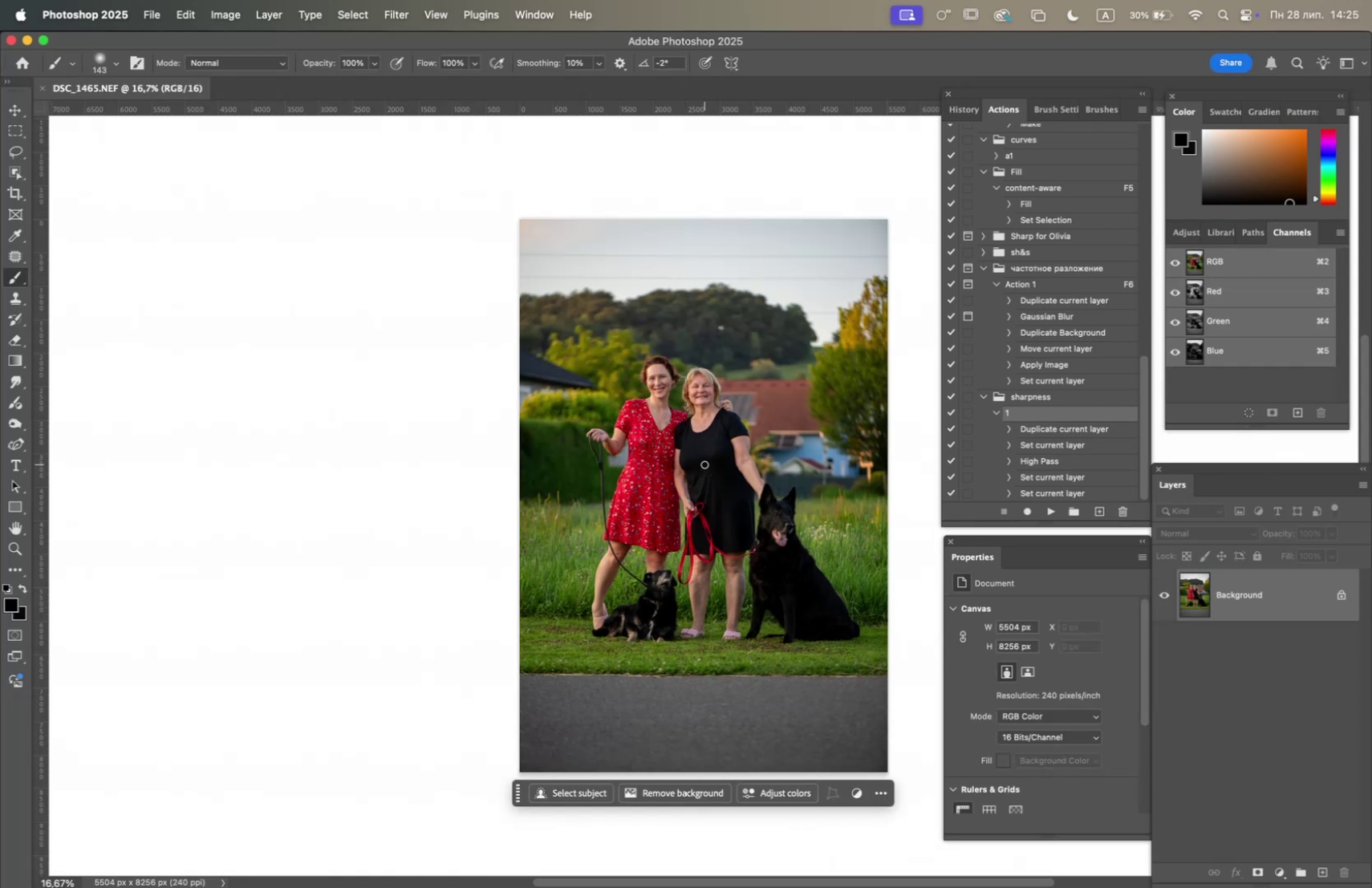 
wait(31.29)
 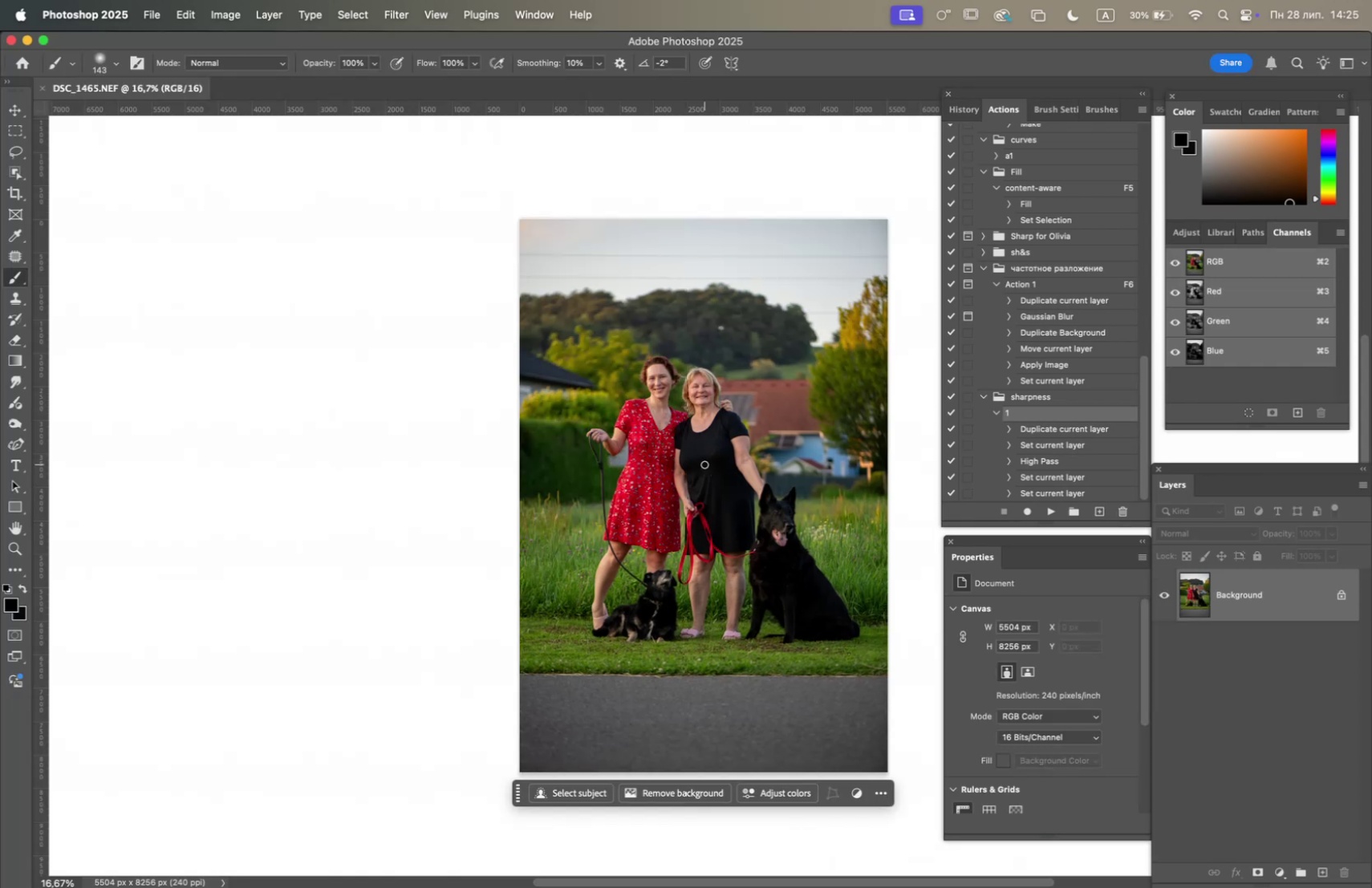 
hold_key(key=OptionLeft, duration=2.84)
scroll: coordinate [663, 685], scroll_direction: up, amount: 11.0
 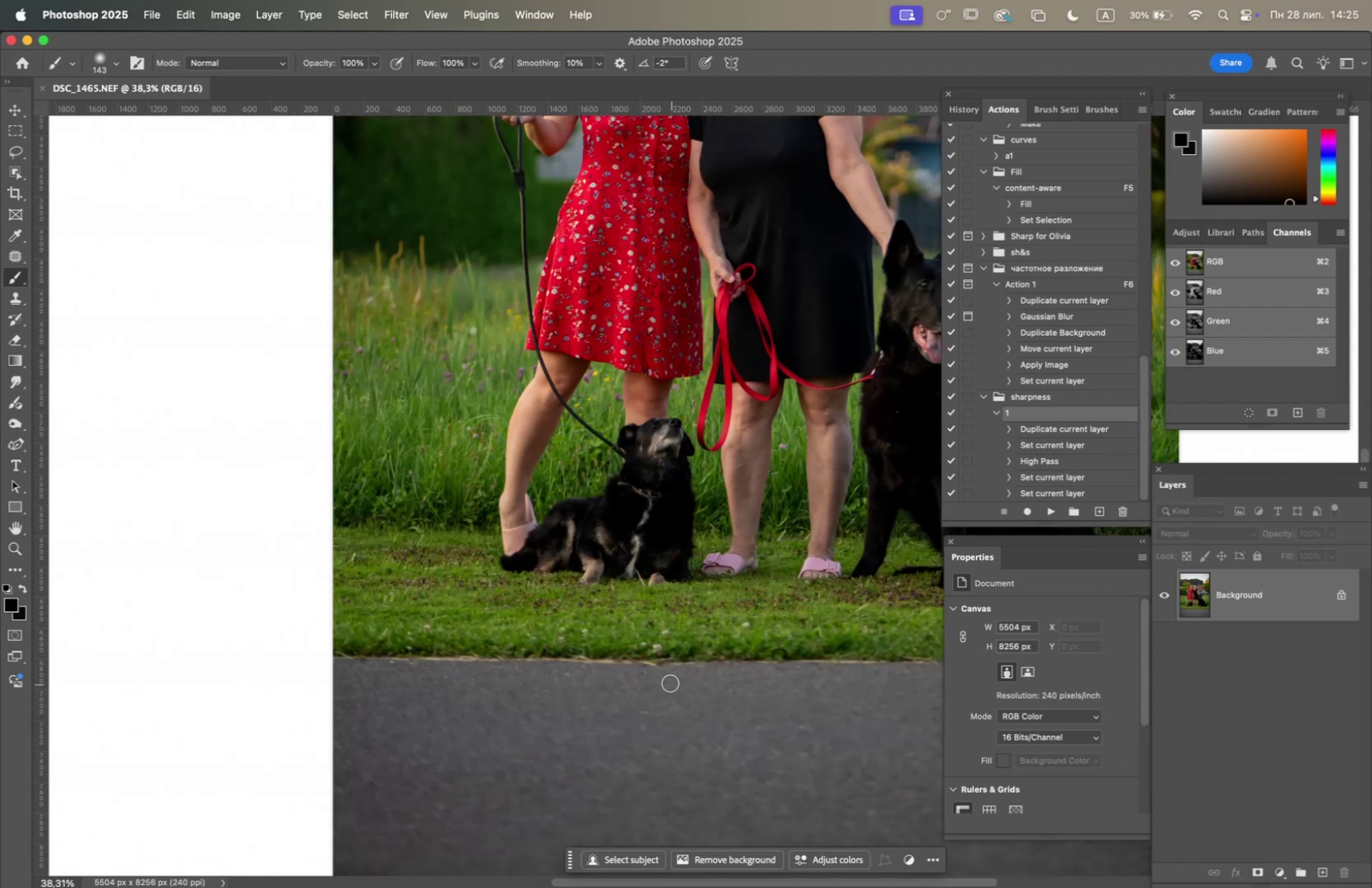 
hold_key(key=OptionLeft, duration=0.57)
scroll: coordinate [656, 666], scroll_direction: down, amount: 3.0
 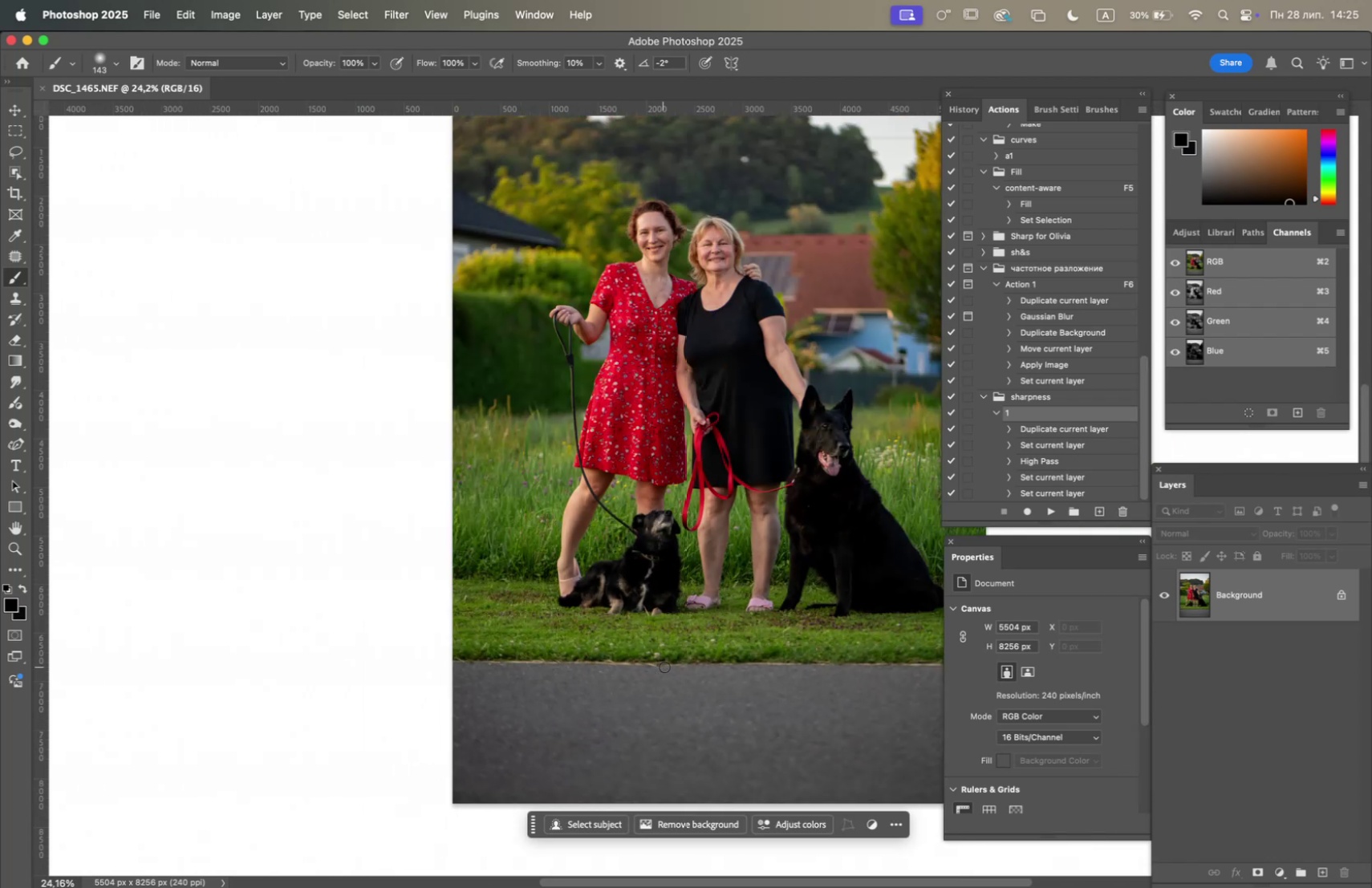 
hold_key(key=Space, duration=0.79)
 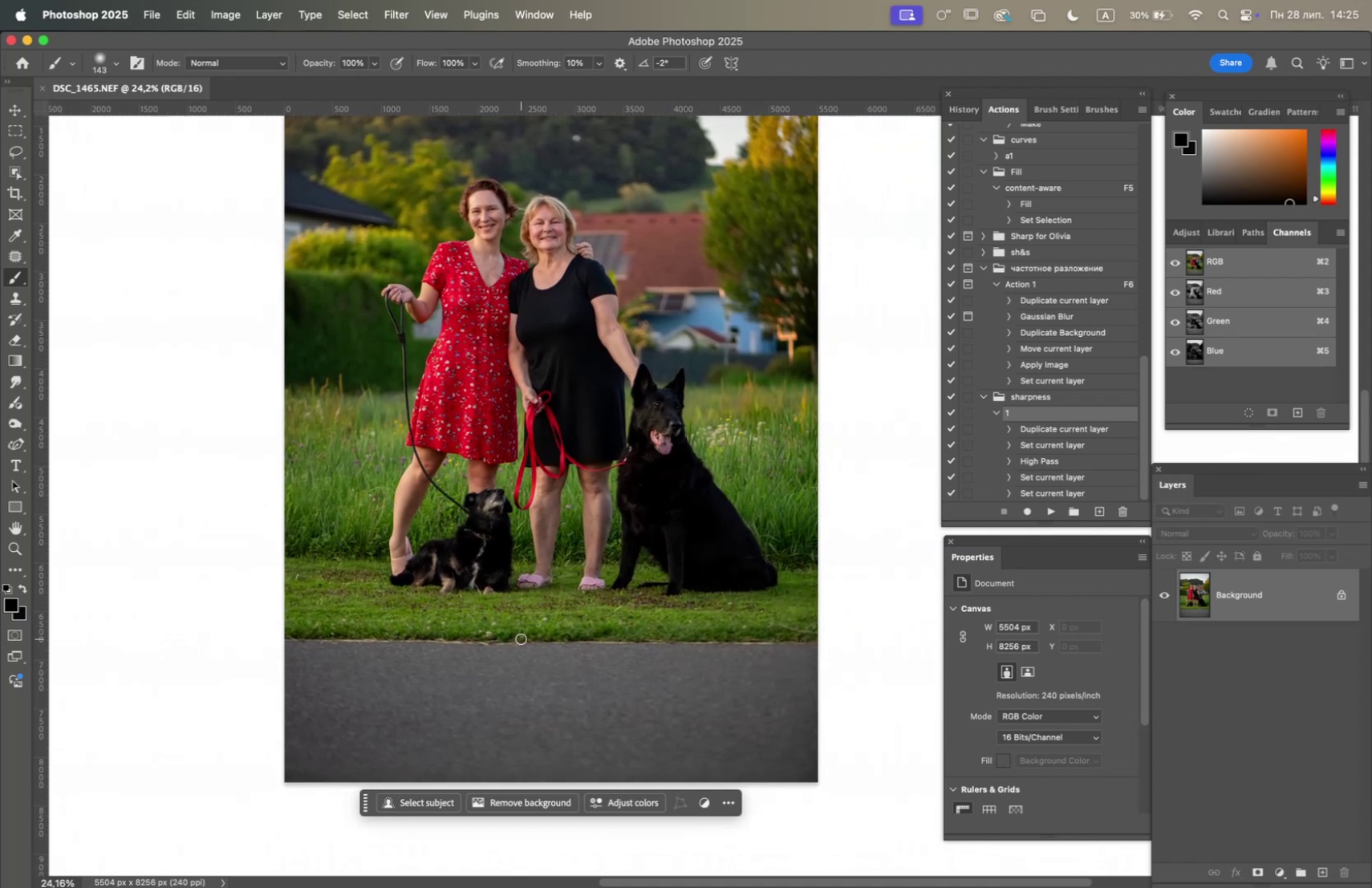 
left_click_drag(start_coordinate=[685, 651], to_coordinate=[531, 629])
 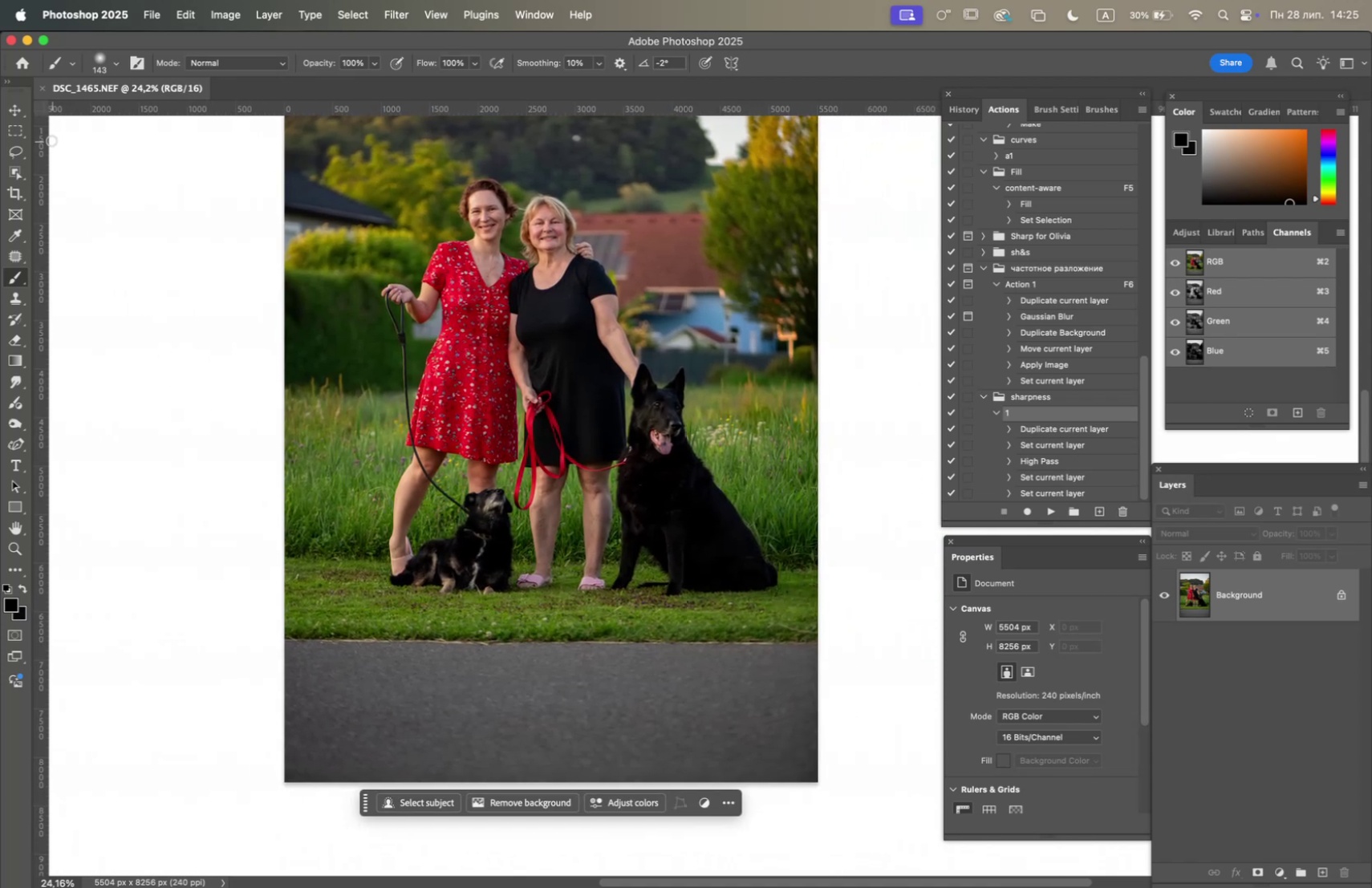 
left_click([9, 148])
 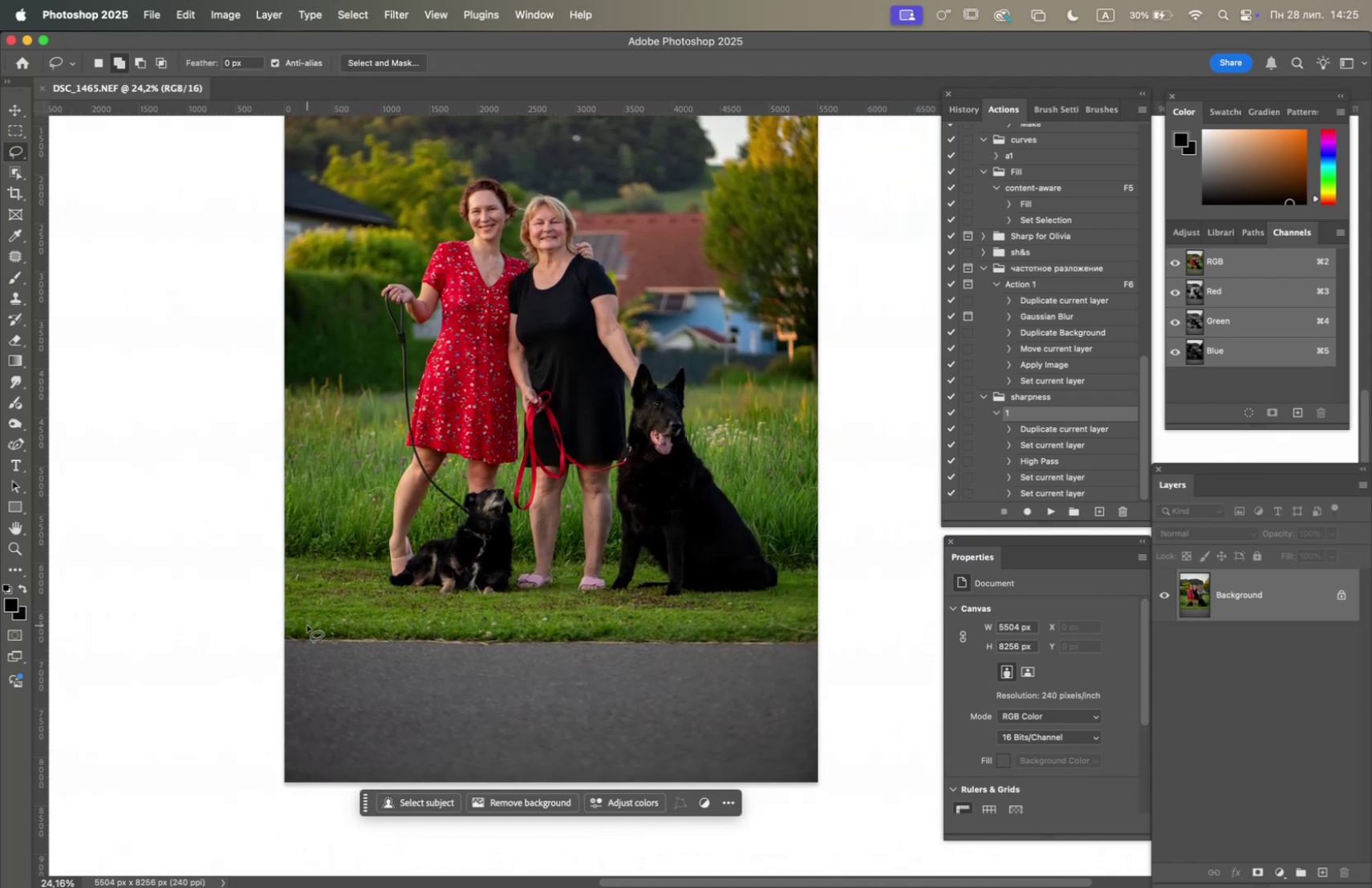 
left_click_drag(start_coordinate=[304, 617], to_coordinate=[879, 628])
 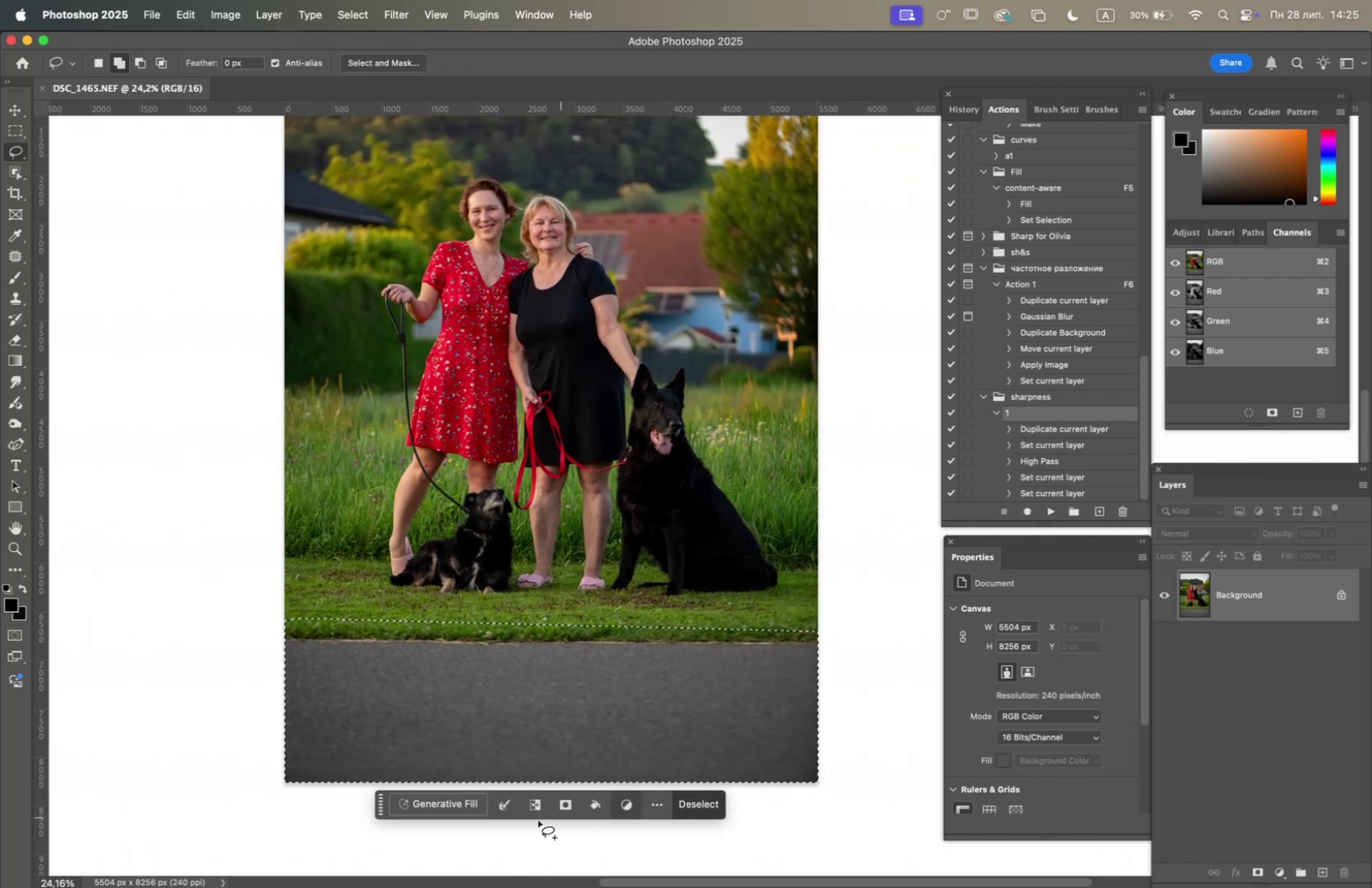 
left_click([465, 800])
 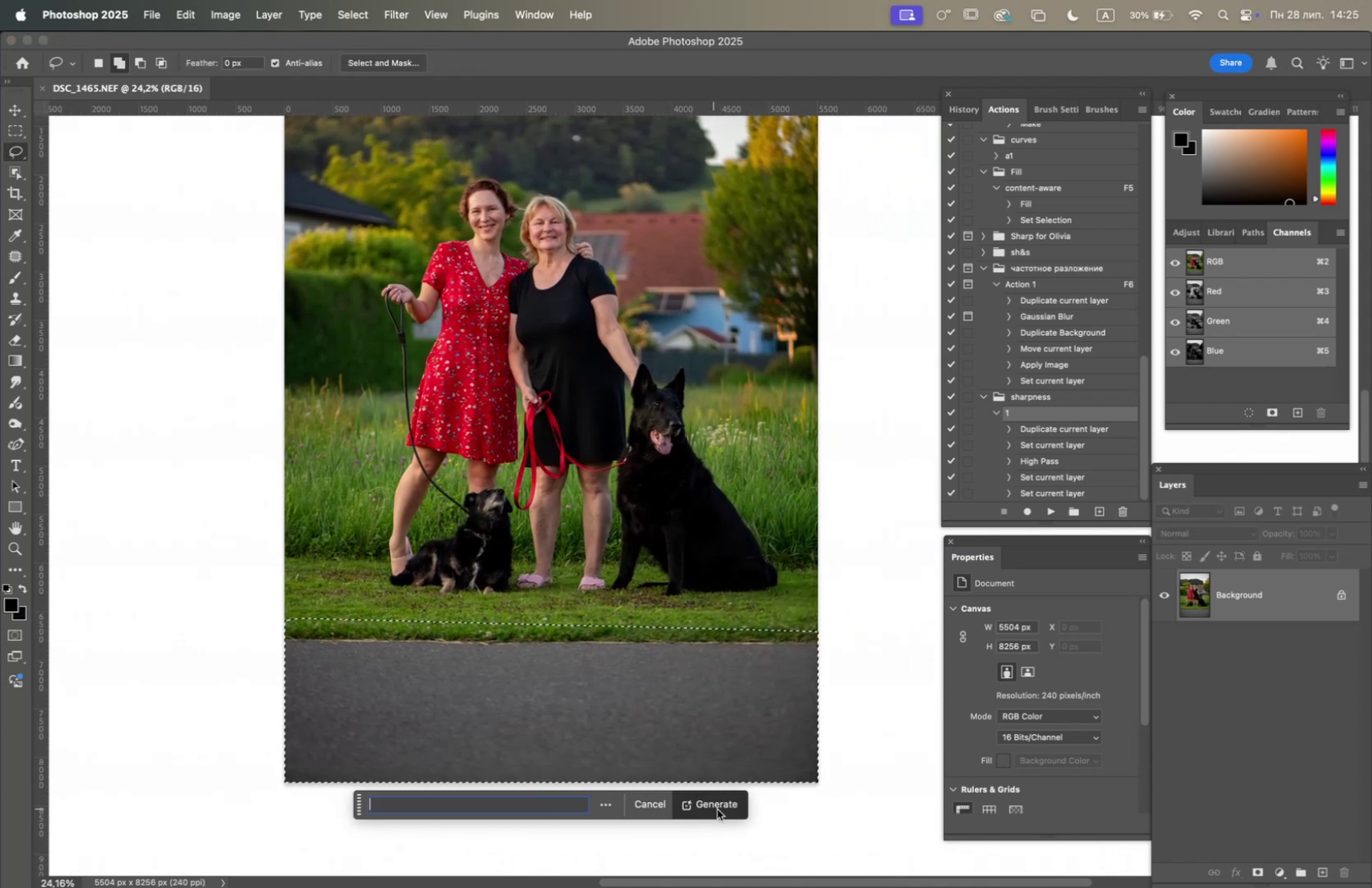 
left_click([738, 809])
 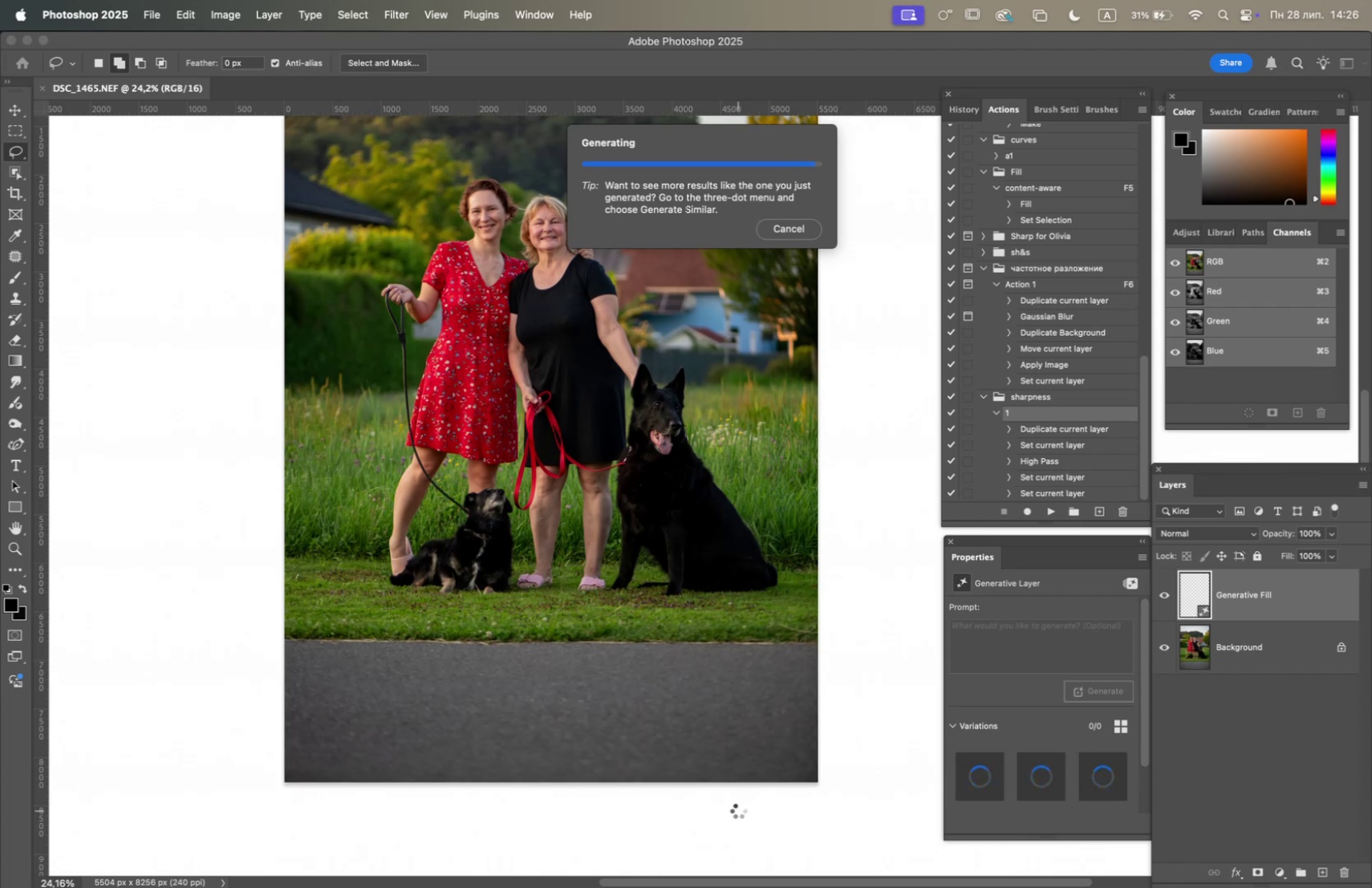 
wait(42.26)
 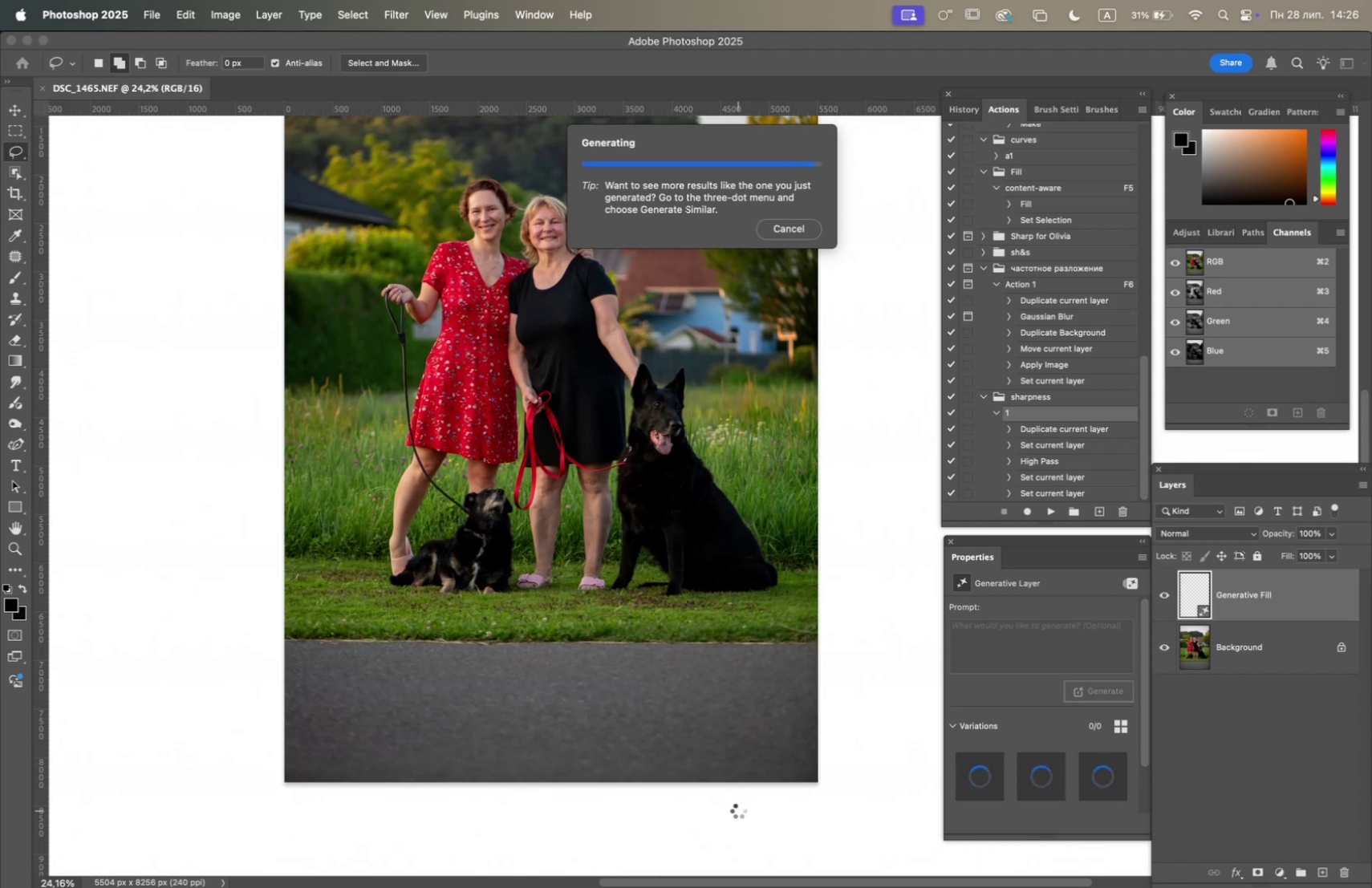 
left_click([1090, 768])
 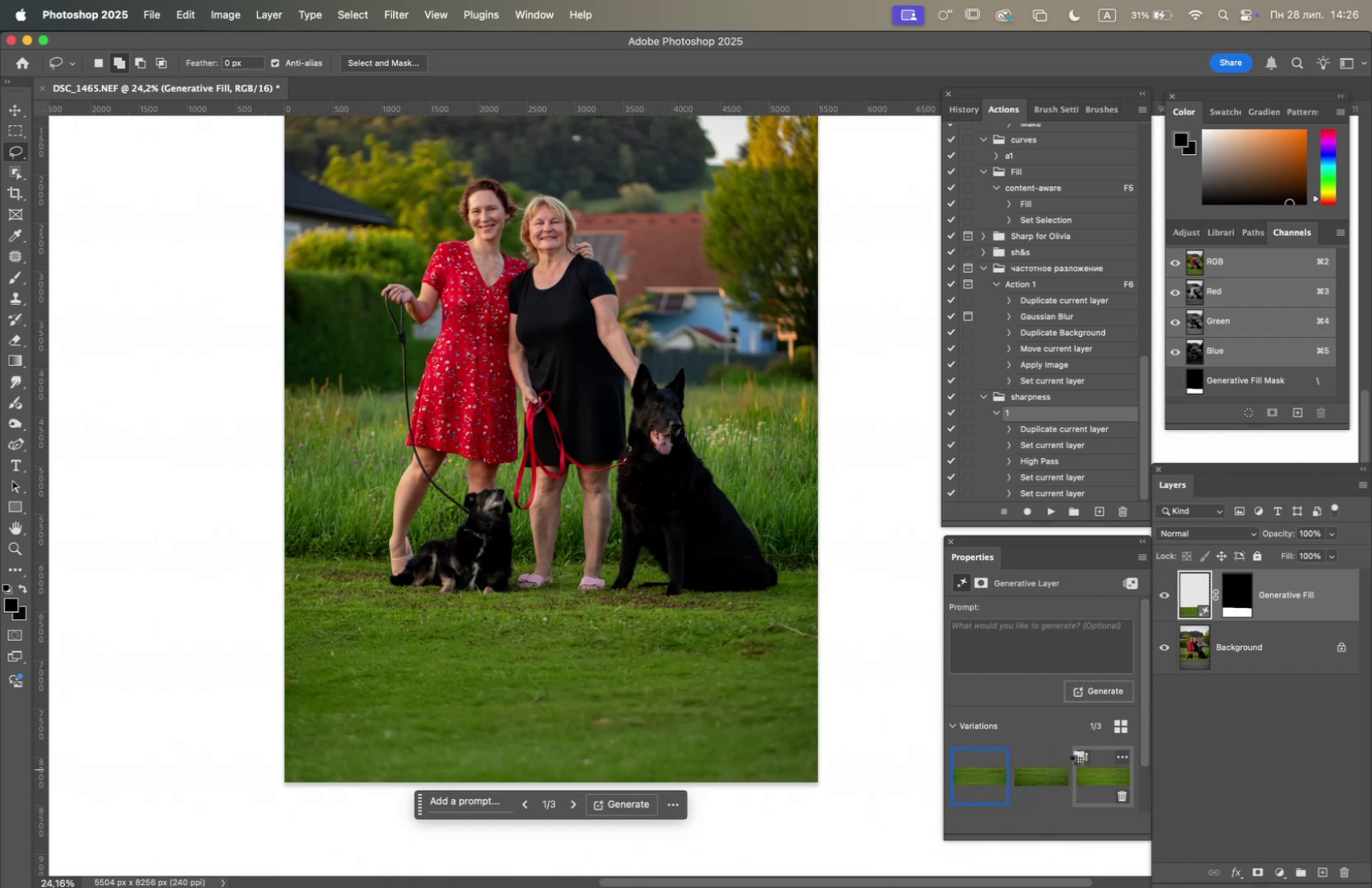 
wait(9.06)
 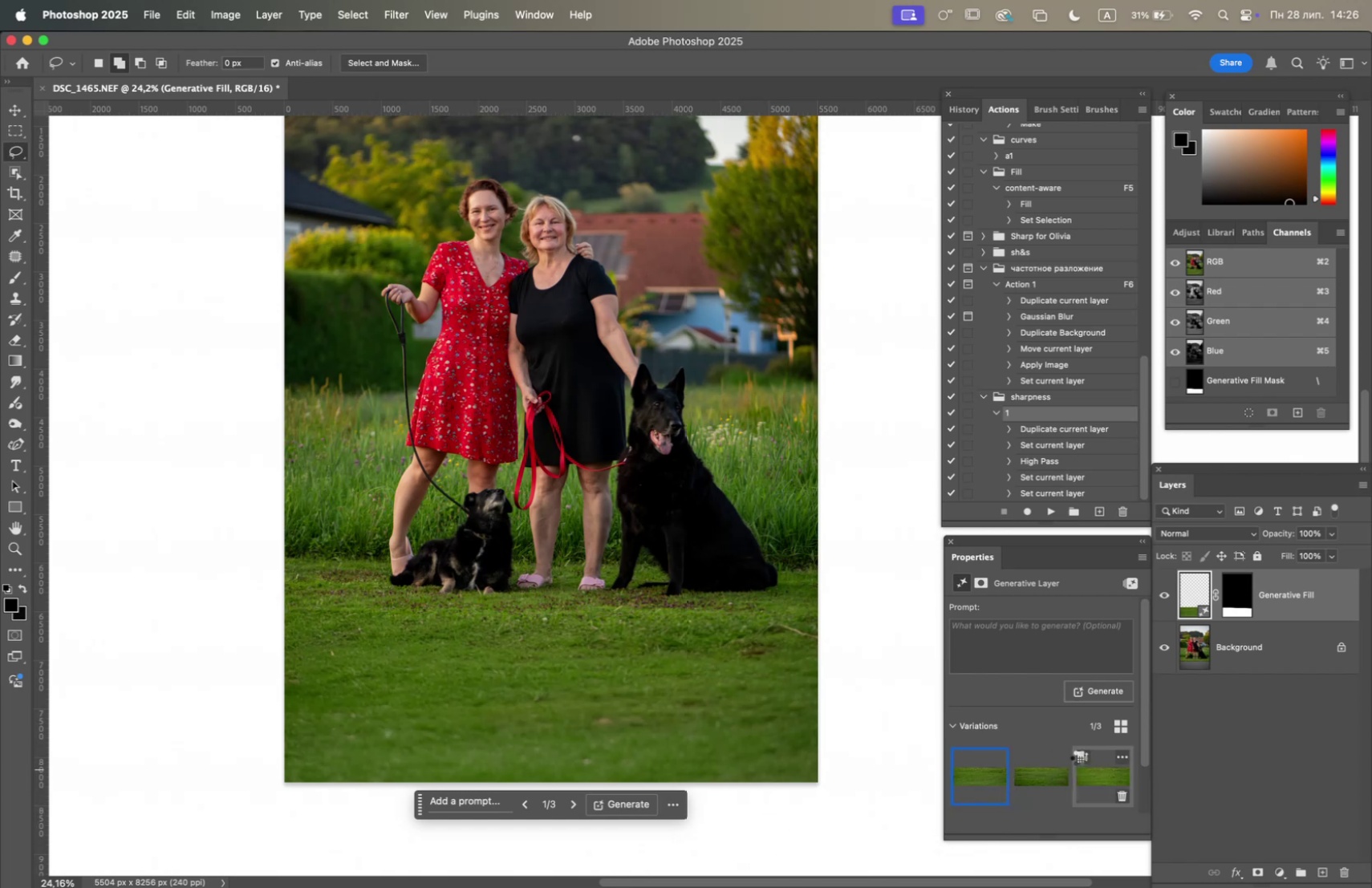 
left_click([1169, 594])
 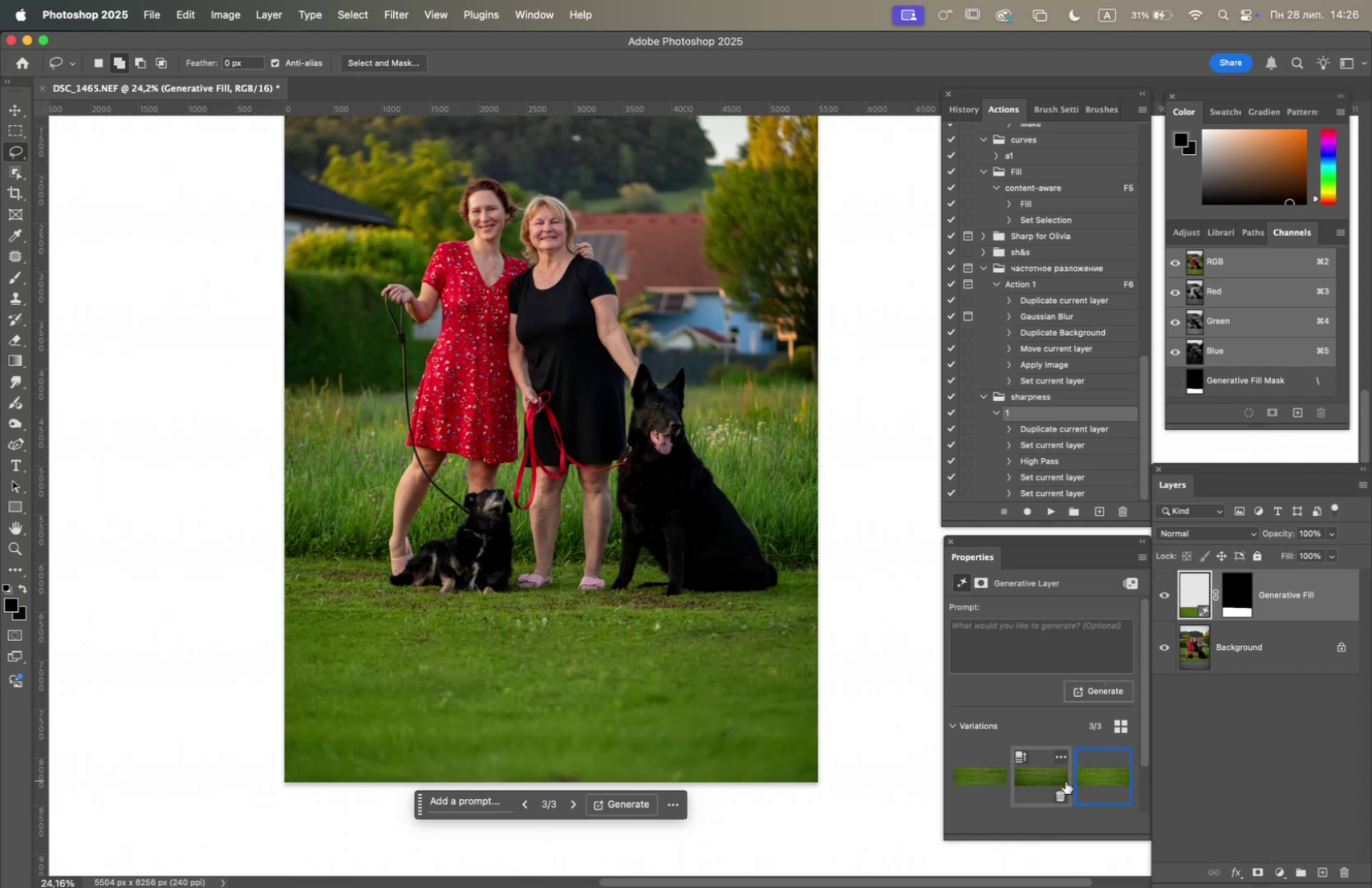 
left_click([1043, 780])
 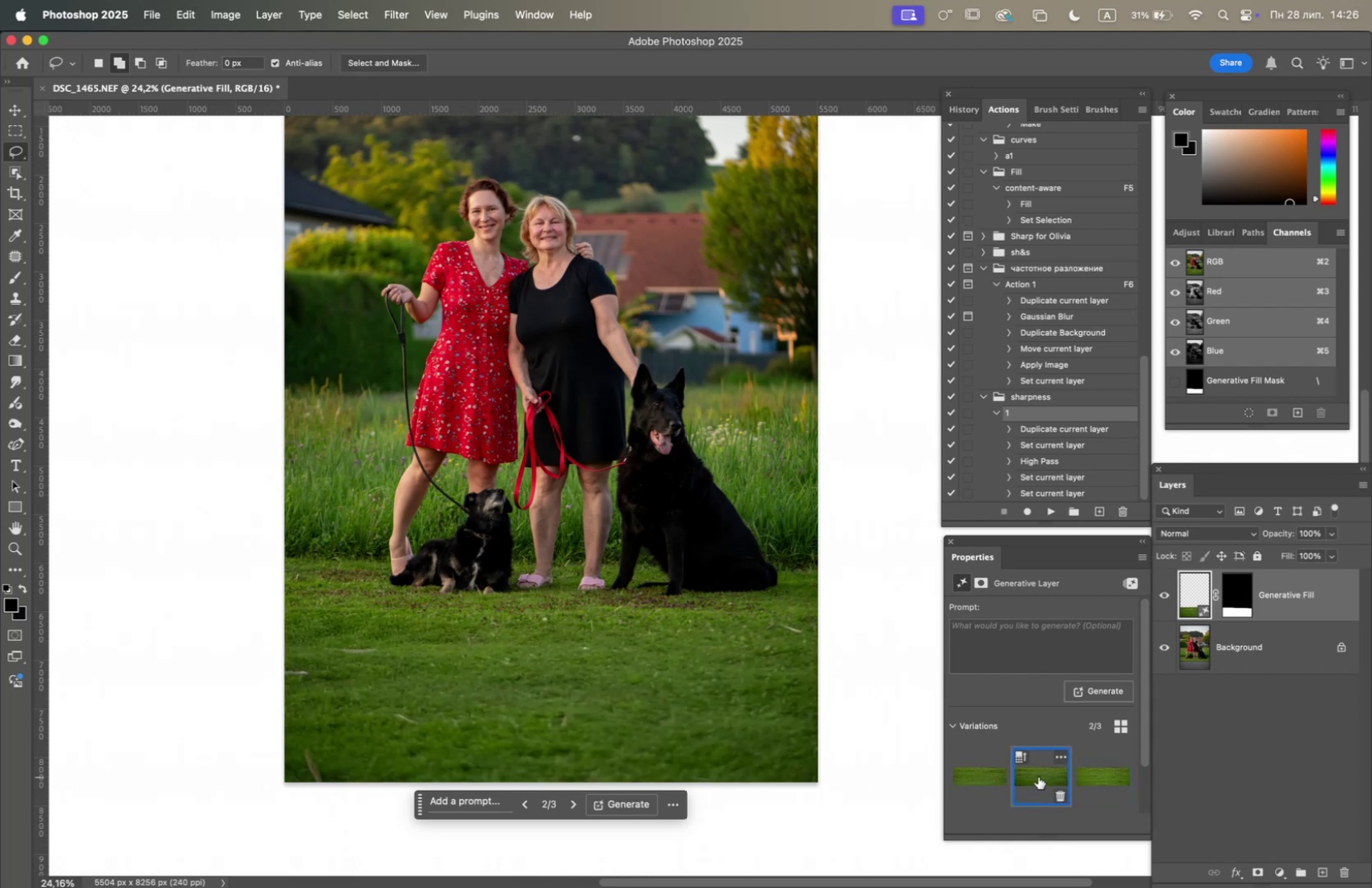 
wait(8.27)
 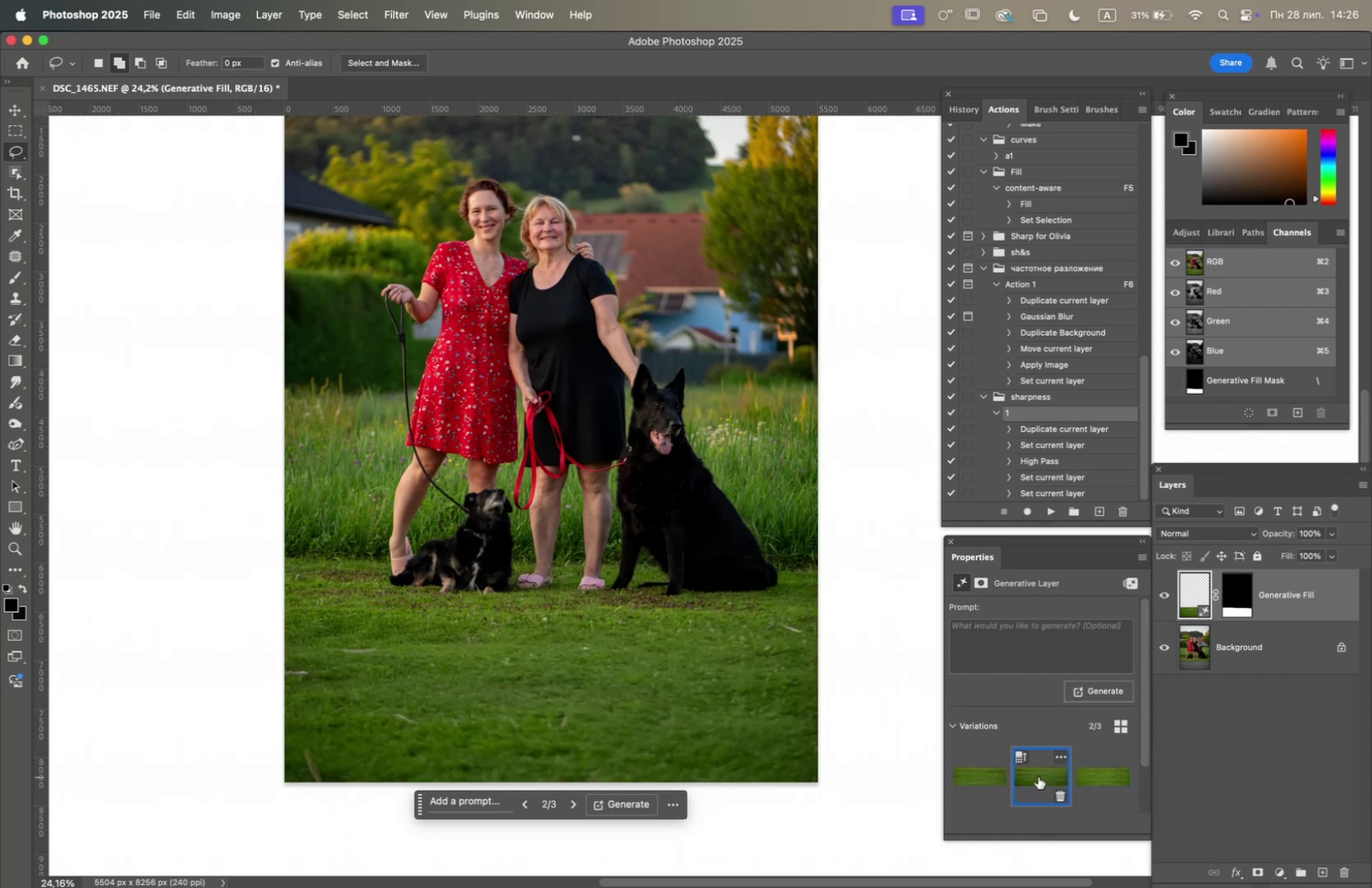 
hold_key(key=Space, duration=1.54)
 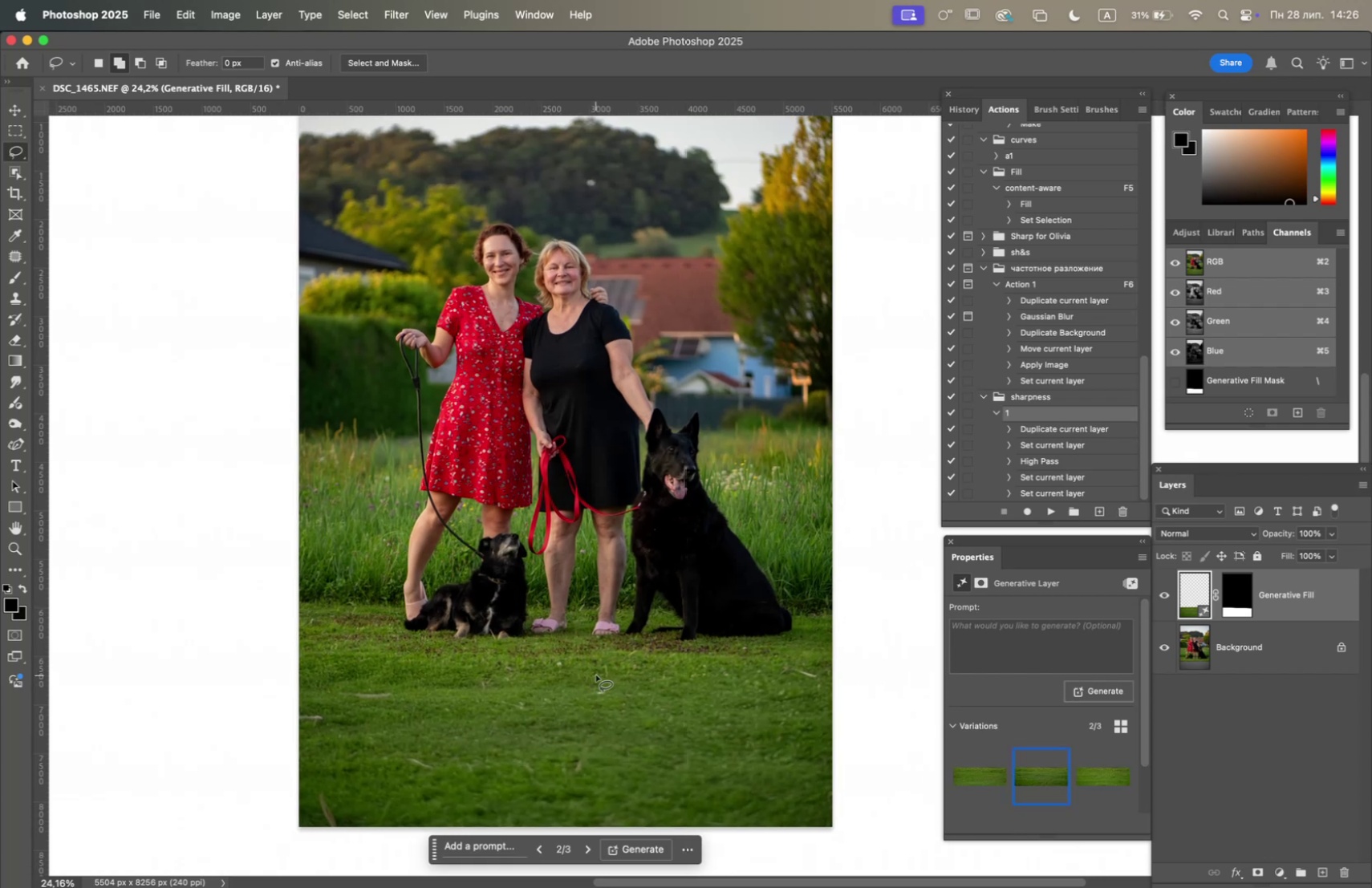 
left_click_drag(start_coordinate=[575, 636], to_coordinate=[591, 681])
 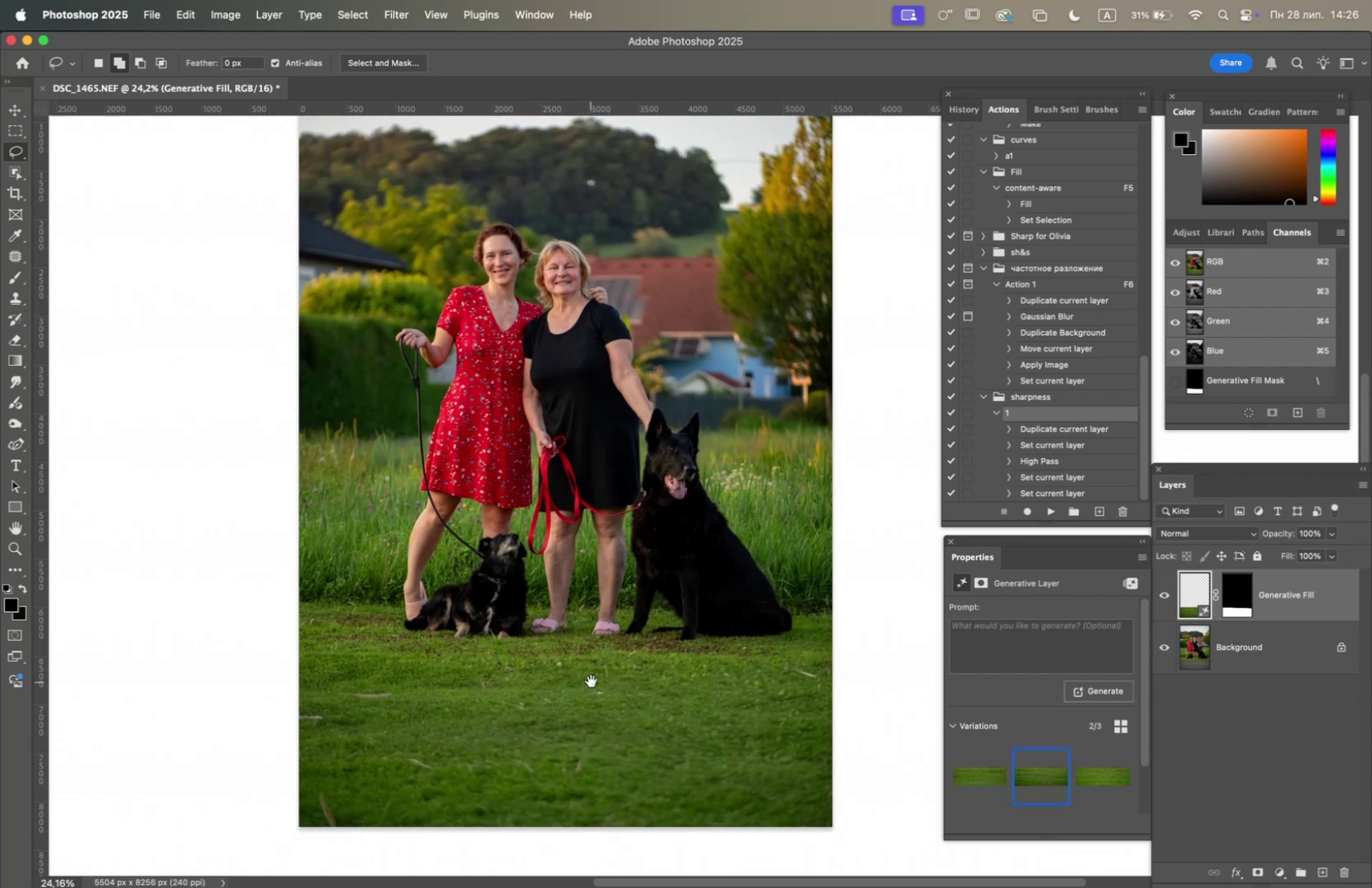 
key(Space)
 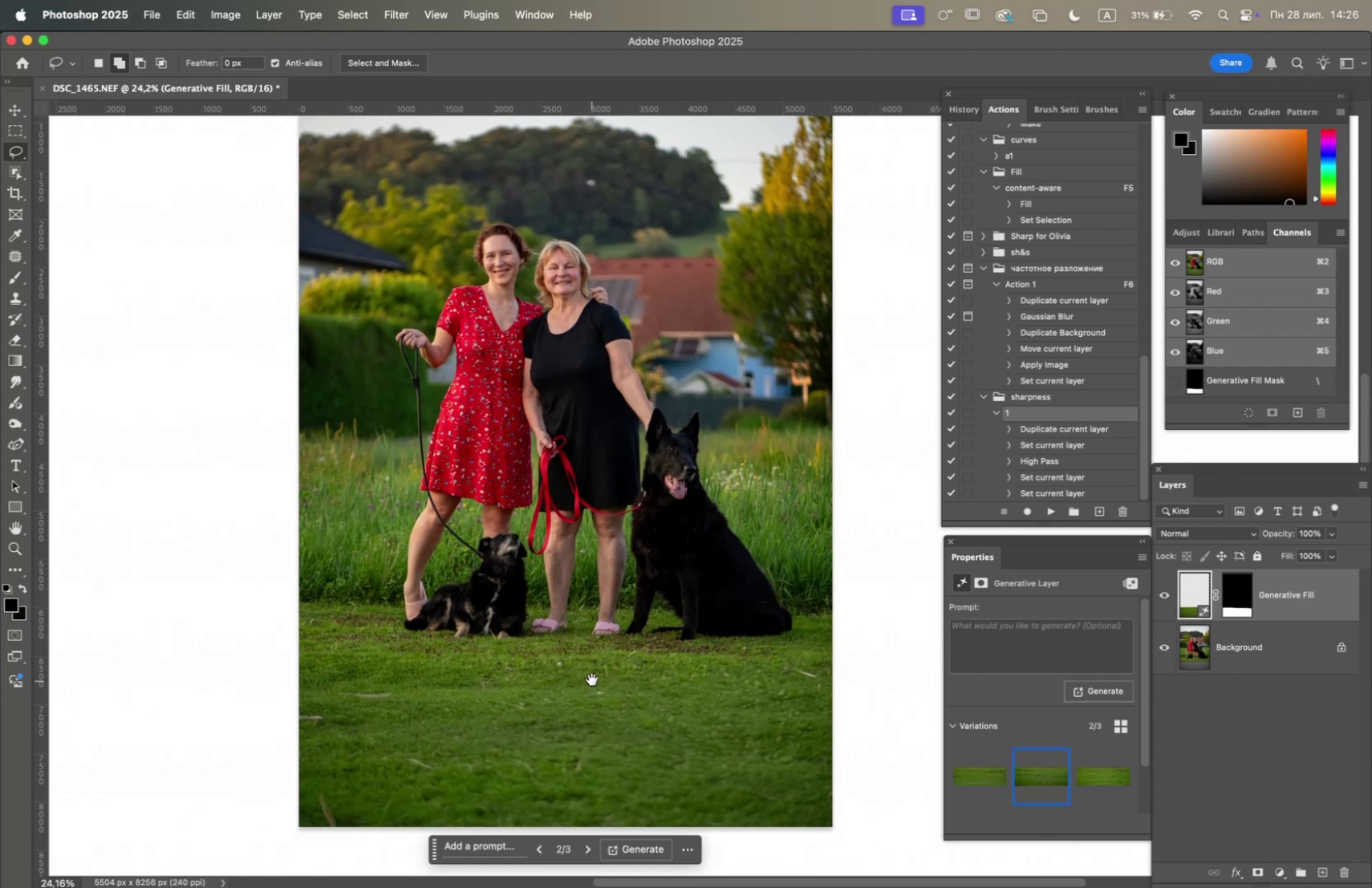 
key(Space)
 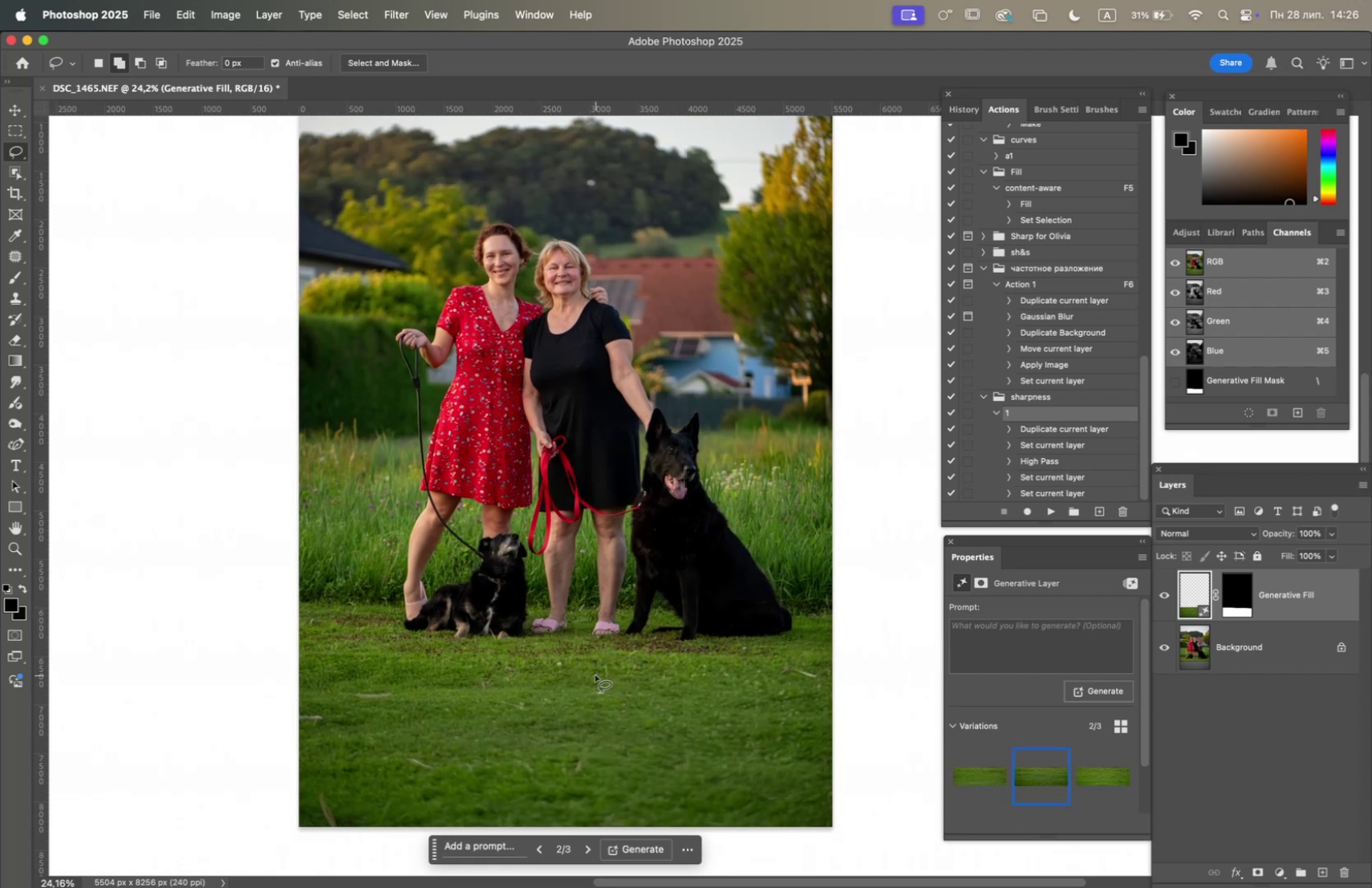 
hold_key(key=OptionLeft, duration=1.4)
scroll: coordinate [596, 671], scroll_direction: down, amount: 3.0
 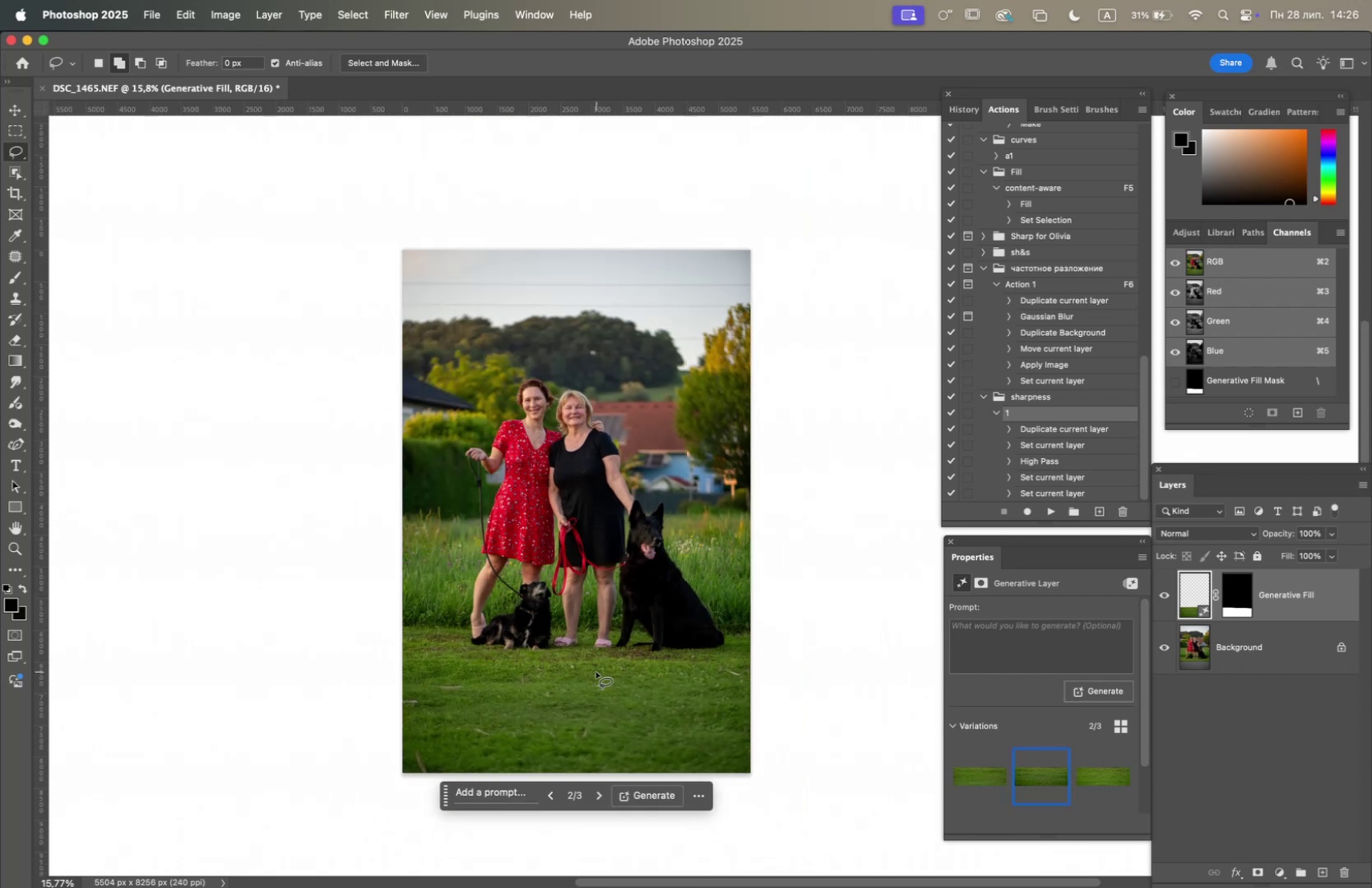 
scroll: coordinate [596, 671], scroll_direction: up, amount: 2.0
 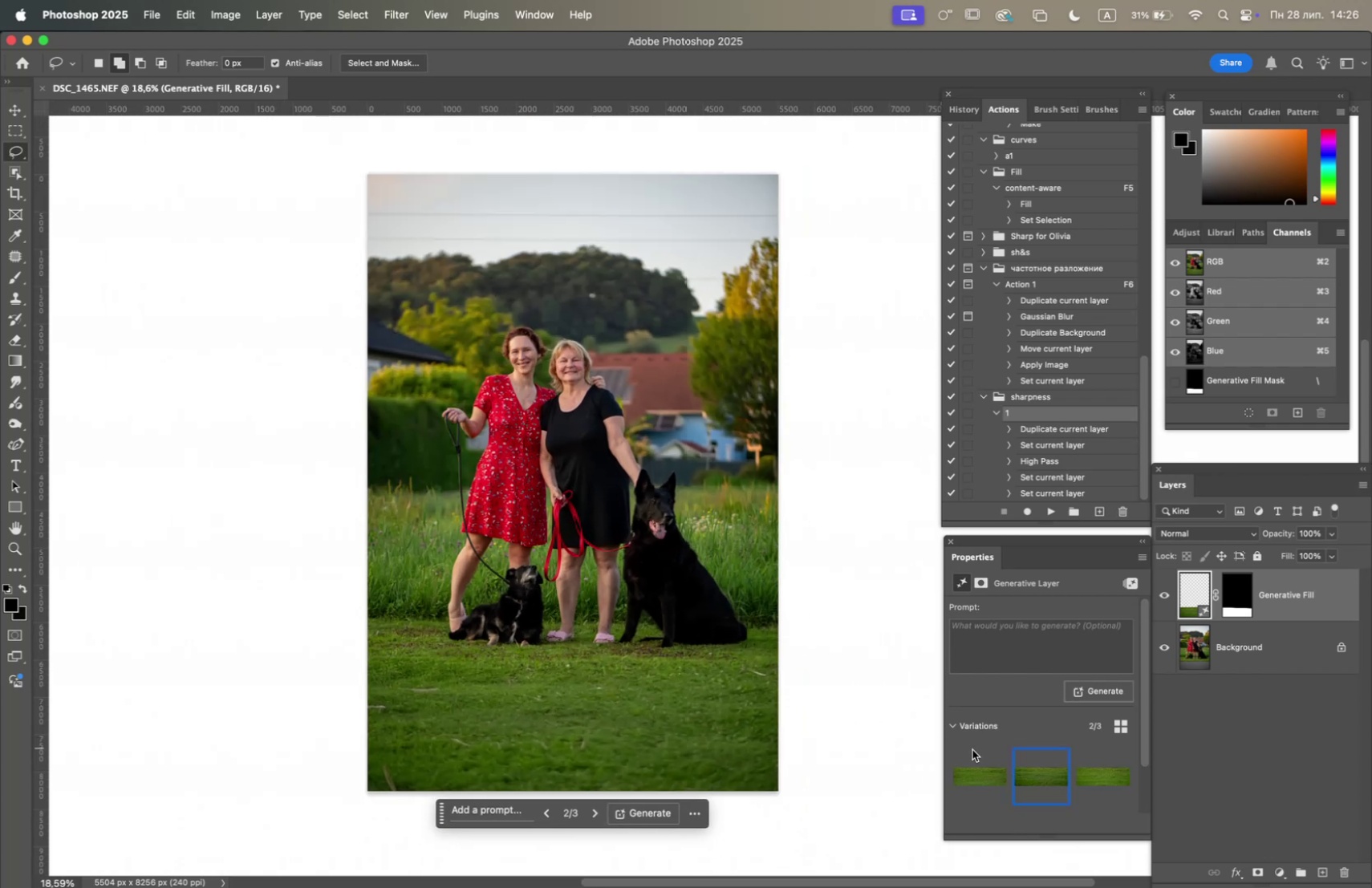 
left_click([976, 773])
 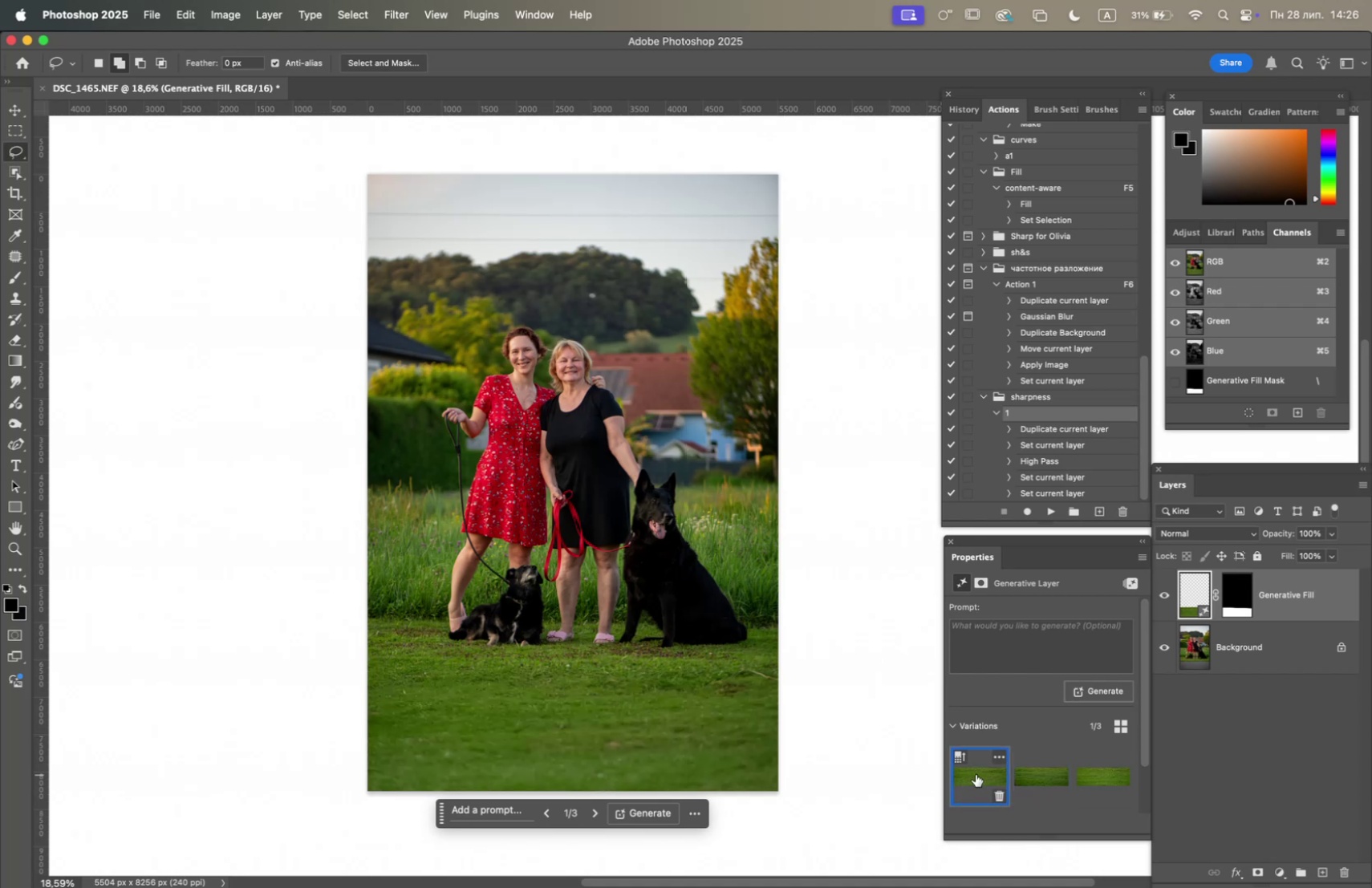 
wait(5.93)
 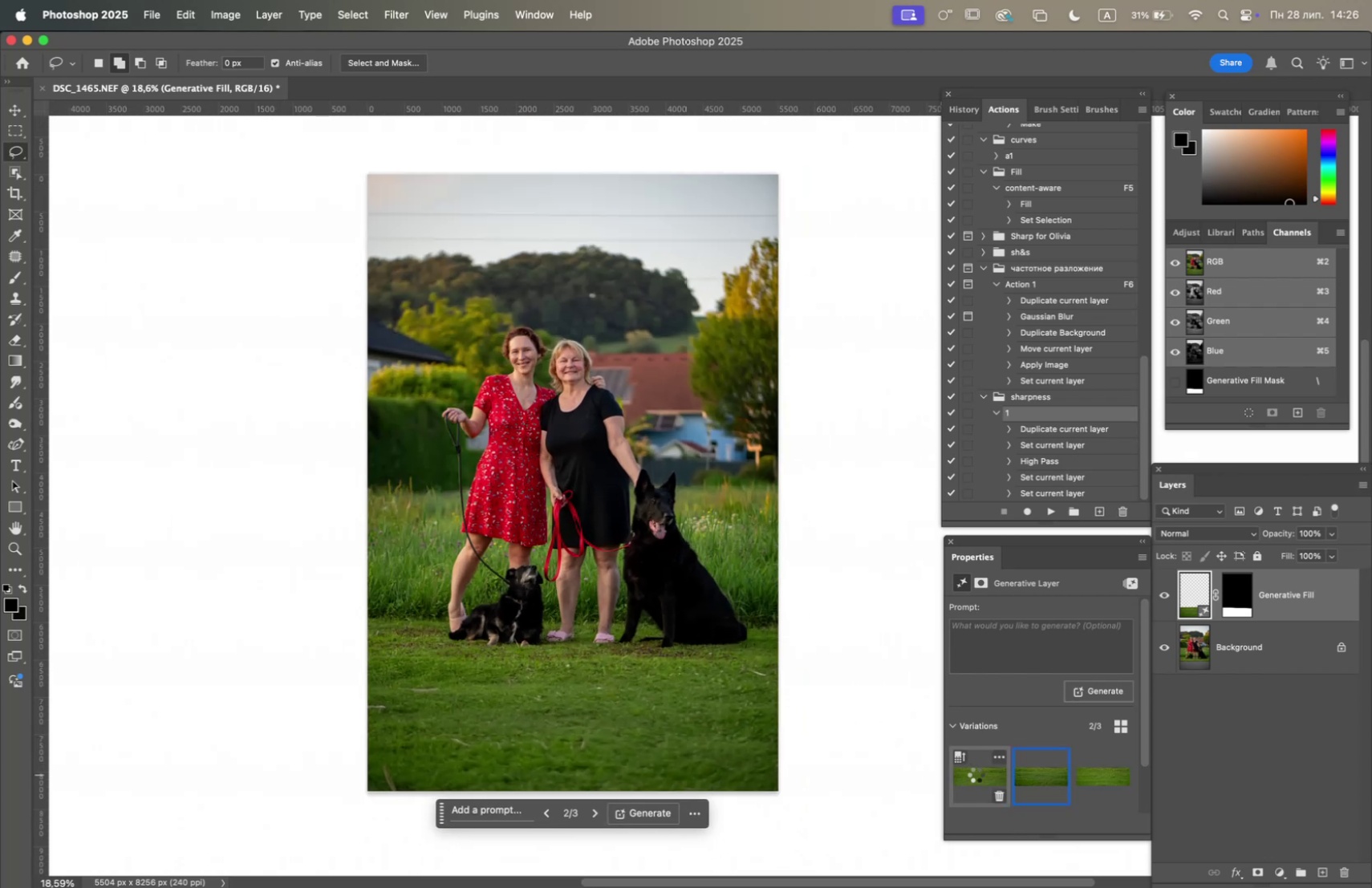 
left_click([1029, 776])
 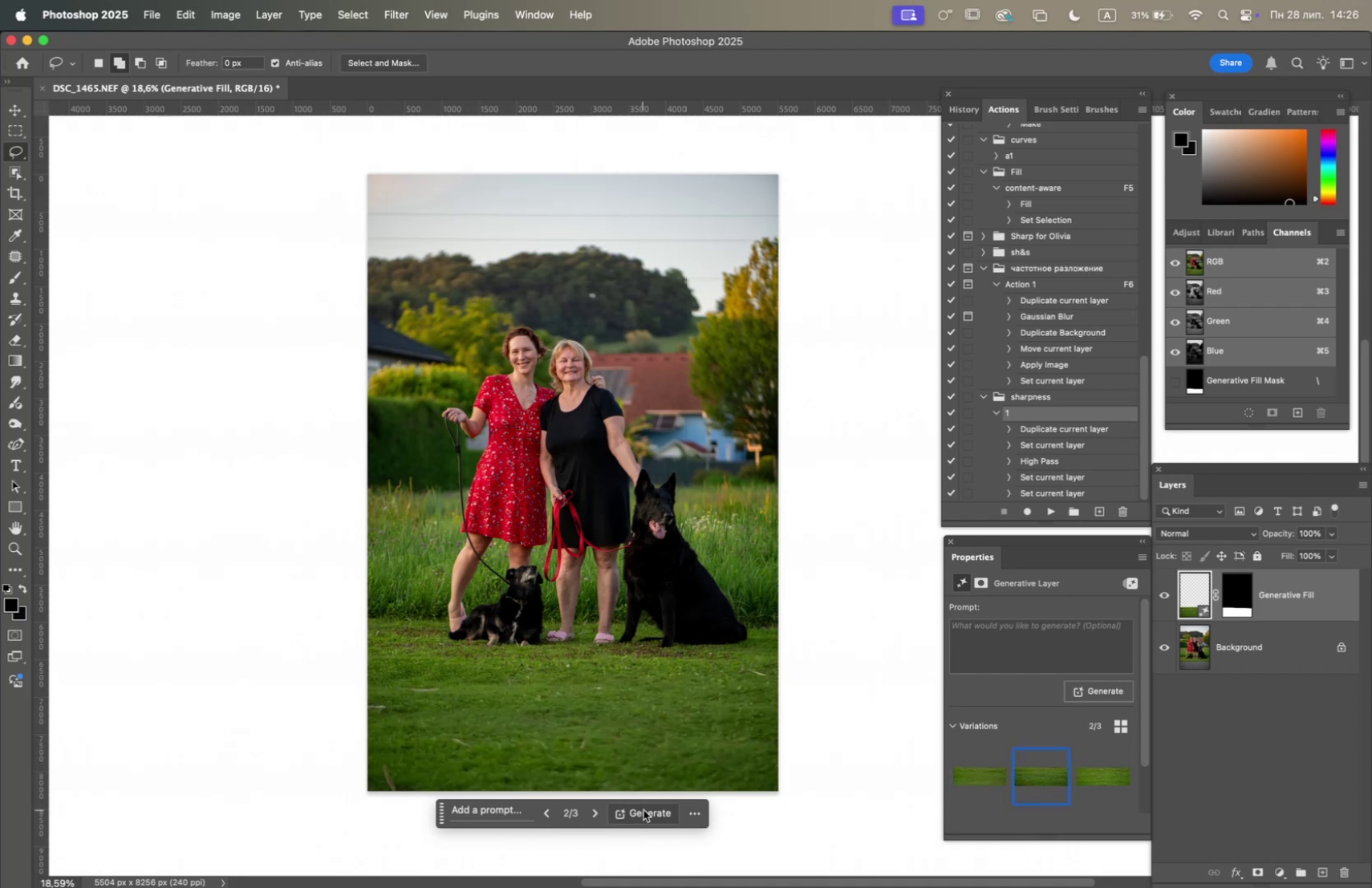 
wait(6.97)
 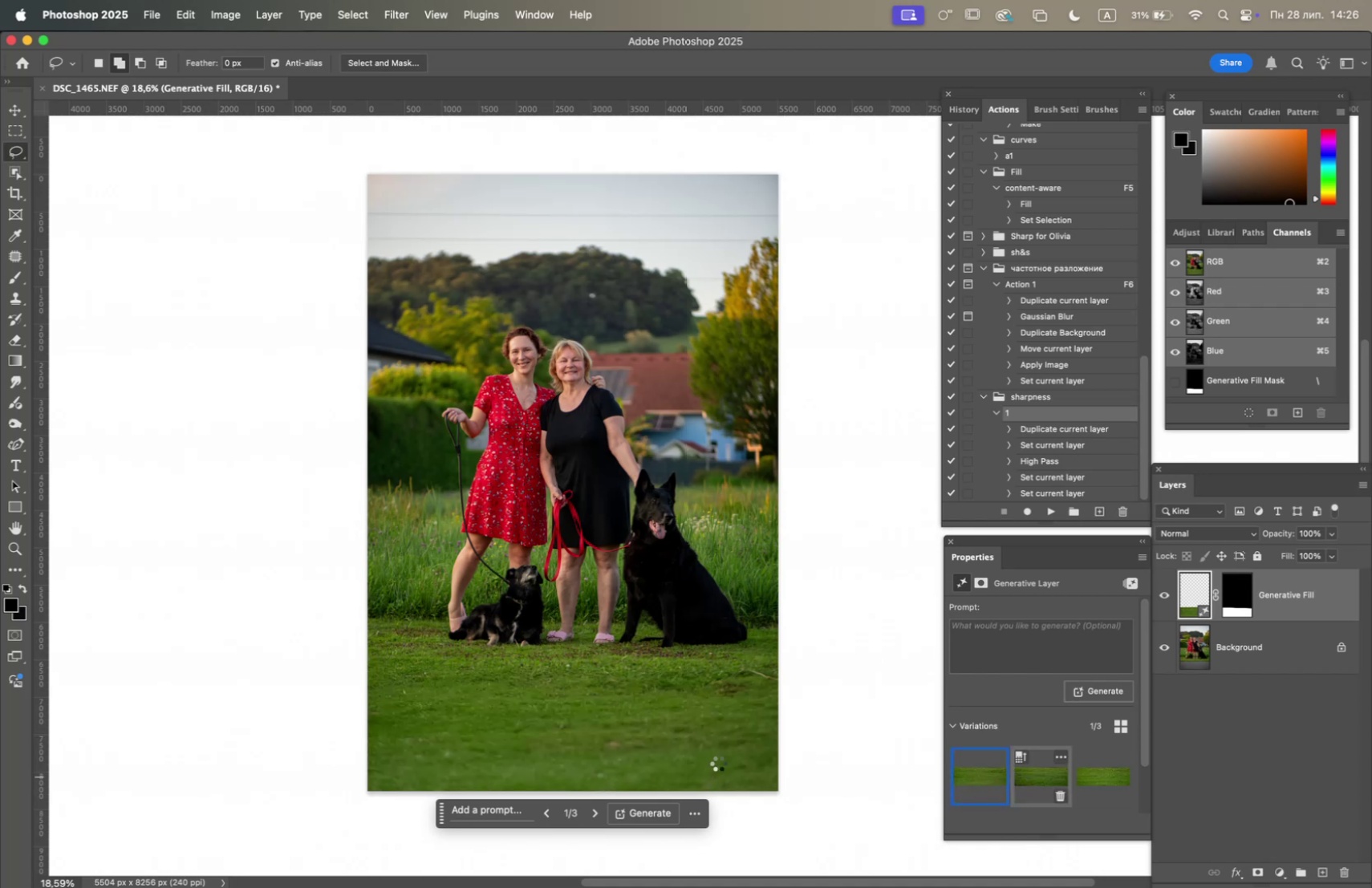 
mouse_move([1076, 763])
 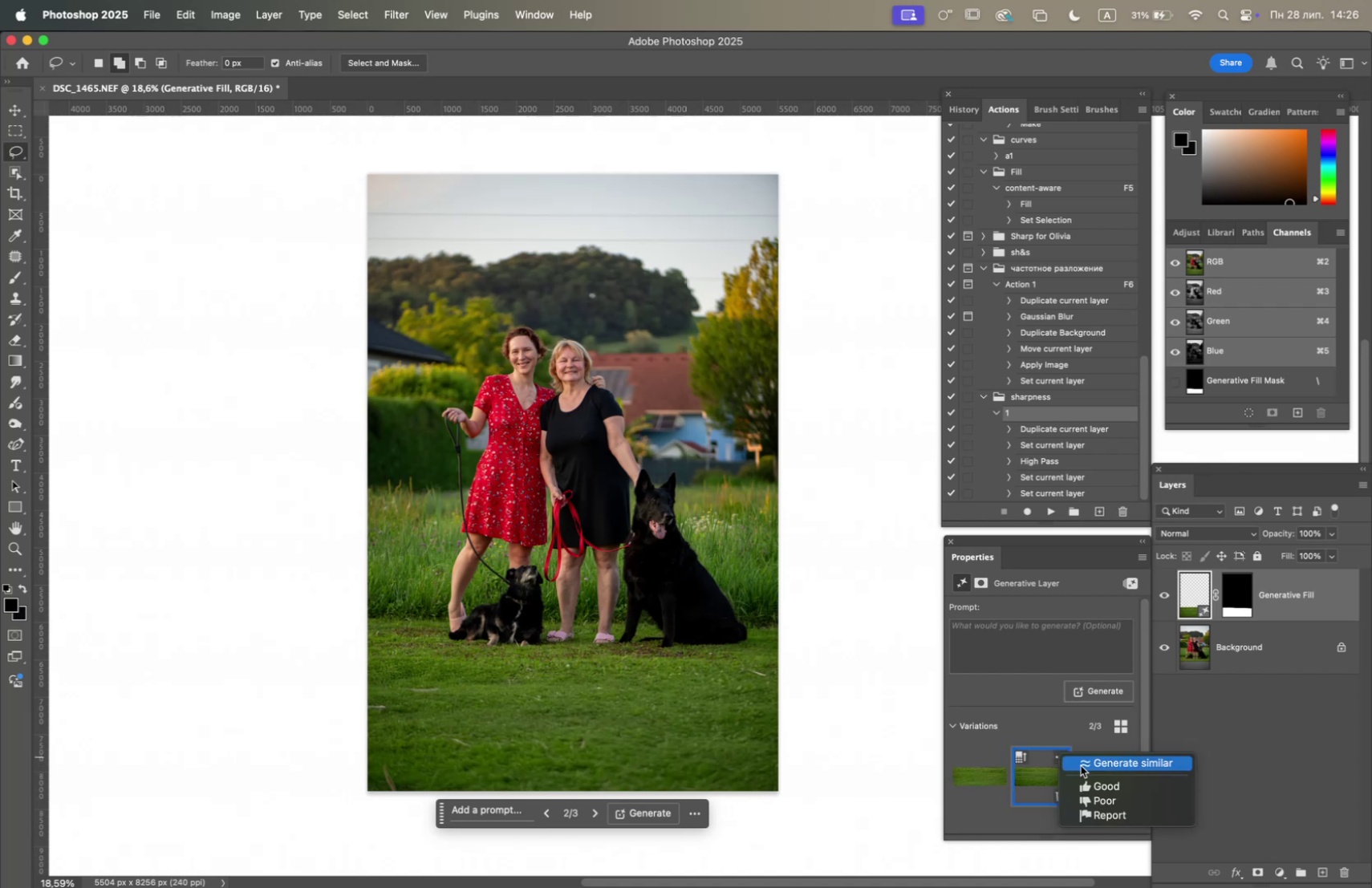 
left_click([1081, 764])
 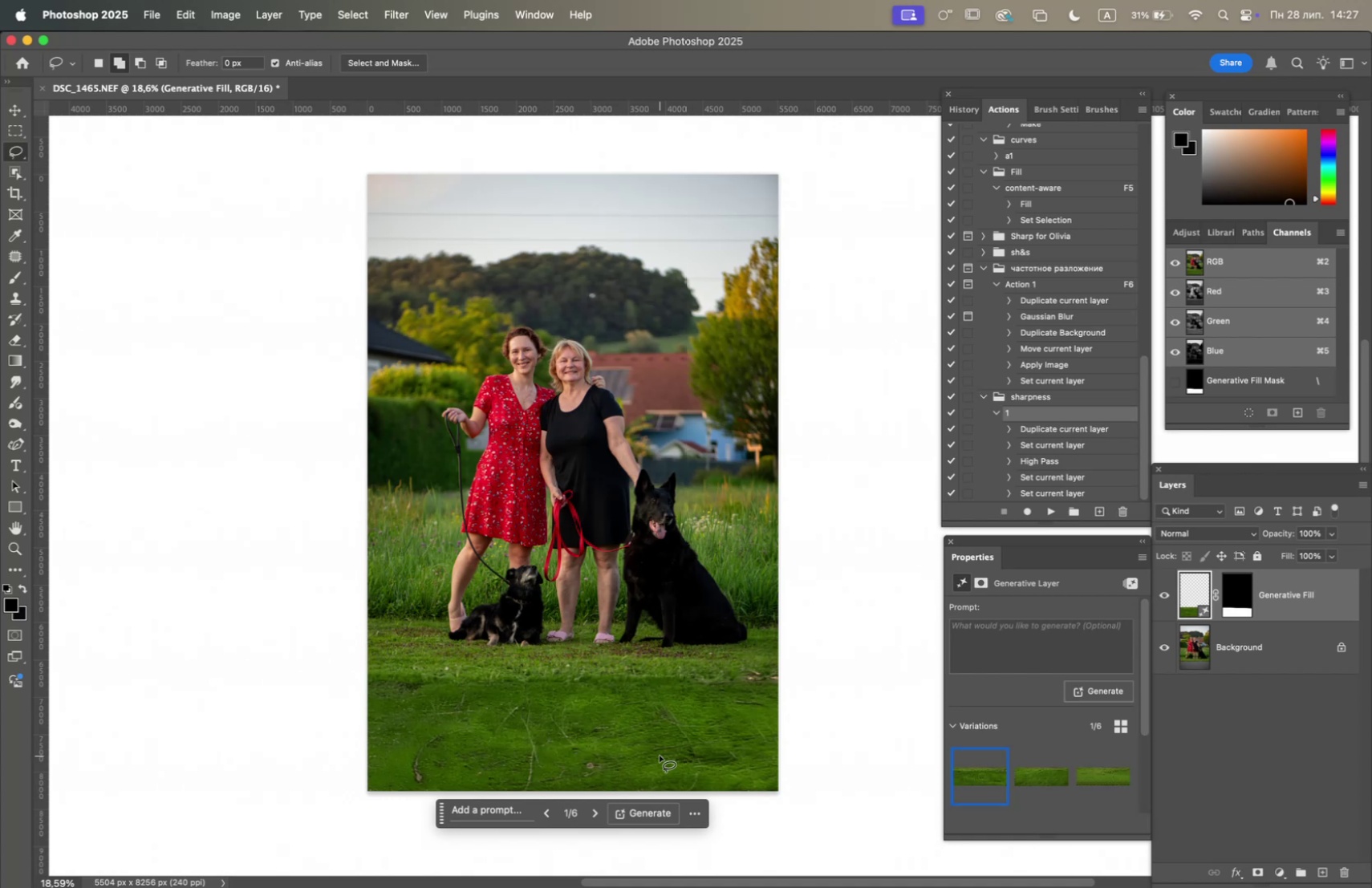 
wait(60.31)
 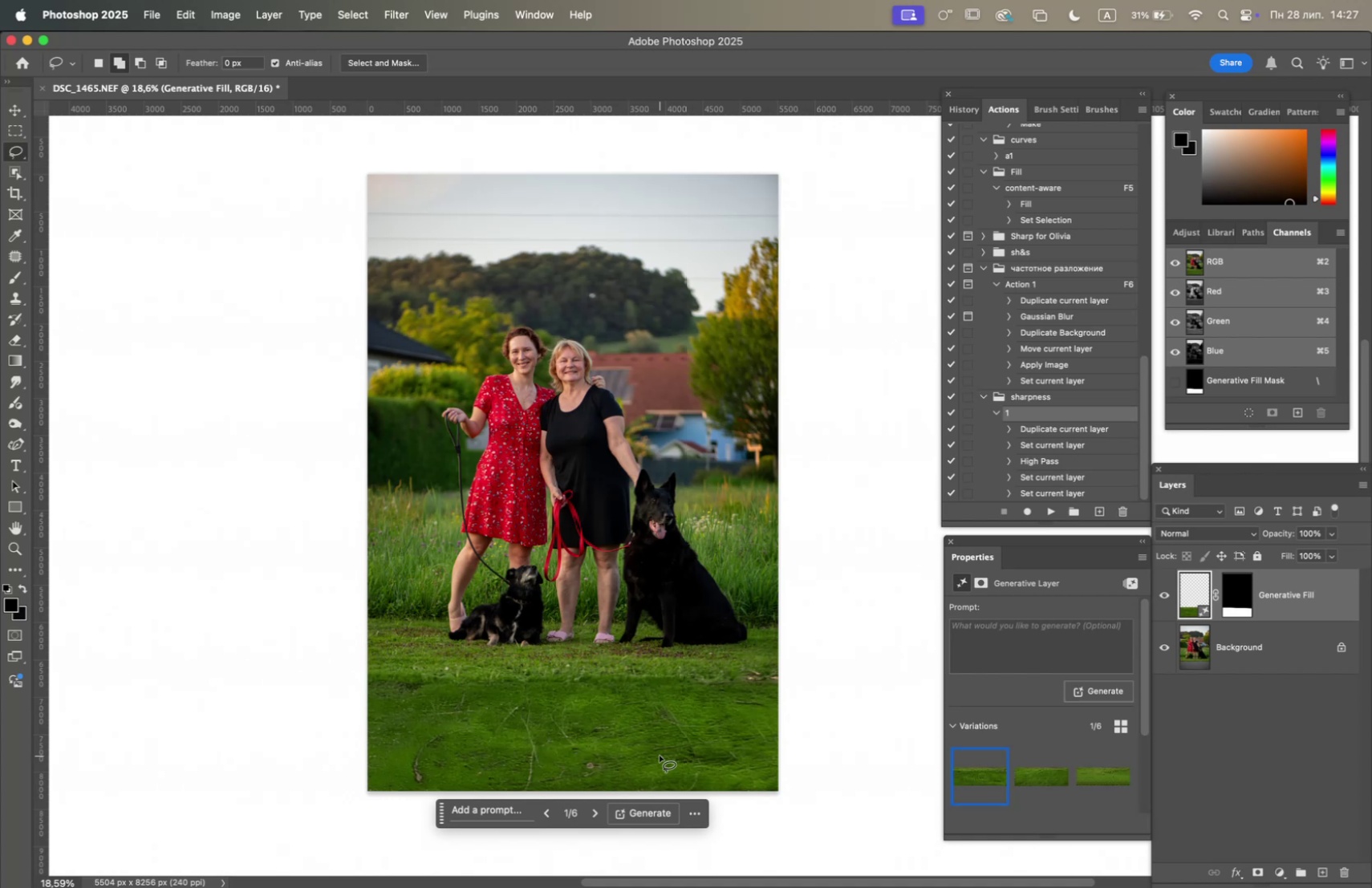 
left_click([1045, 775])
 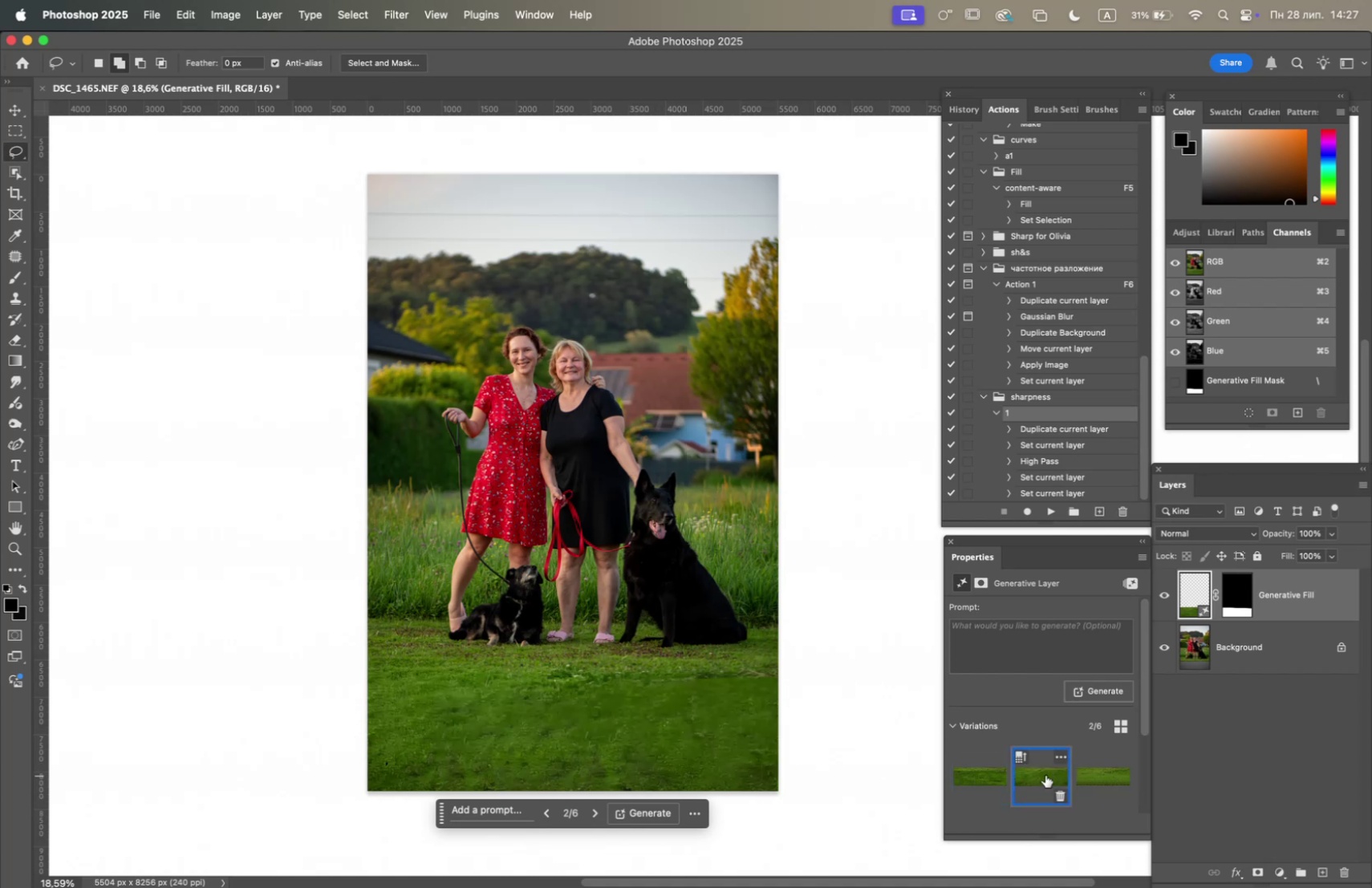 
left_click([1090, 777])
 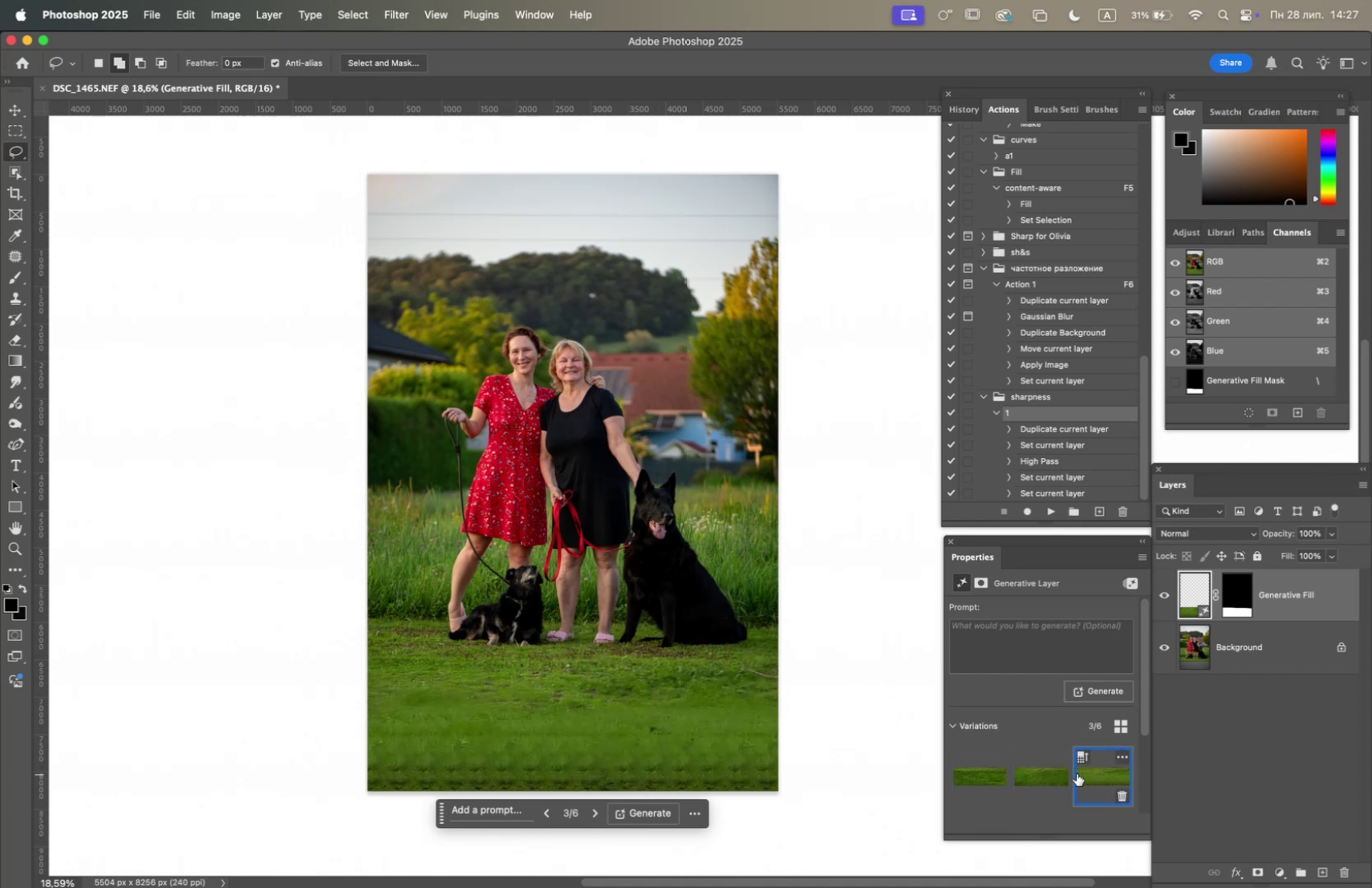 
scroll: coordinate [1049, 768], scroll_direction: down, amount: 10.0
 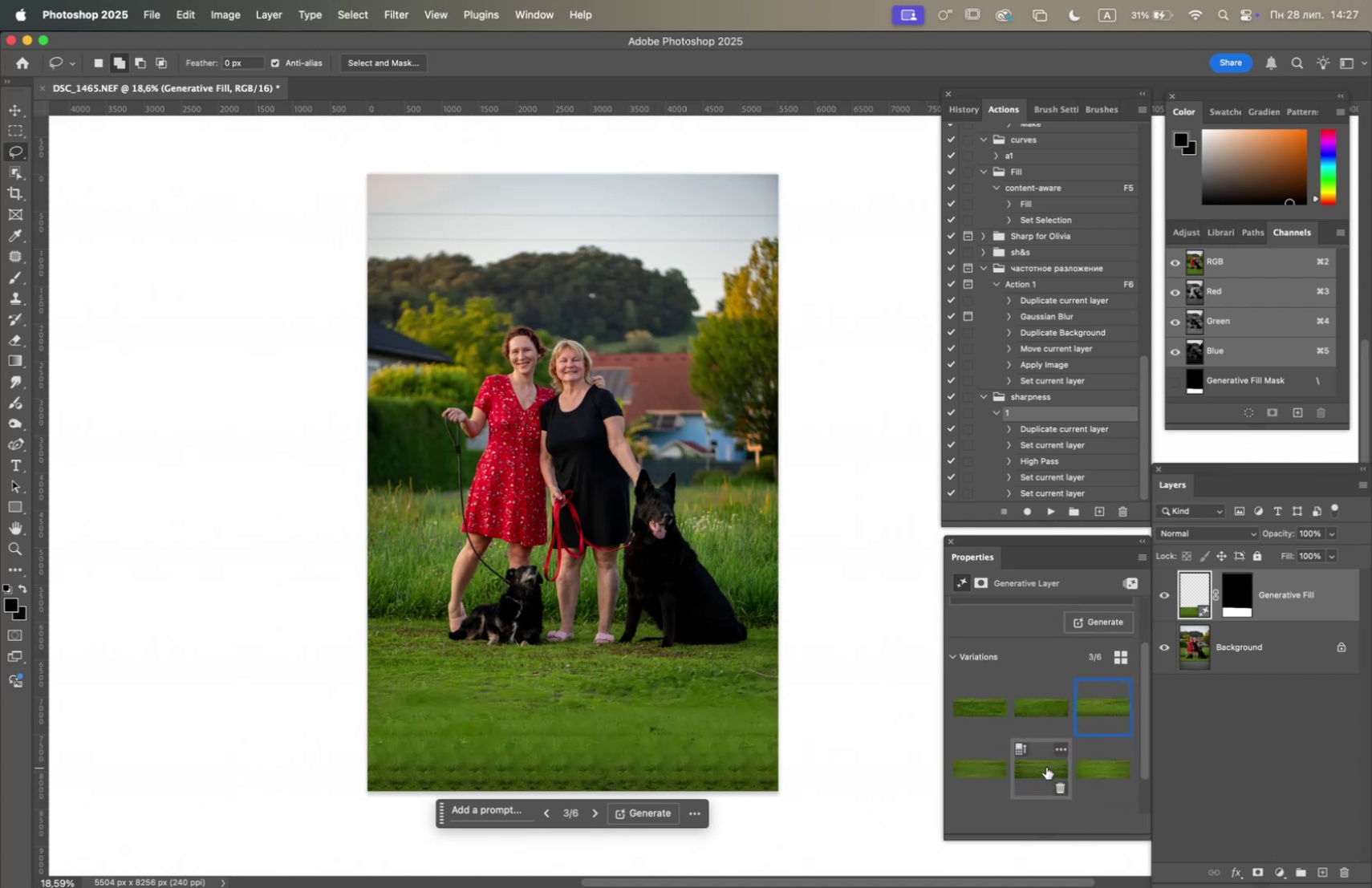 
left_click([1046, 765])
 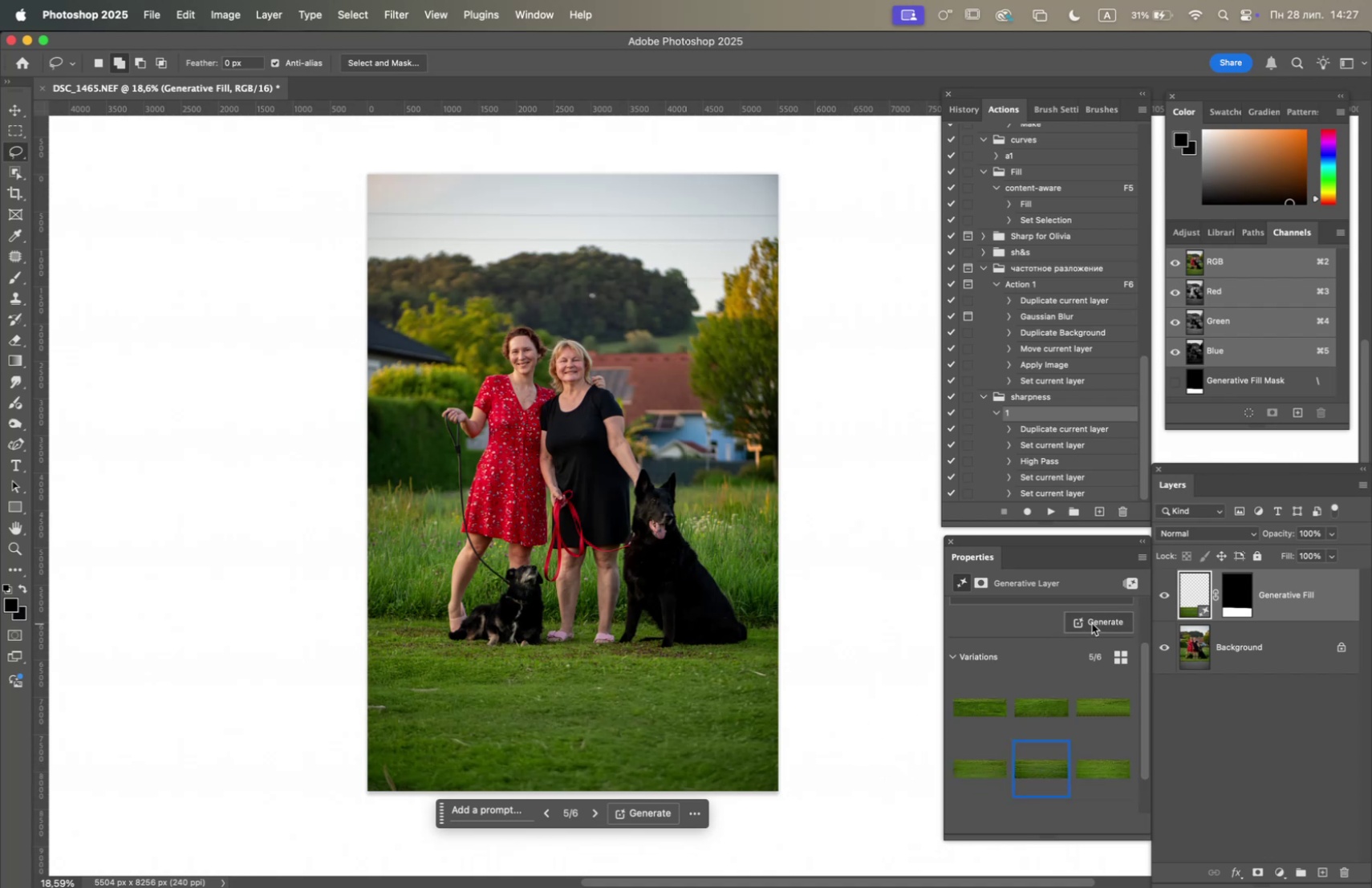 
wait(5.4)
 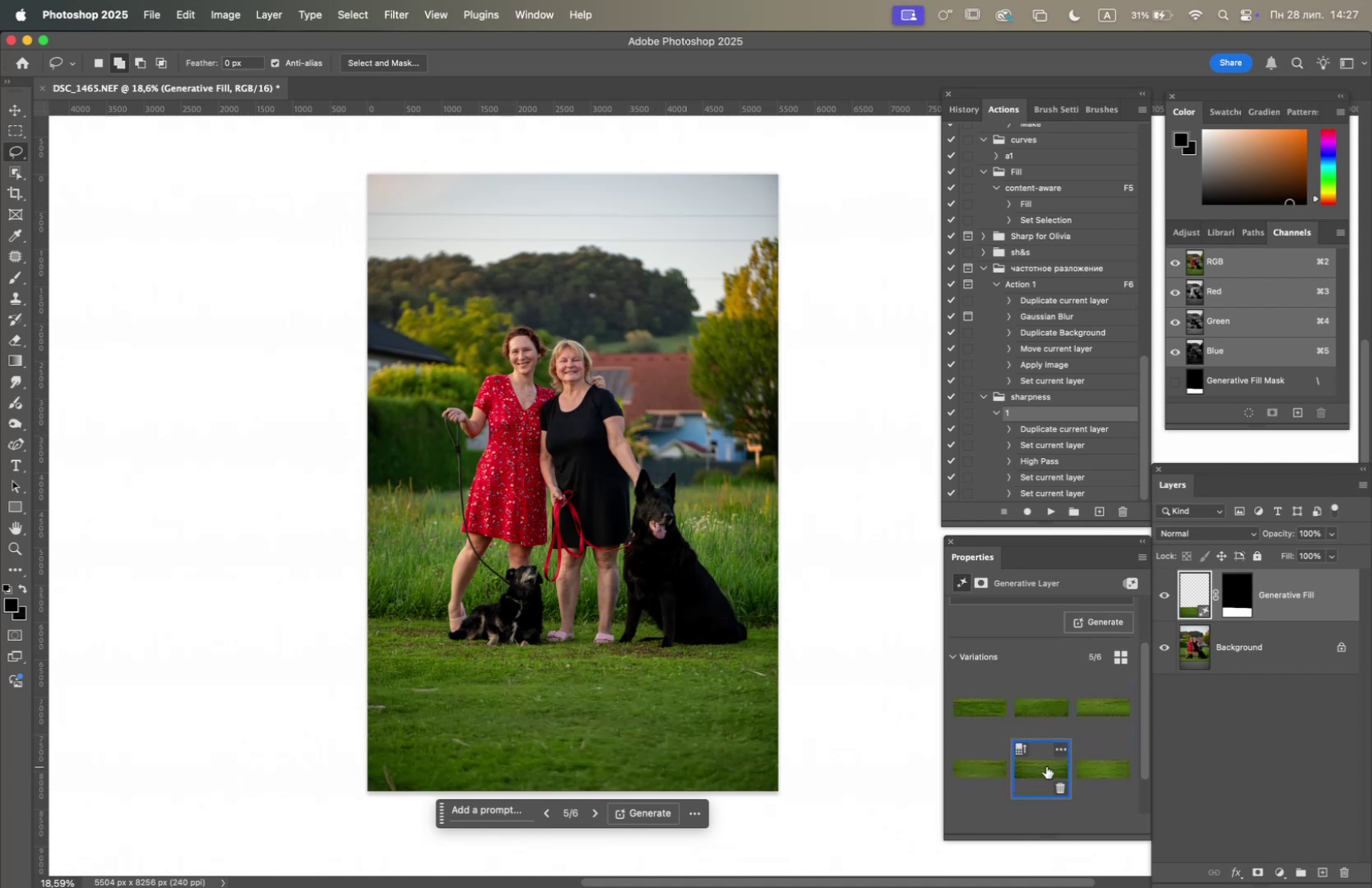 
left_click([1092, 622])
 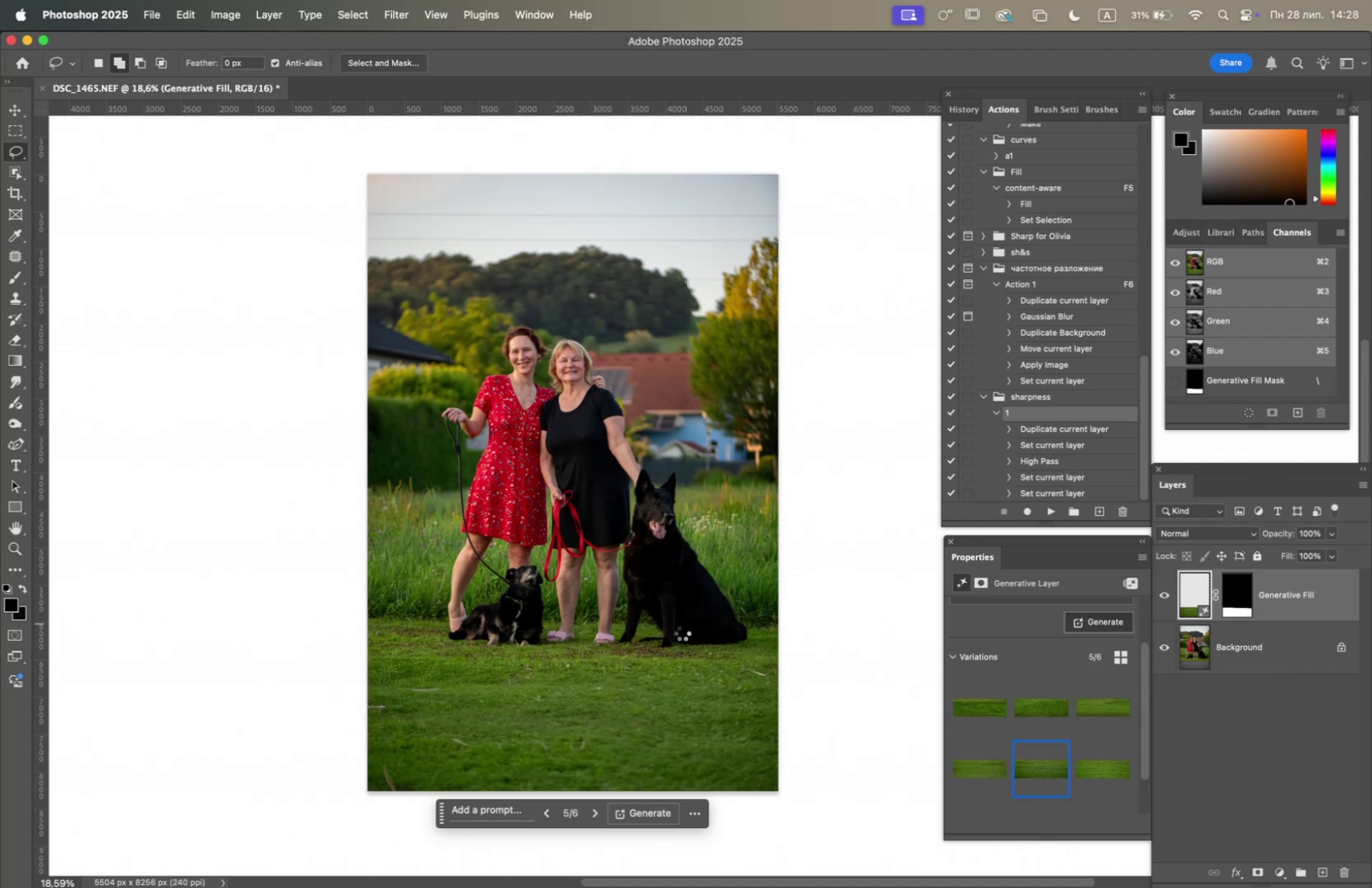 
wait(9.14)
 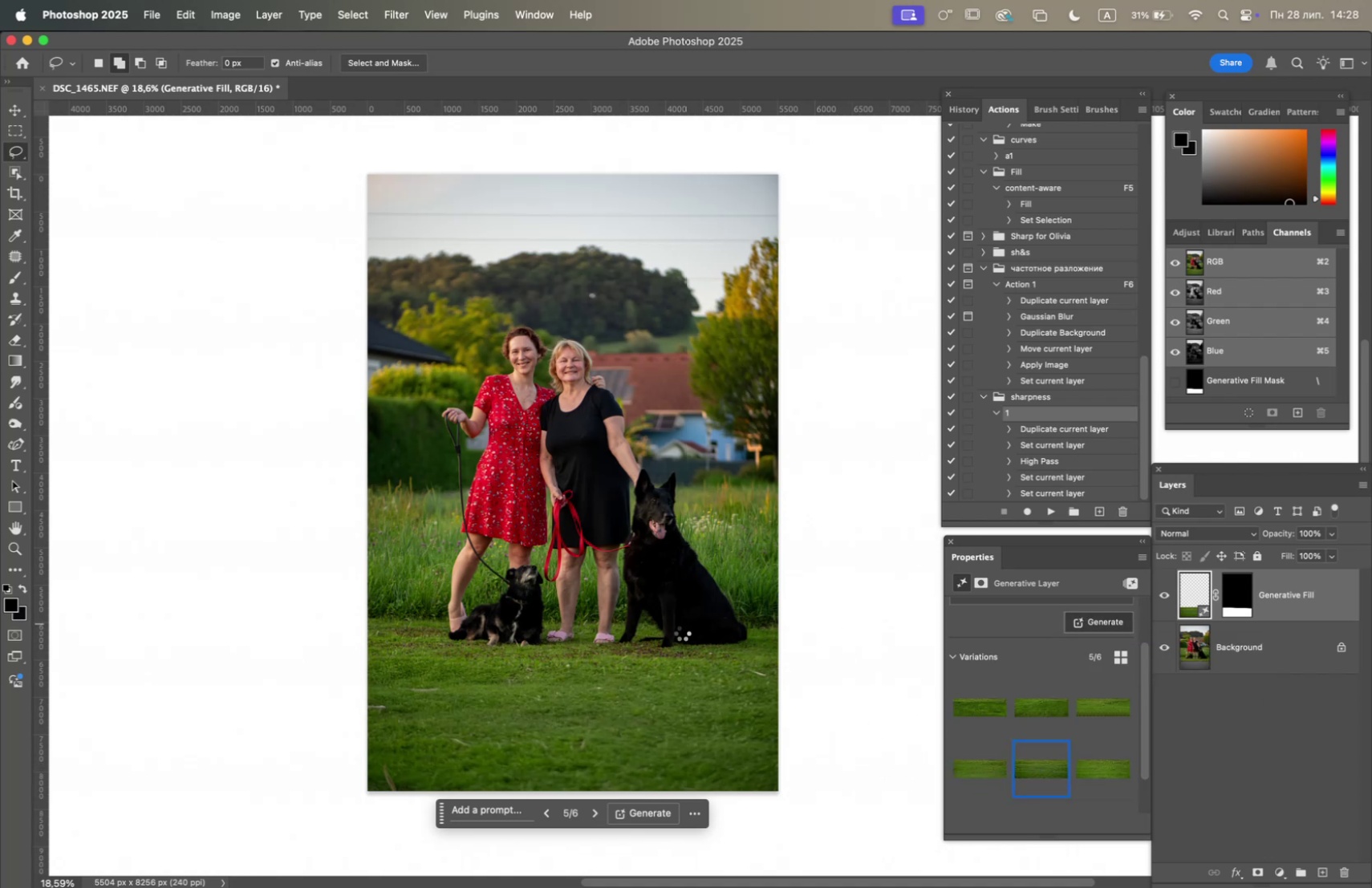 
left_click([662, 851])
 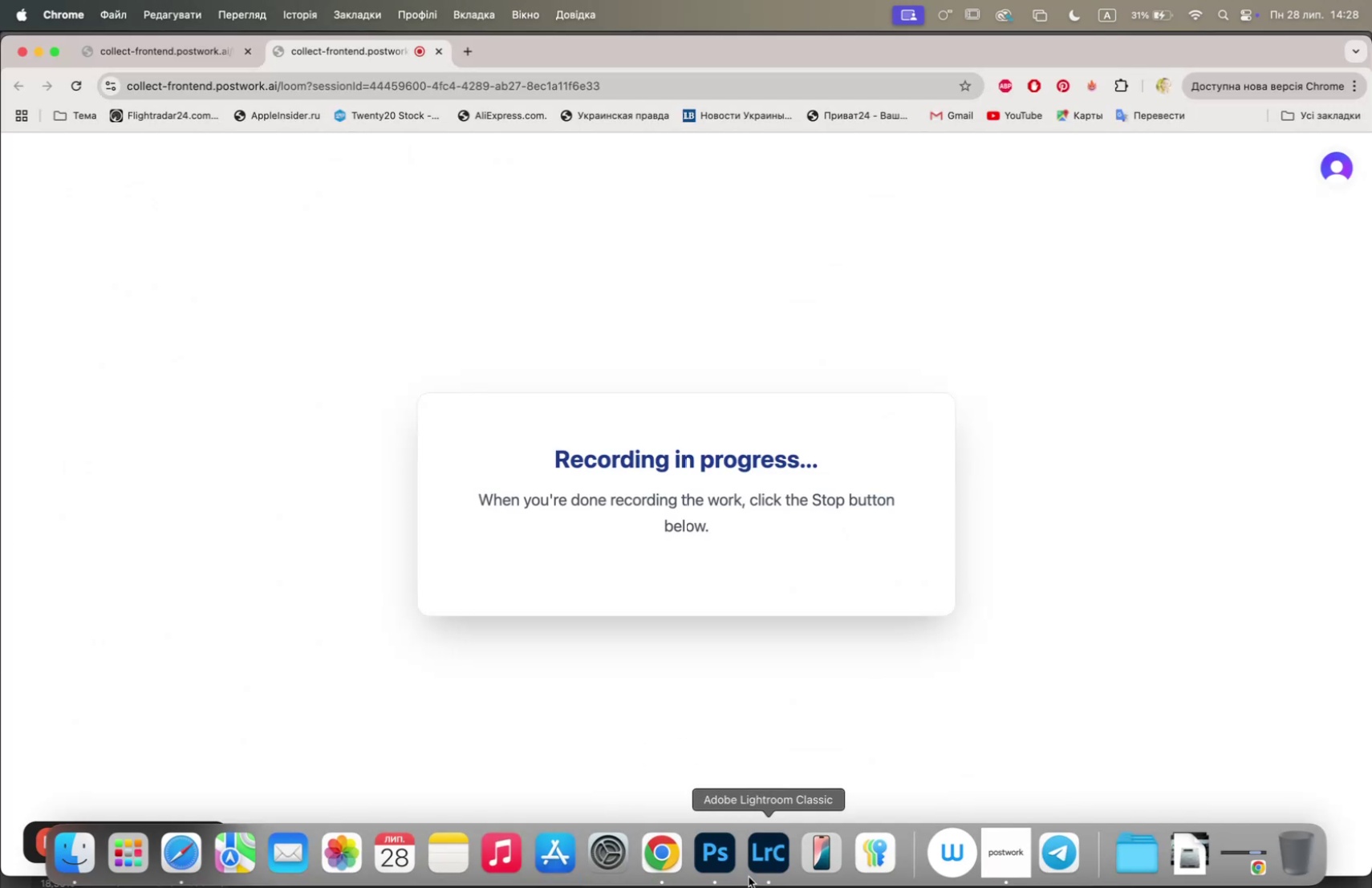 
left_click([713, 861])
 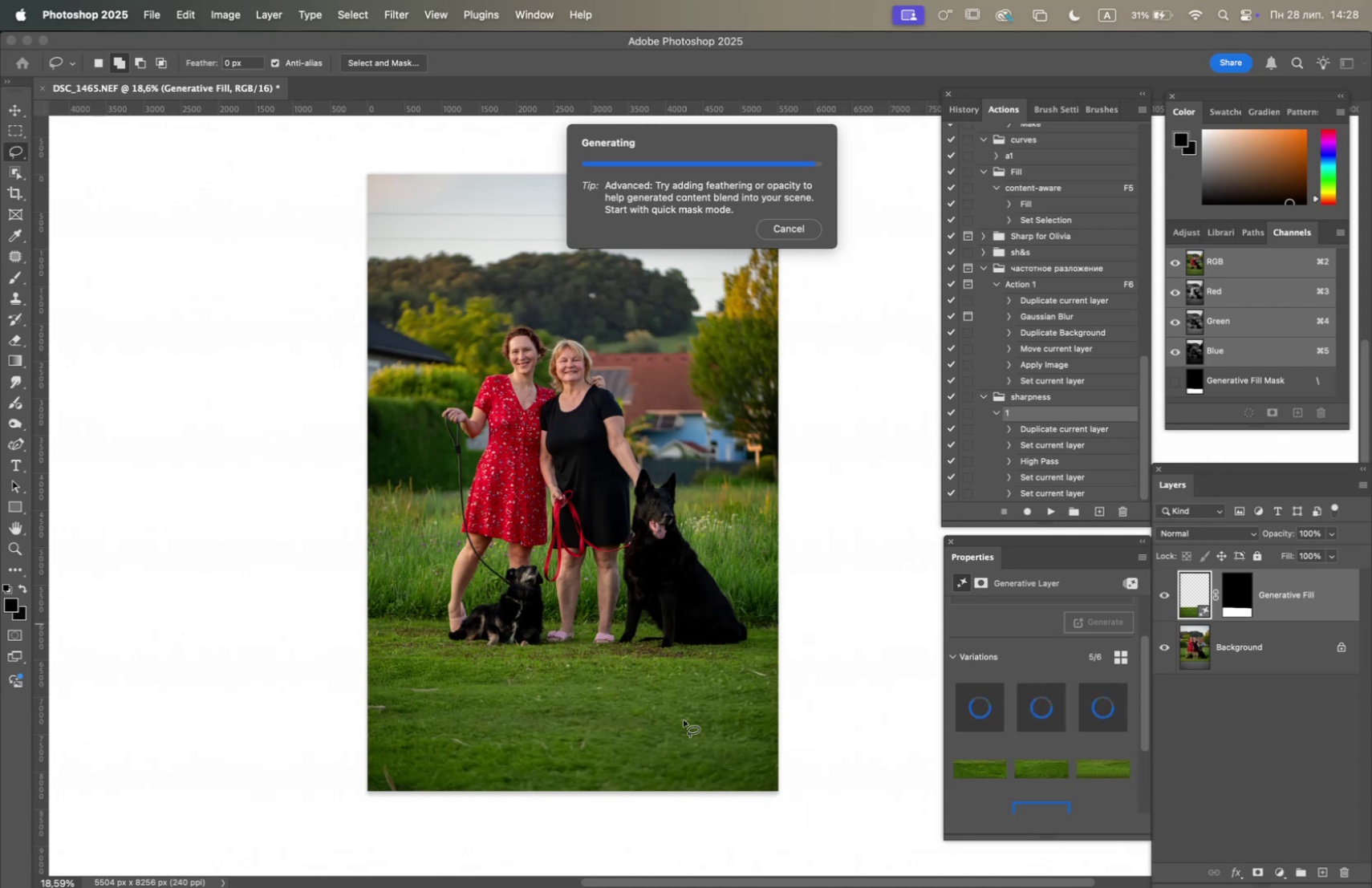 
wait(25.47)
 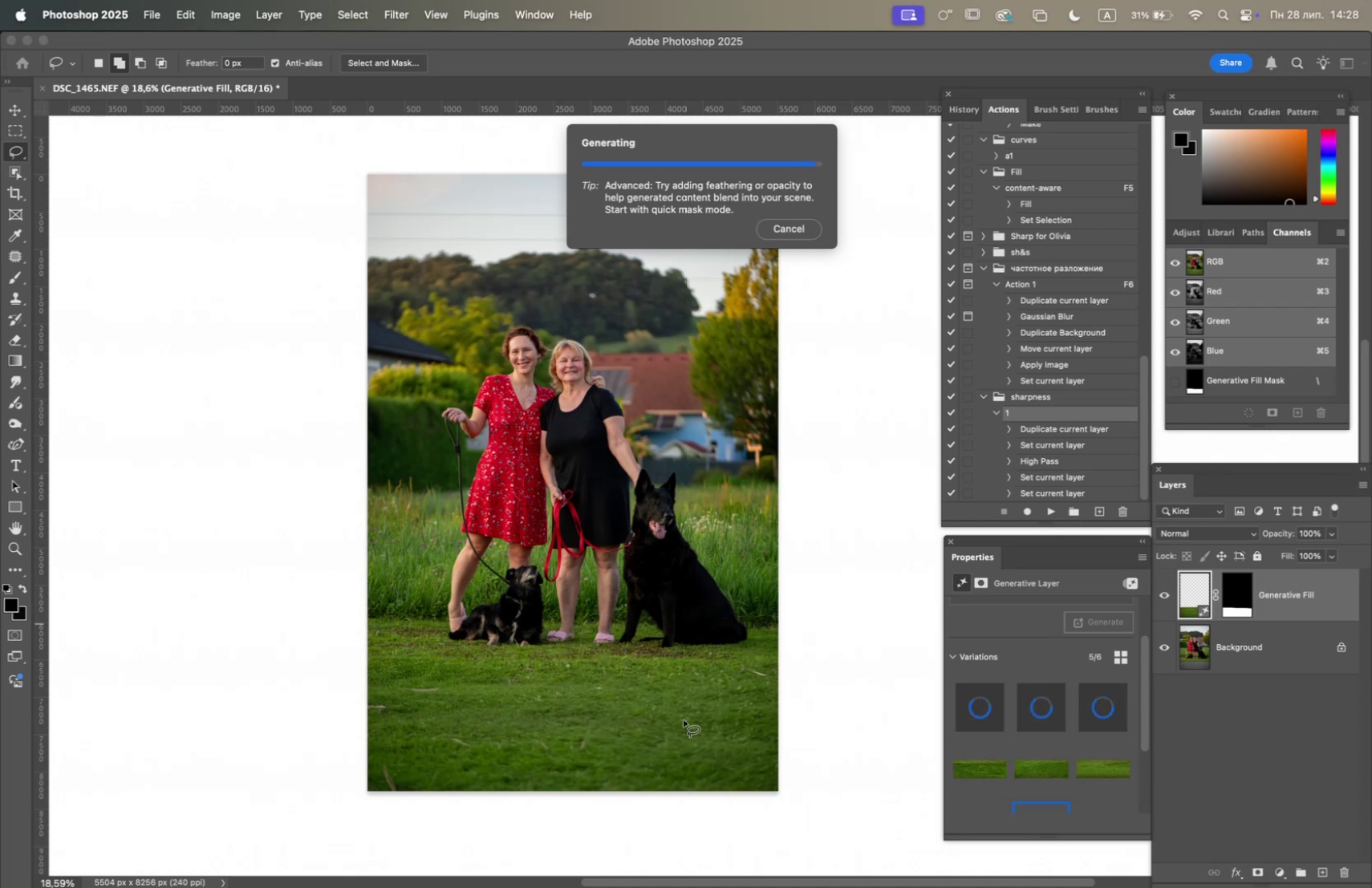 
mouse_move([1064, 708])
 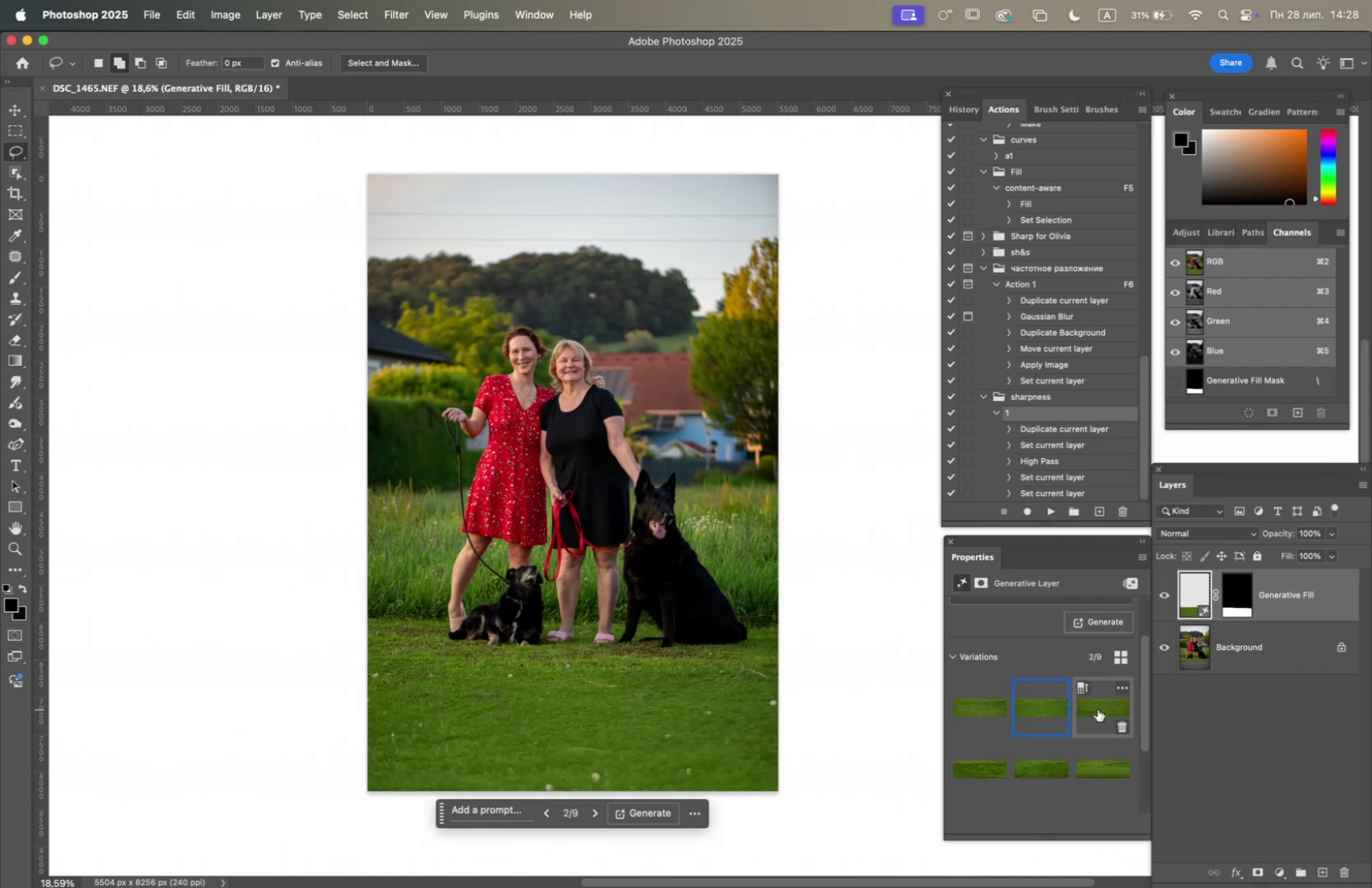 
left_click([1098, 708])
 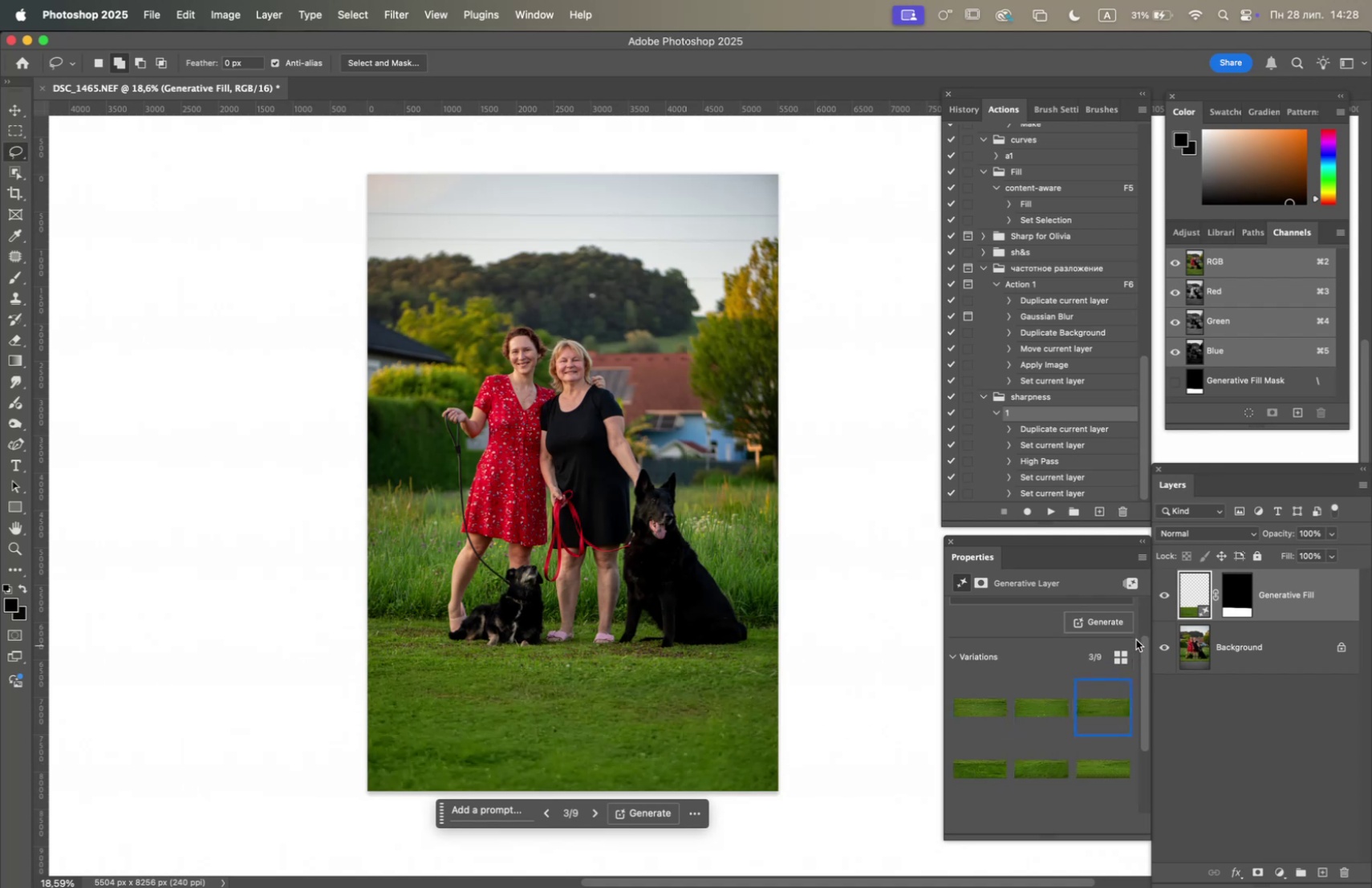 
left_click([1166, 592])
 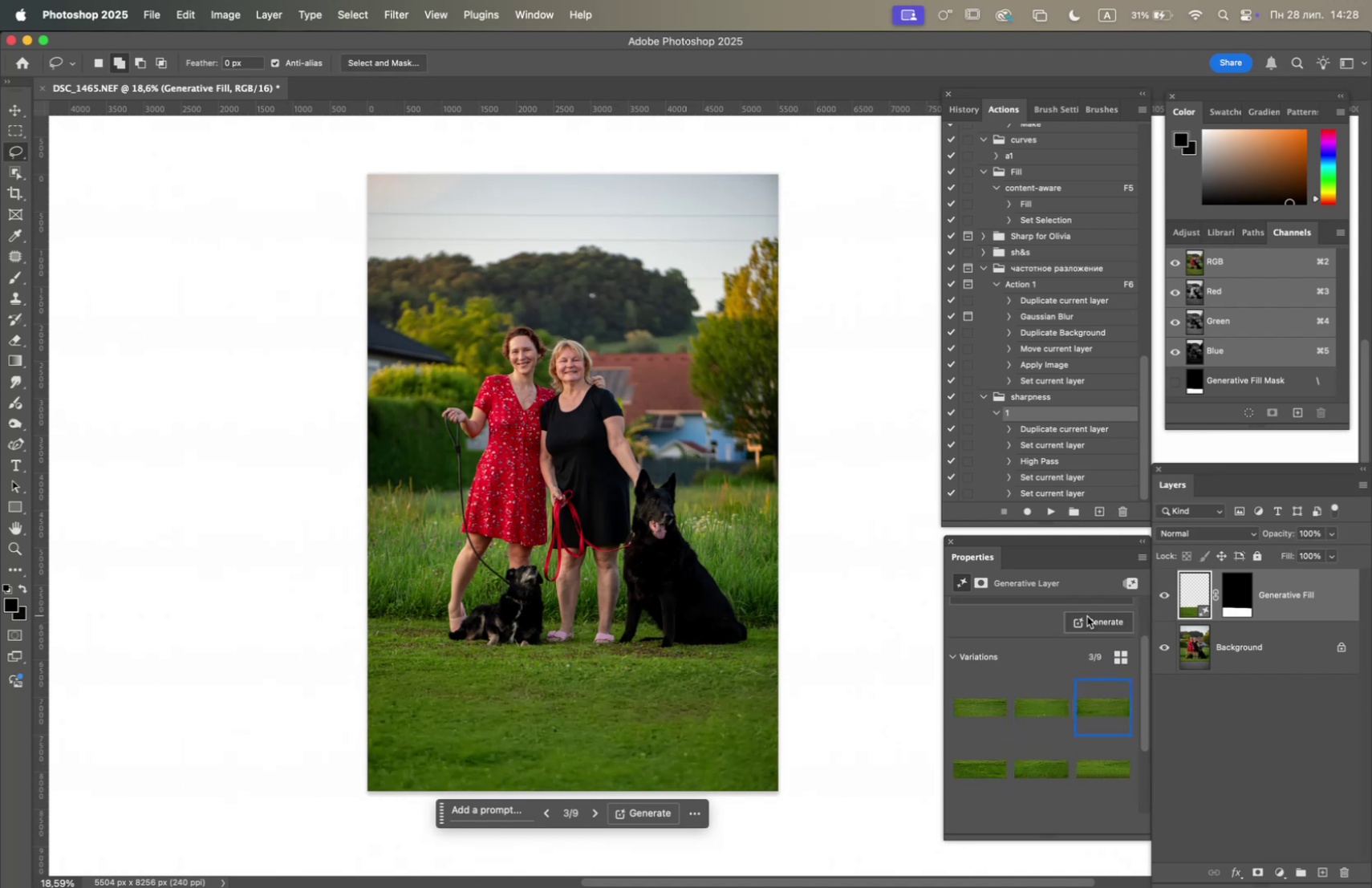 
right_click([1249, 631])
 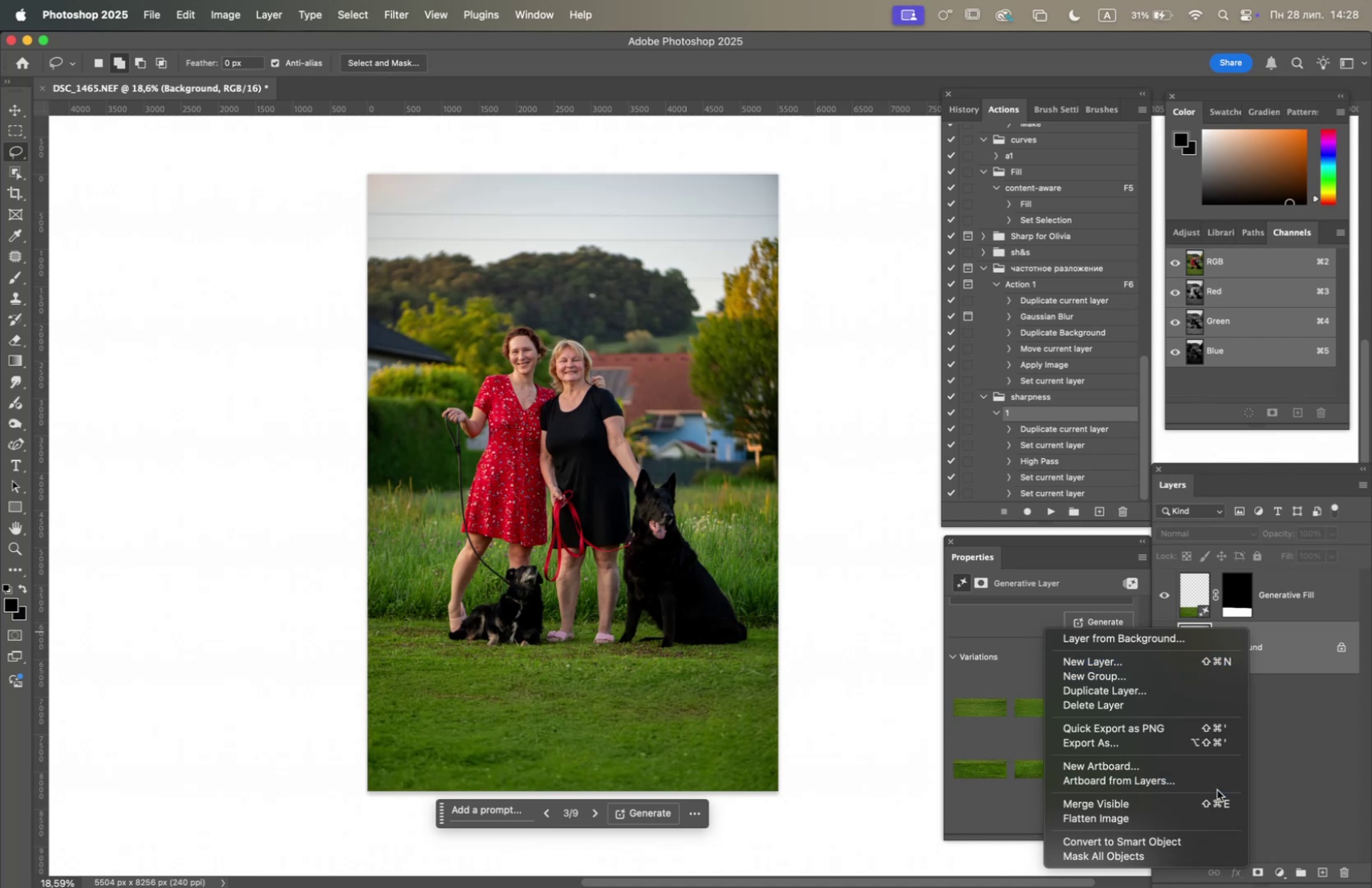 
left_click([1215, 821])
 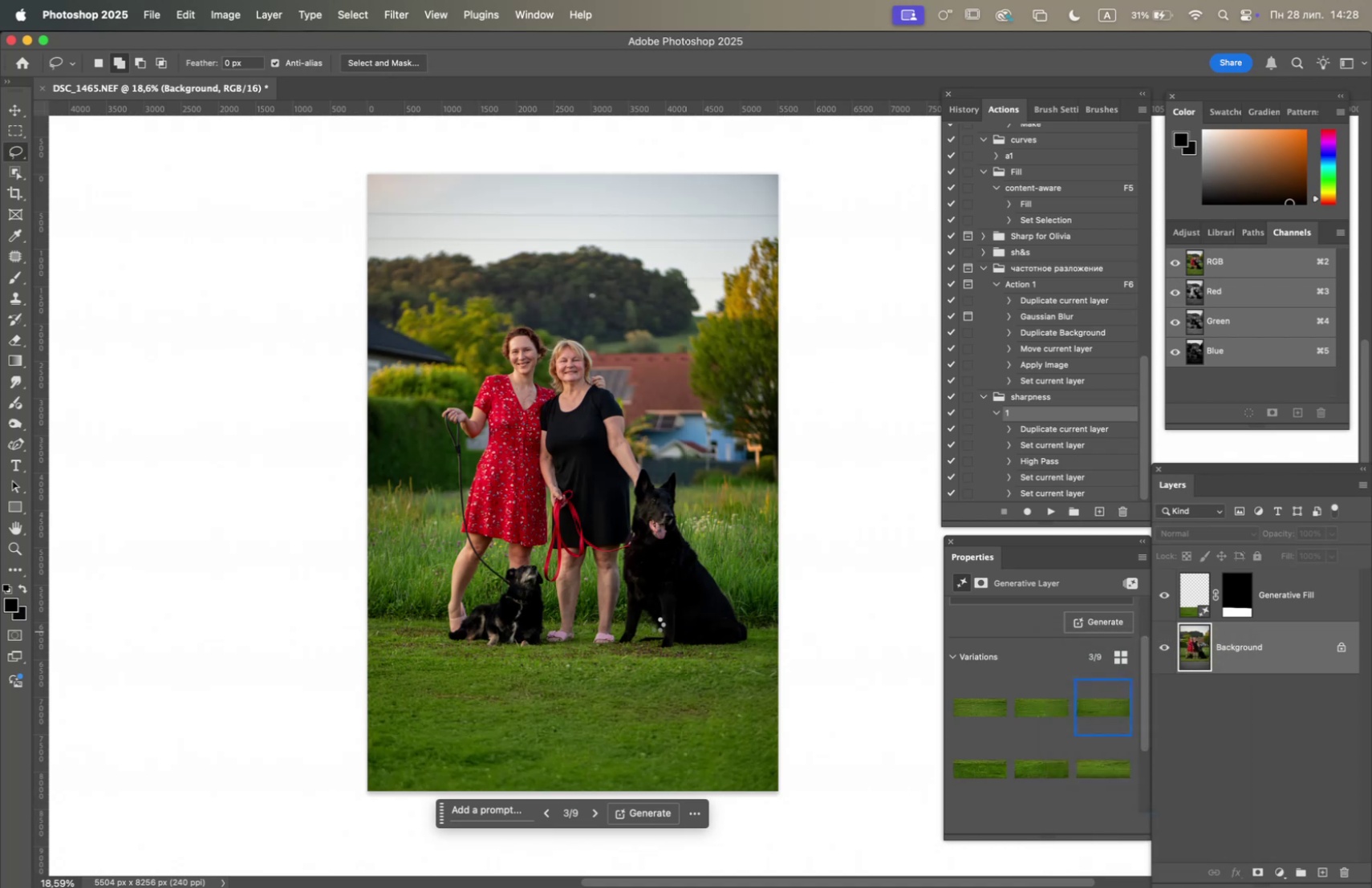 
hold_key(key=OptionLeft, duration=1.07)
scroll: coordinate [639, 692], scroll_direction: up, amount: 4.0
 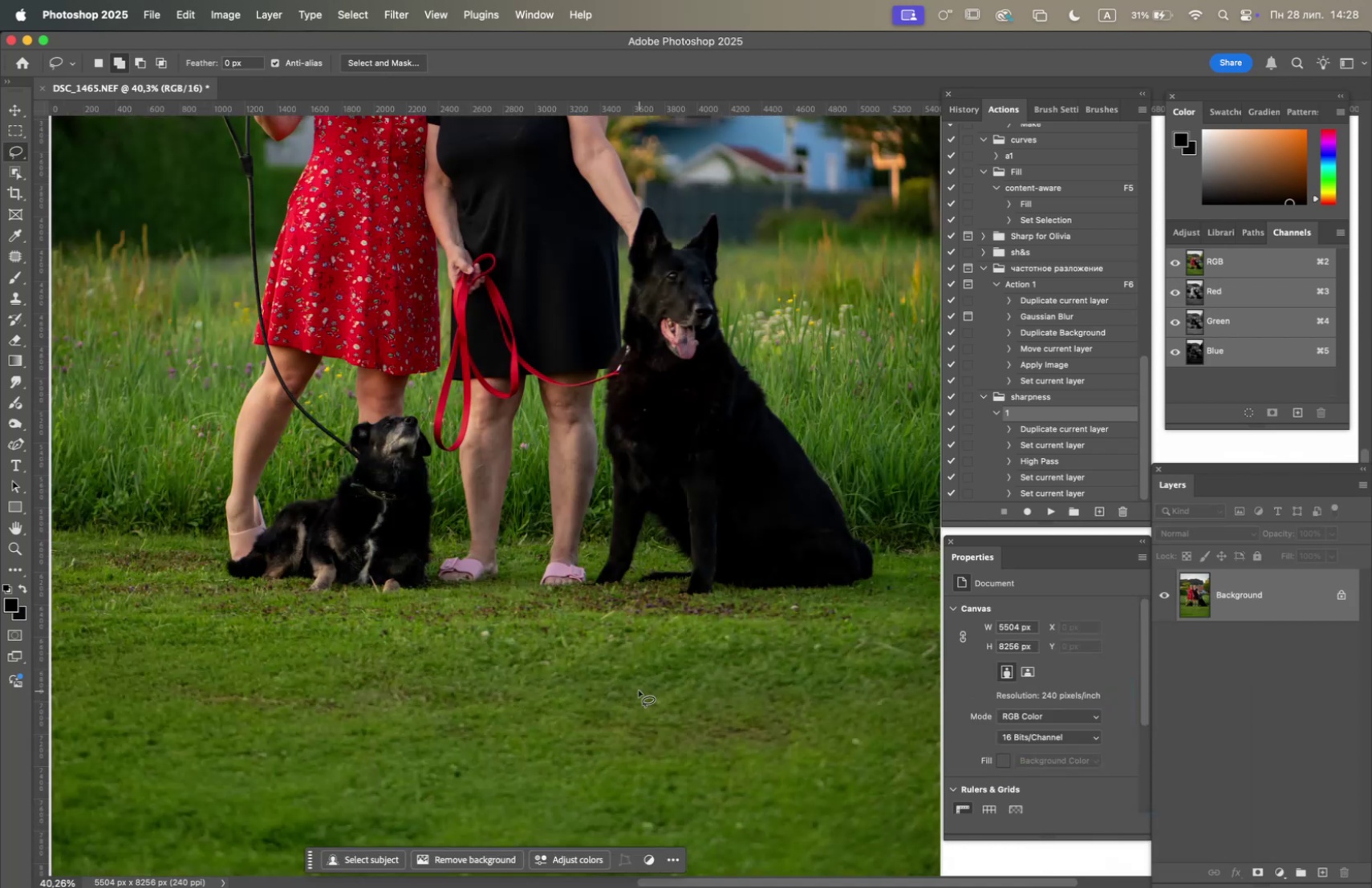 
hold_key(key=Space, duration=1.5)
 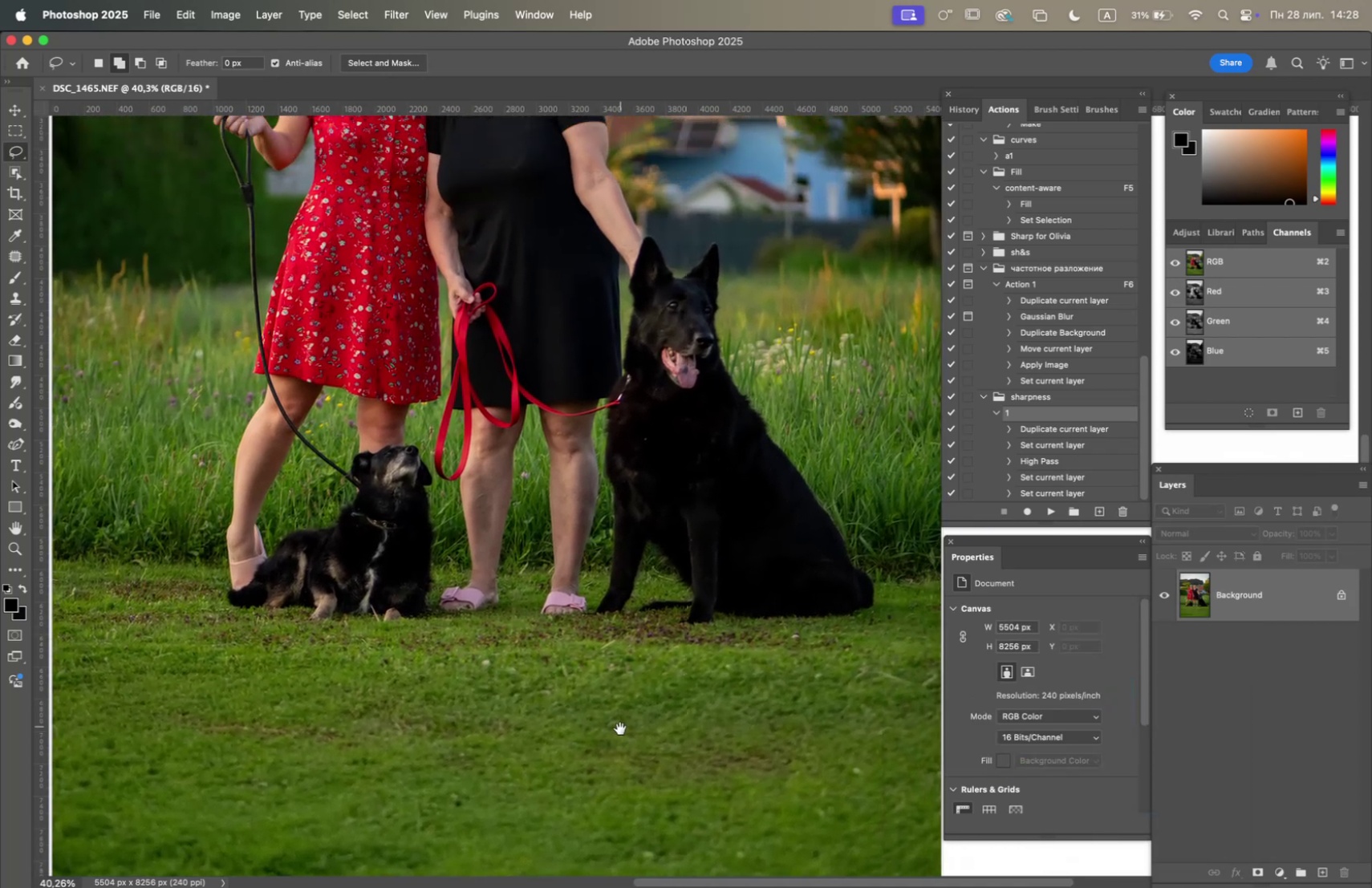 
left_click_drag(start_coordinate=[619, 687], to_coordinate=[621, 728])
 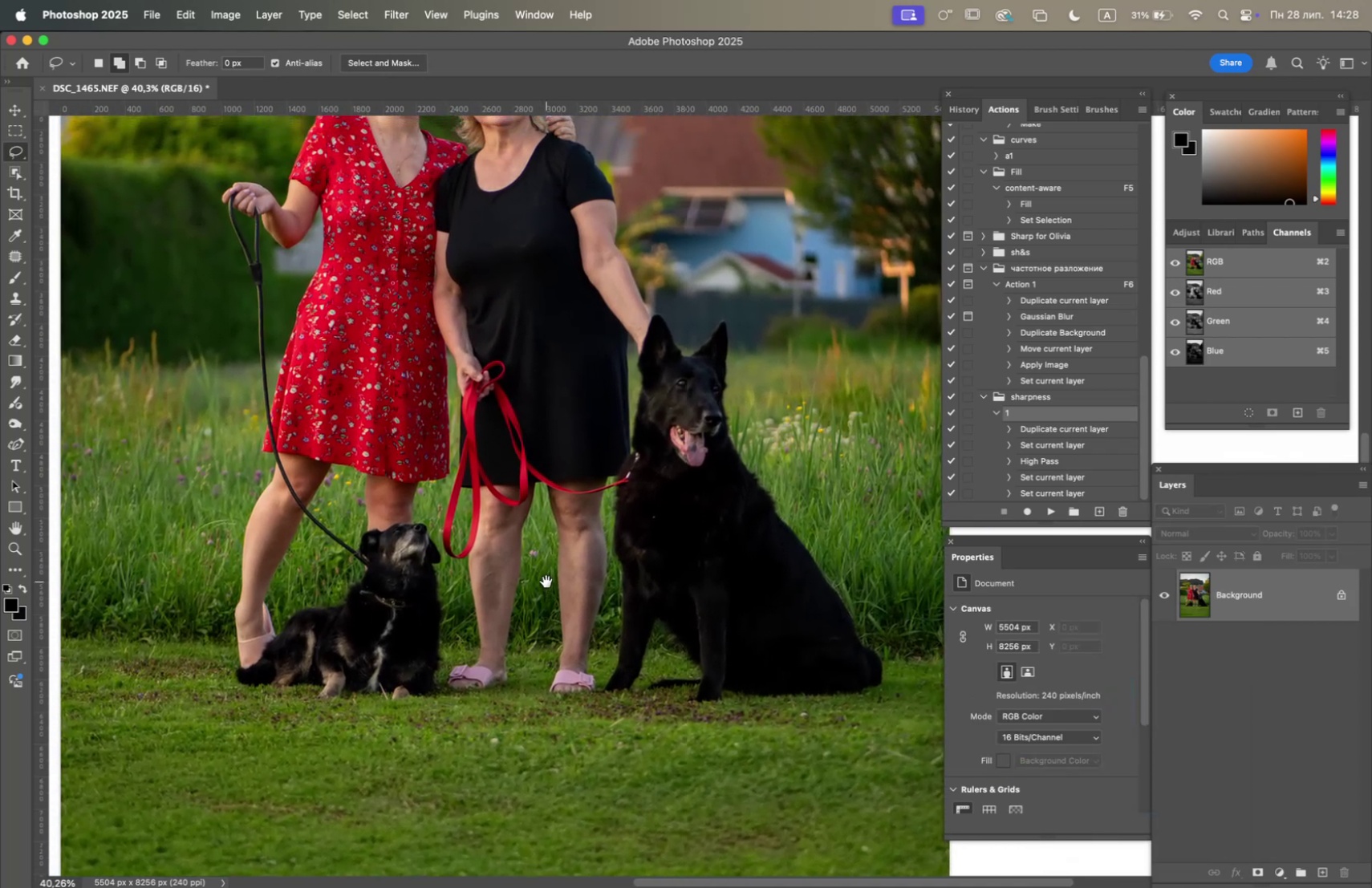 
hold_key(key=Space, duration=1.5)
 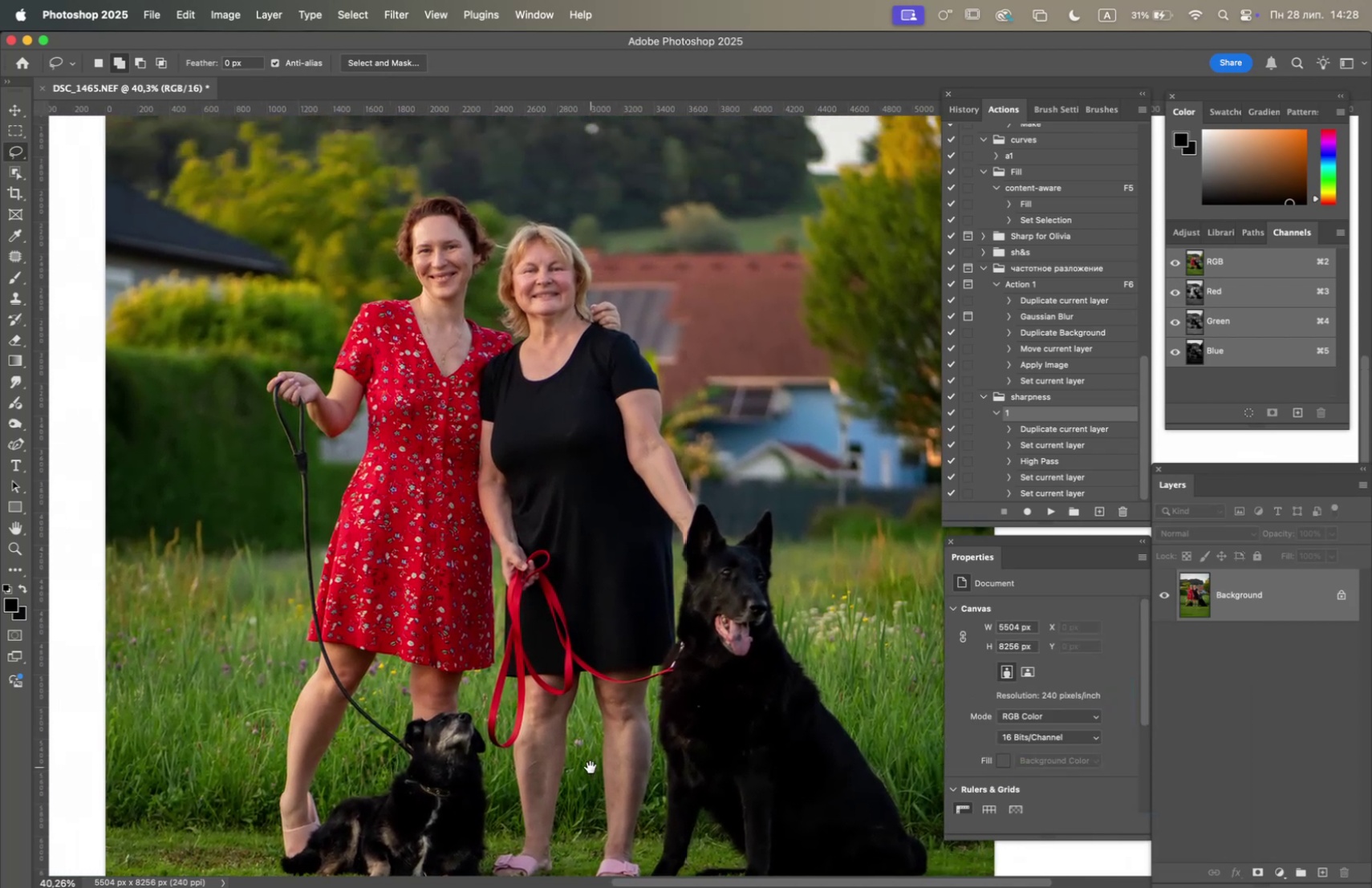 
left_click_drag(start_coordinate=[546, 581], to_coordinate=[591, 766])
 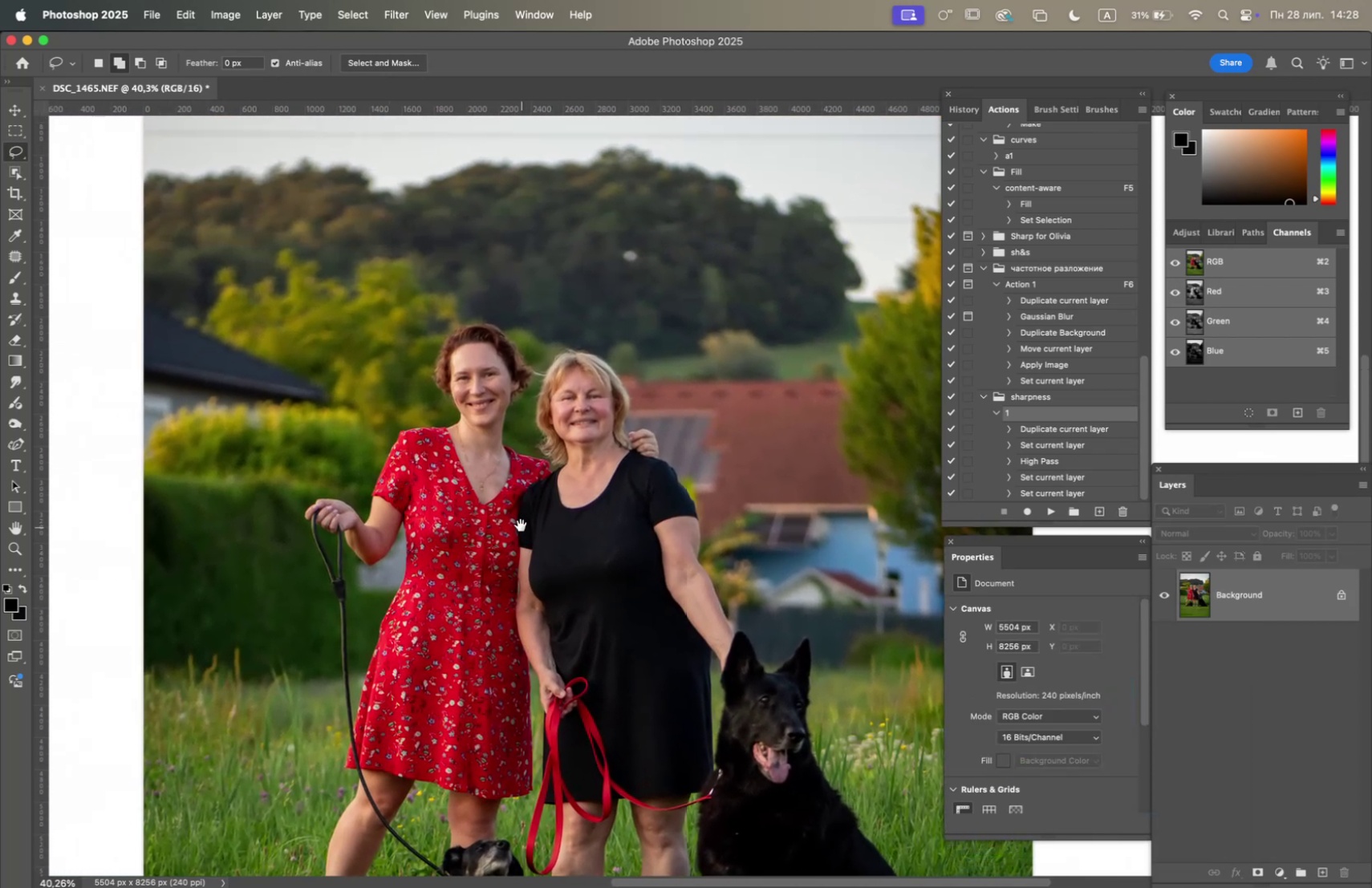 
hold_key(key=Space, duration=1.51)
 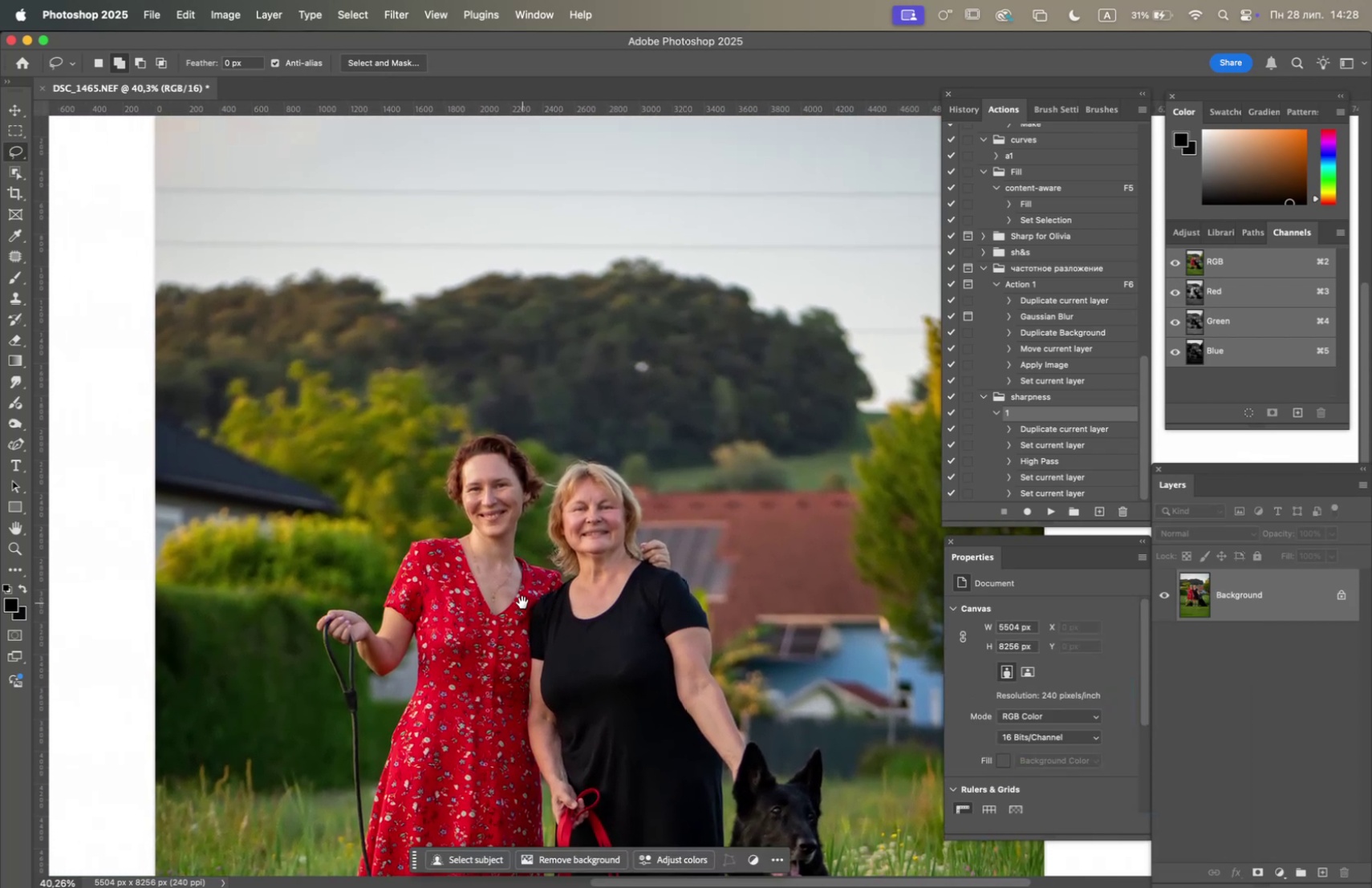 
left_click_drag(start_coordinate=[520, 524], to_coordinate=[522, 602])
 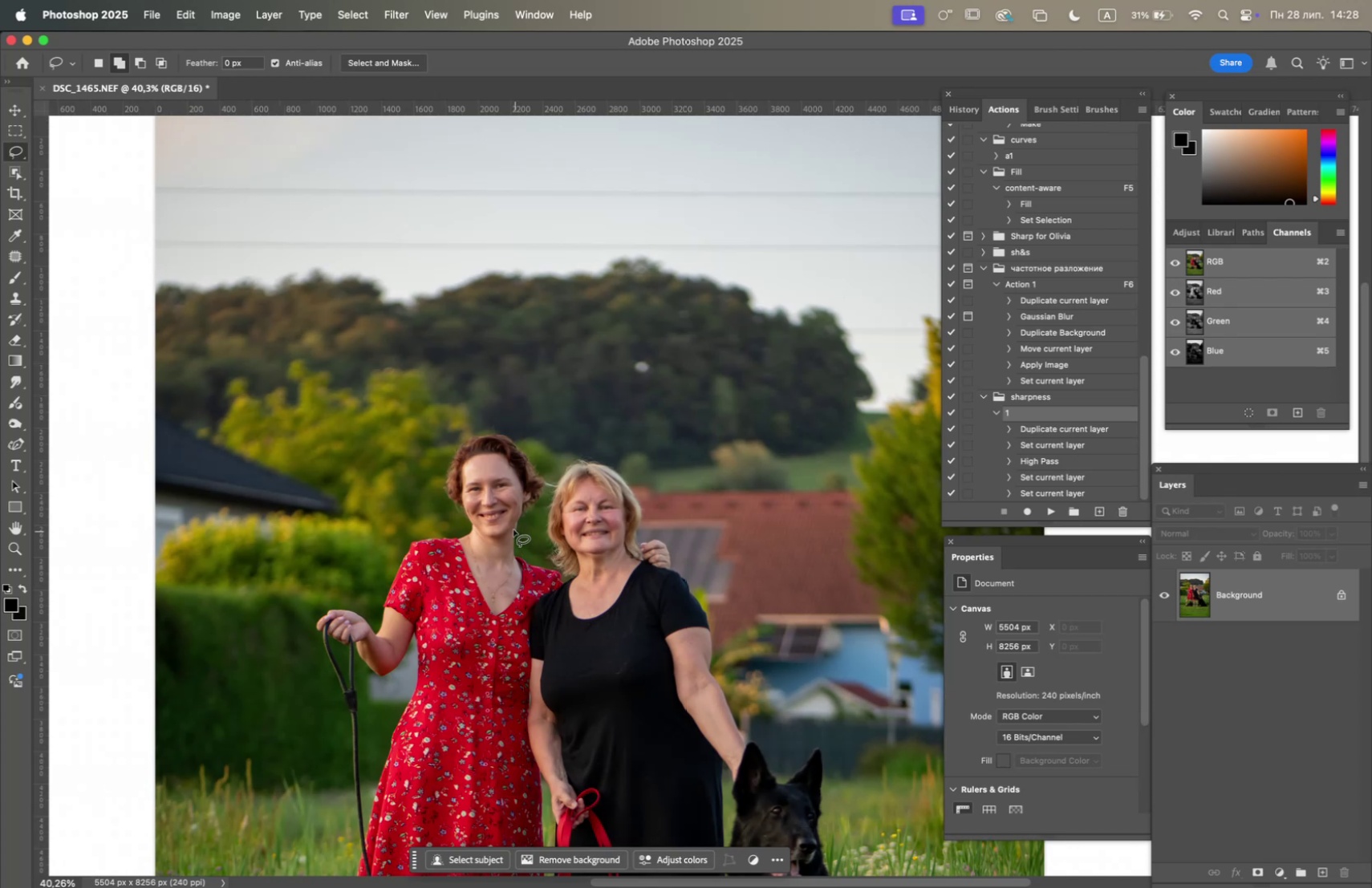 
hold_key(key=Space, duration=0.42)
 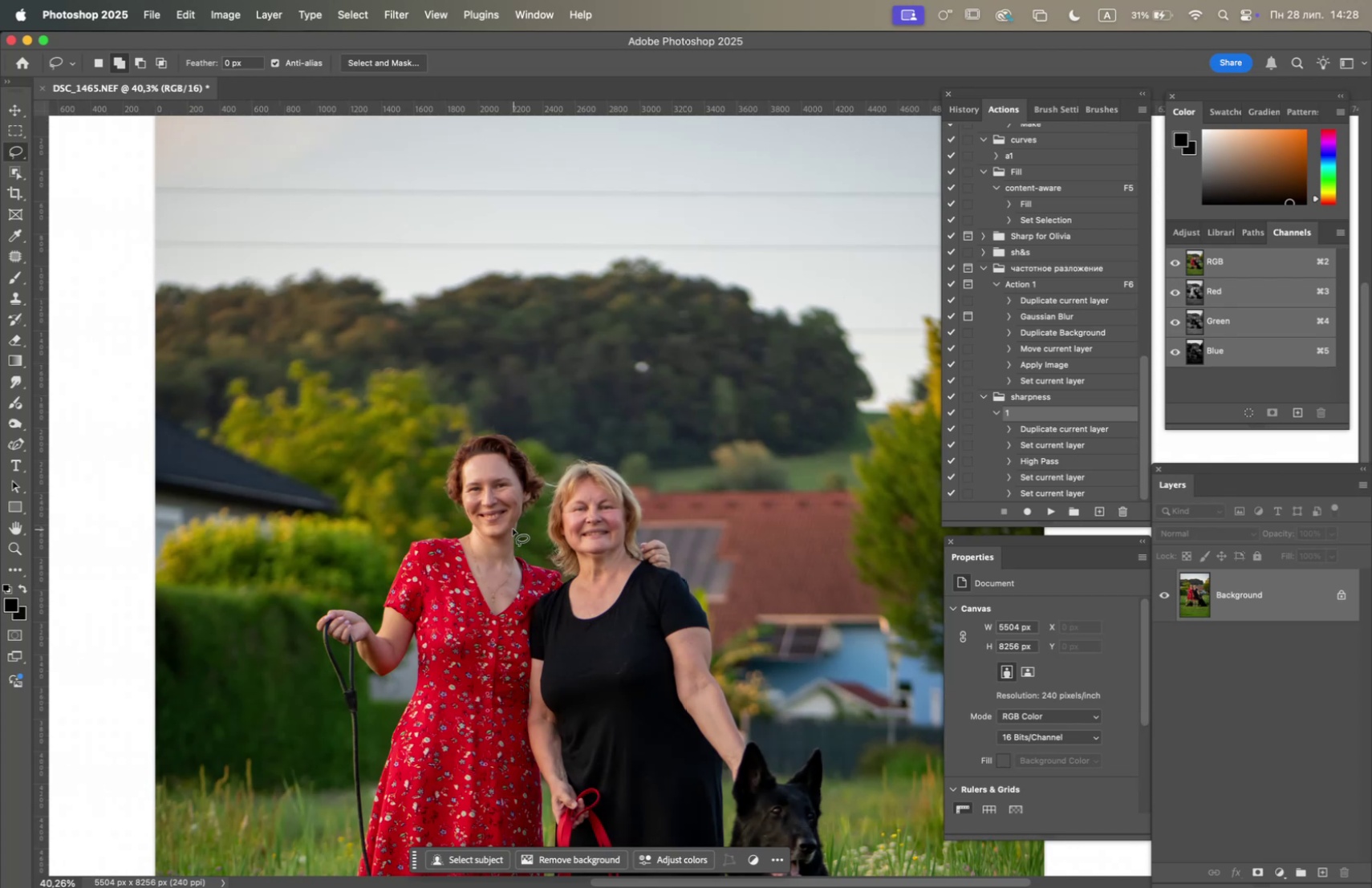 
hold_key(key=OptionLeft, duration=1.0)
scroll: coordinate [509, 521], scroll_direction: up, amount: 8.0
 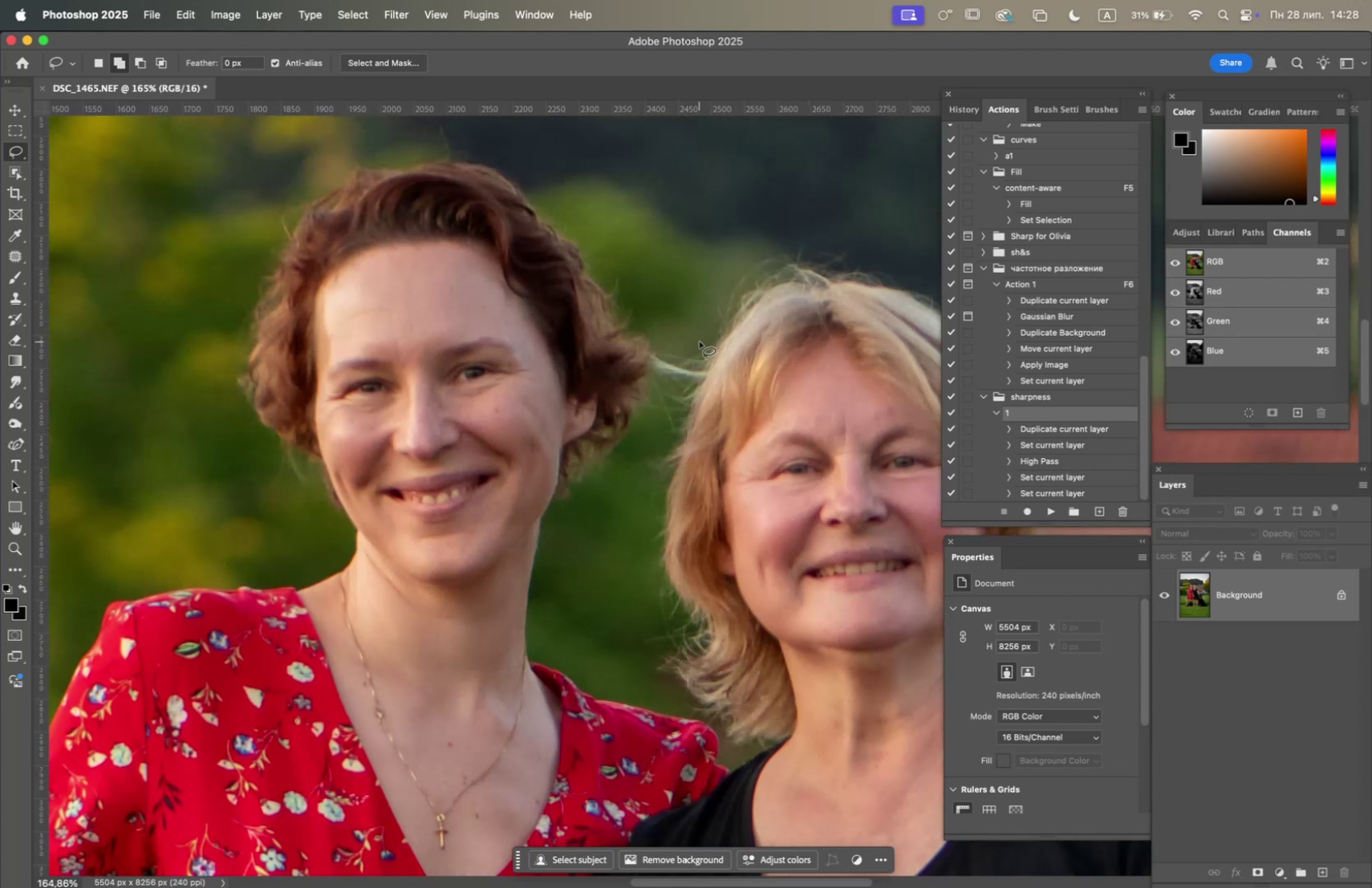 
left_click_drag(start_coordinate=[680, 347], to_coordinate=[709, 353])
 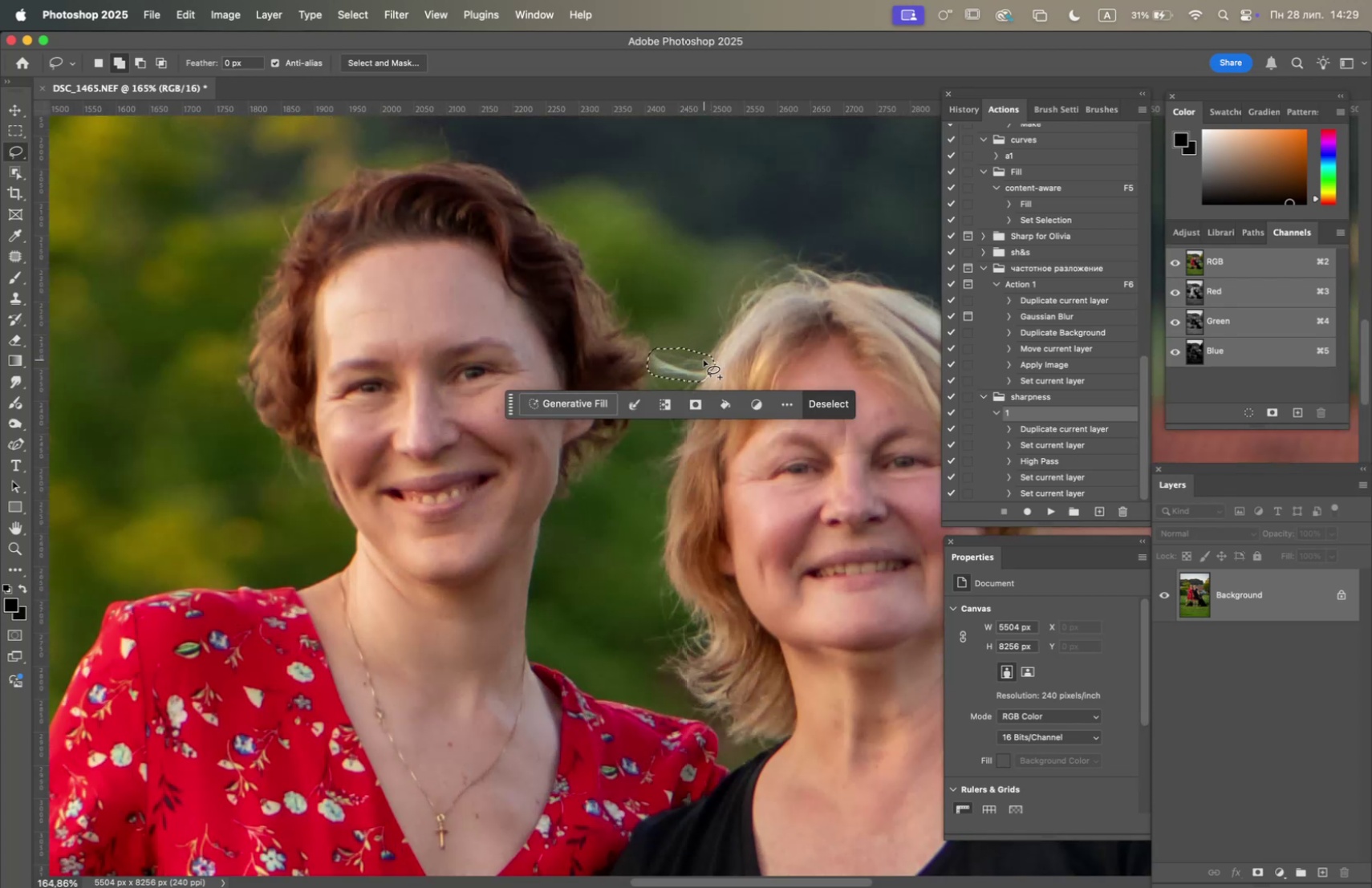 
key(F5)
 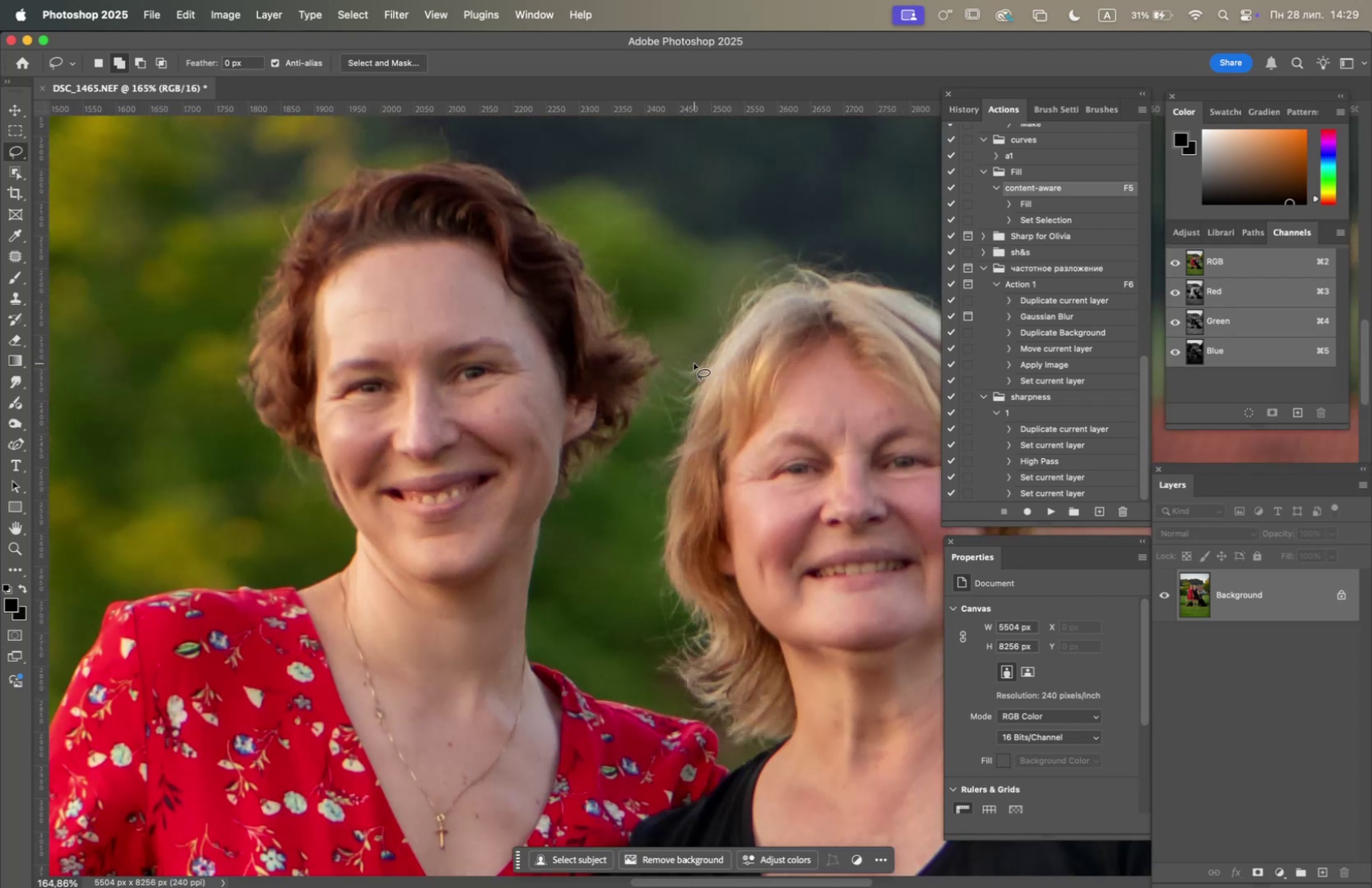 
left_click_drag(start_coordinate=[684, 355], to_coordinate=[705, 380])
 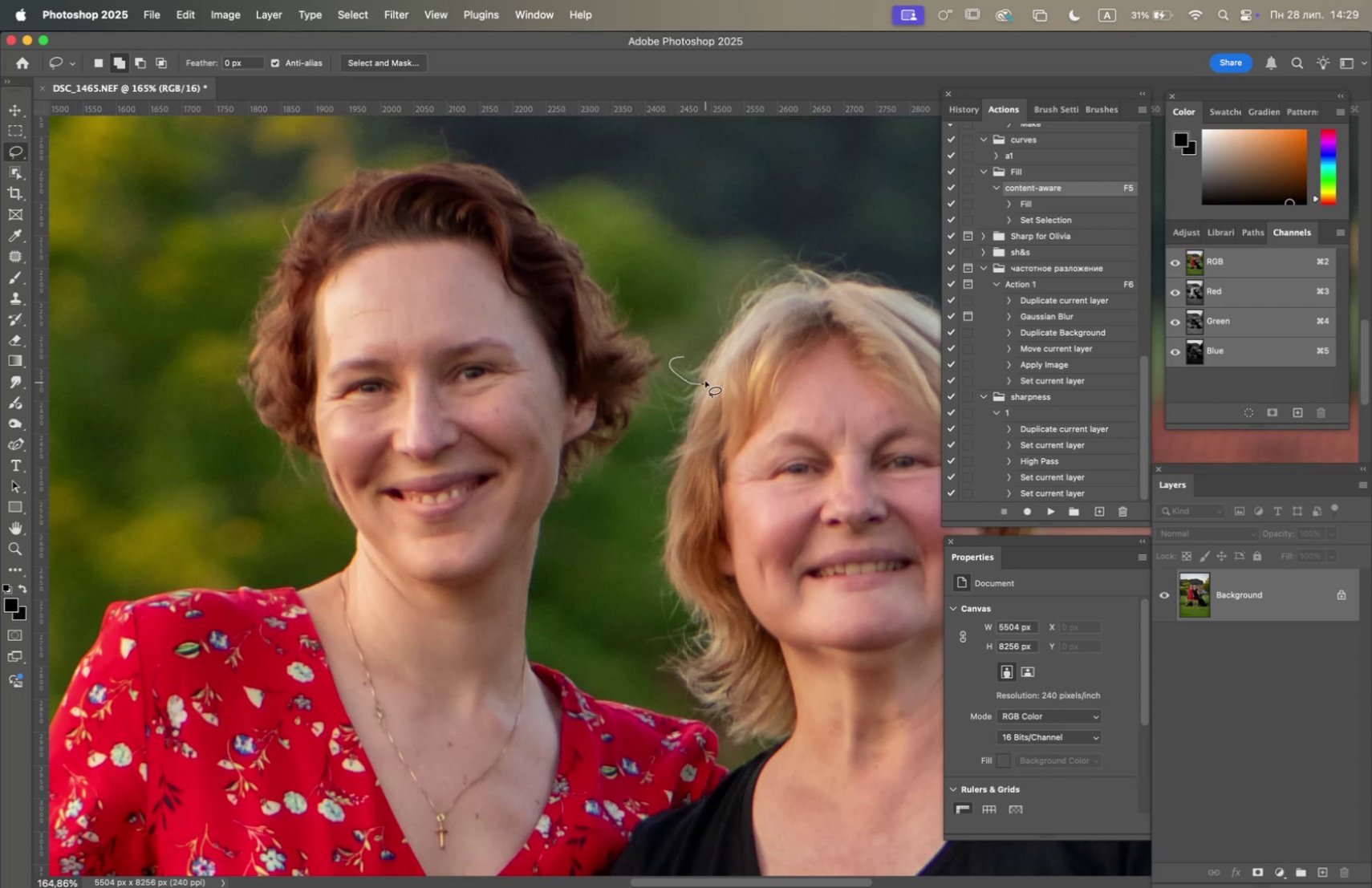 
key(F5)
 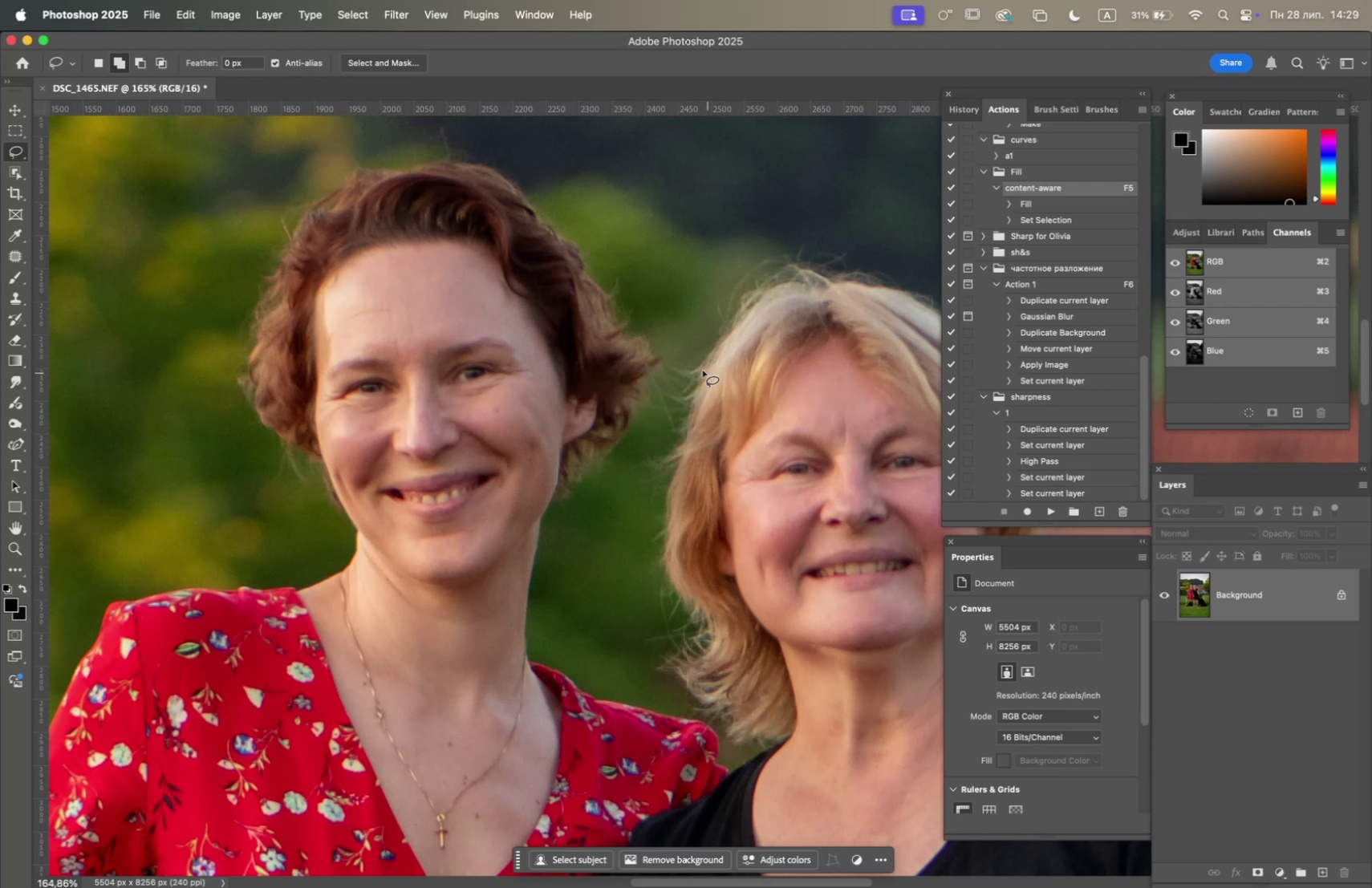 
left_click_drag(start_coordinate=[687, 360], to_coordinate=[688, 379])
 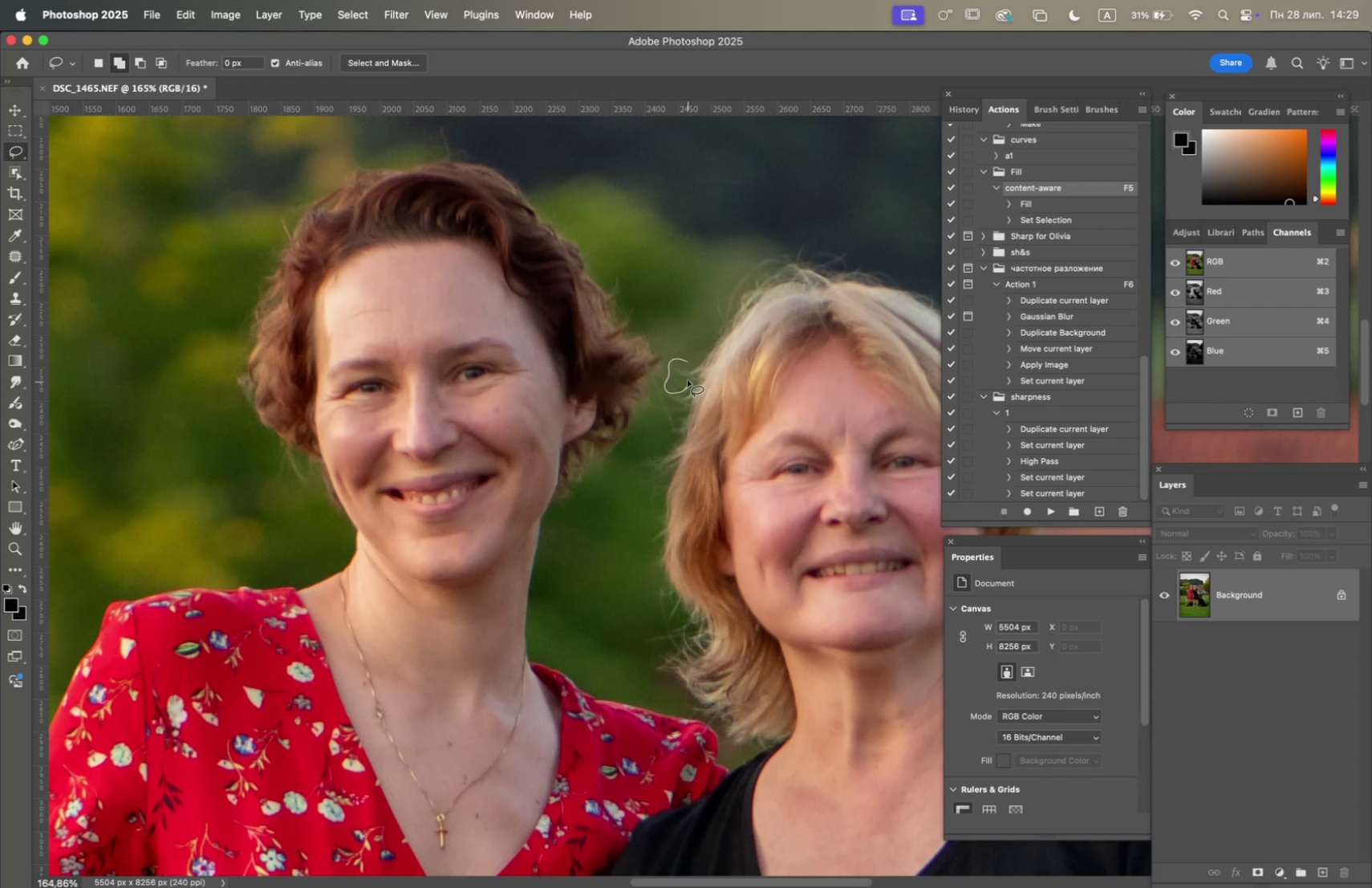 
key(F5)
 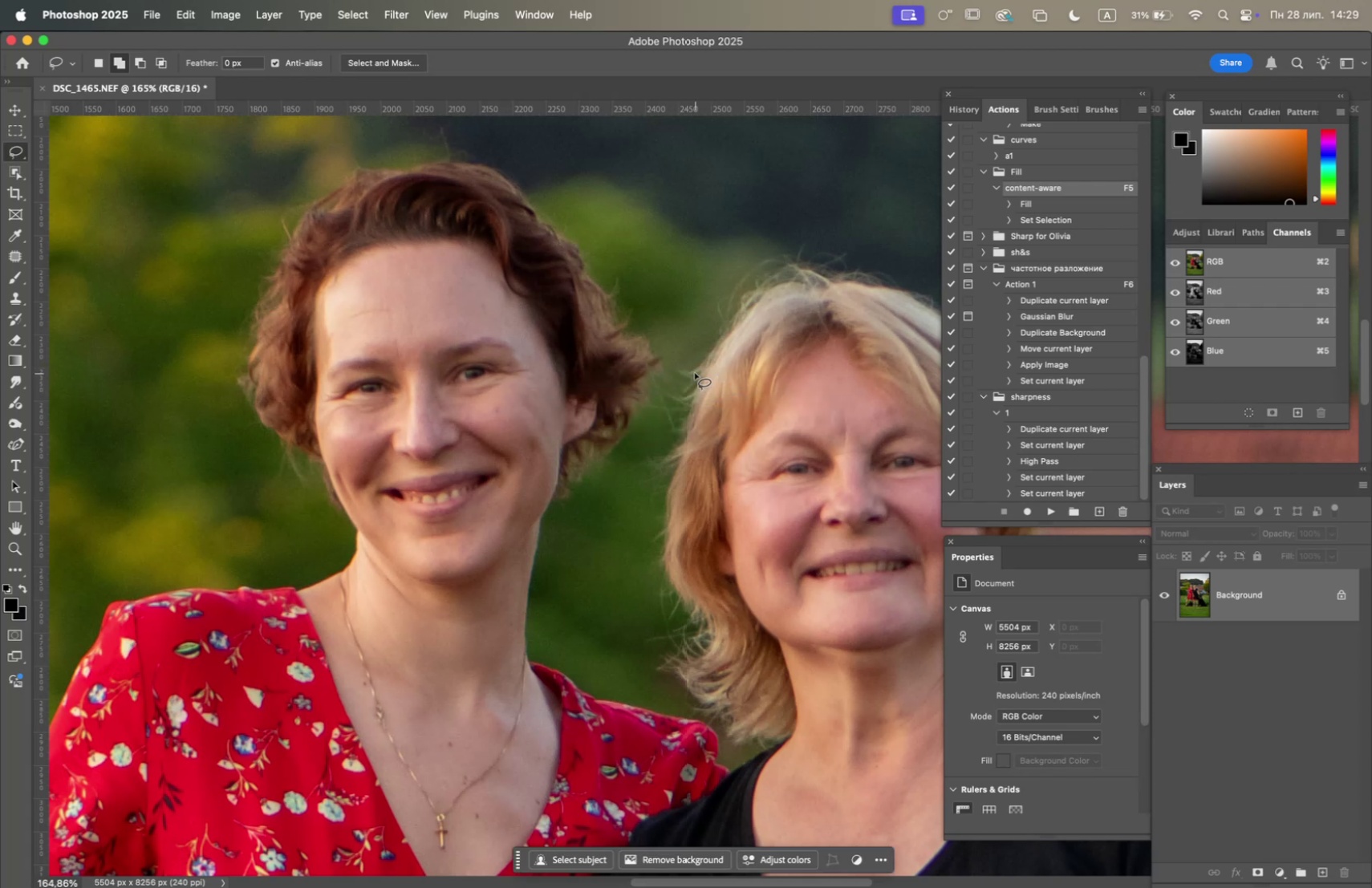 
left_click_drag(start_coordinate=[694, 363], to_coordinate=[717, 369])
 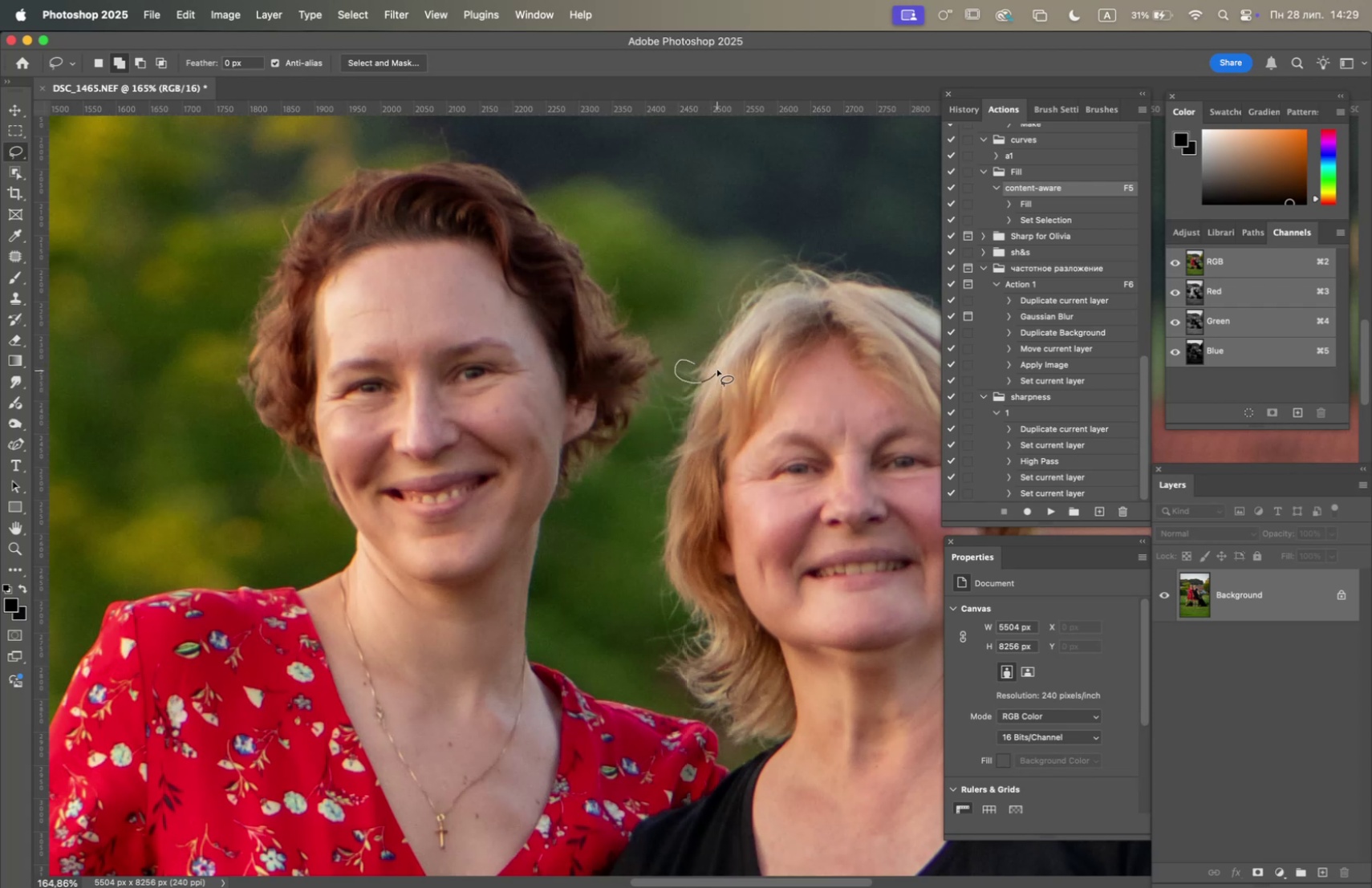 
key(F5)
 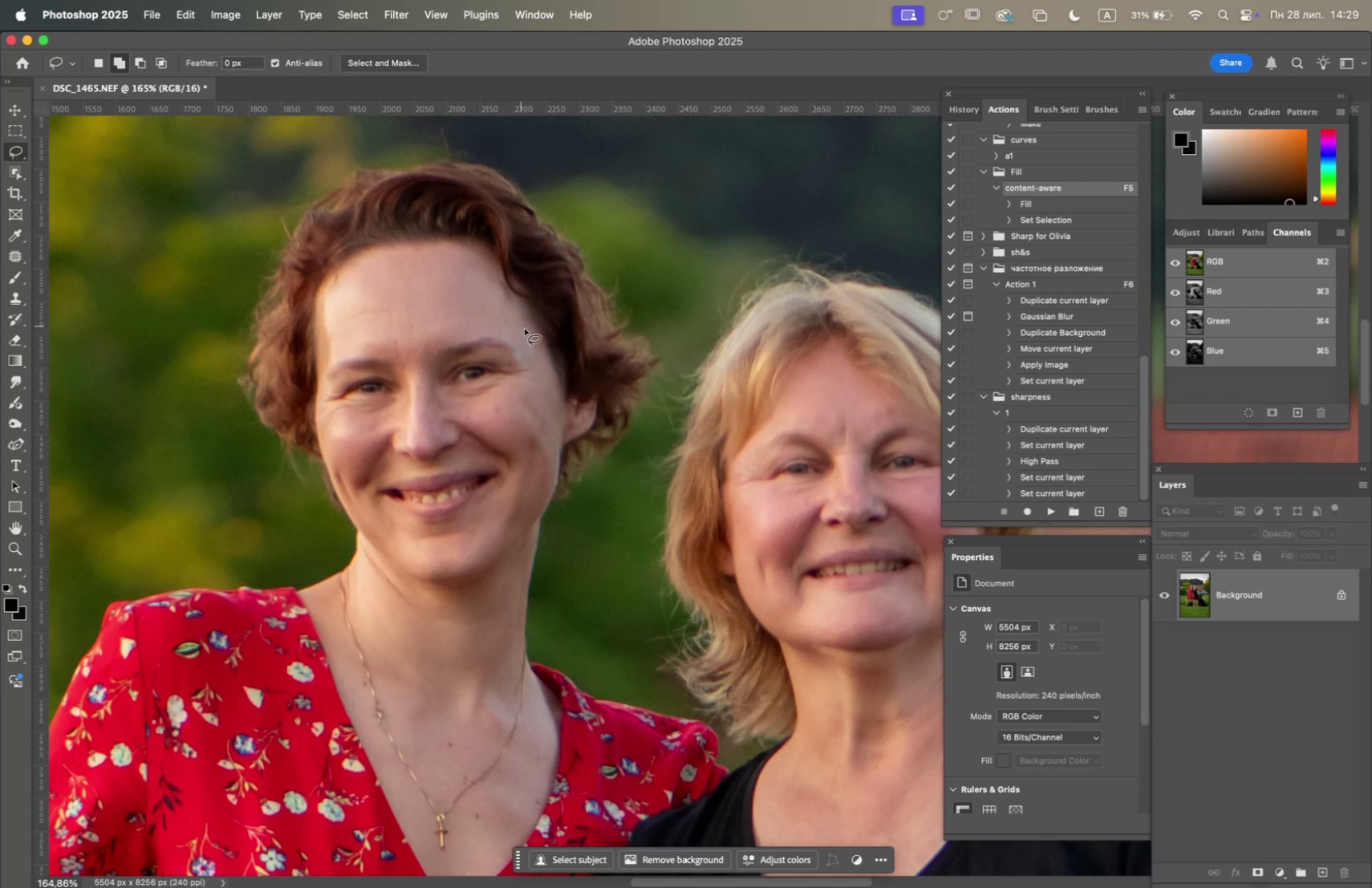 
left_click_drag(start_coordinate=[672, 379], to_coordinate=[680, 429])
 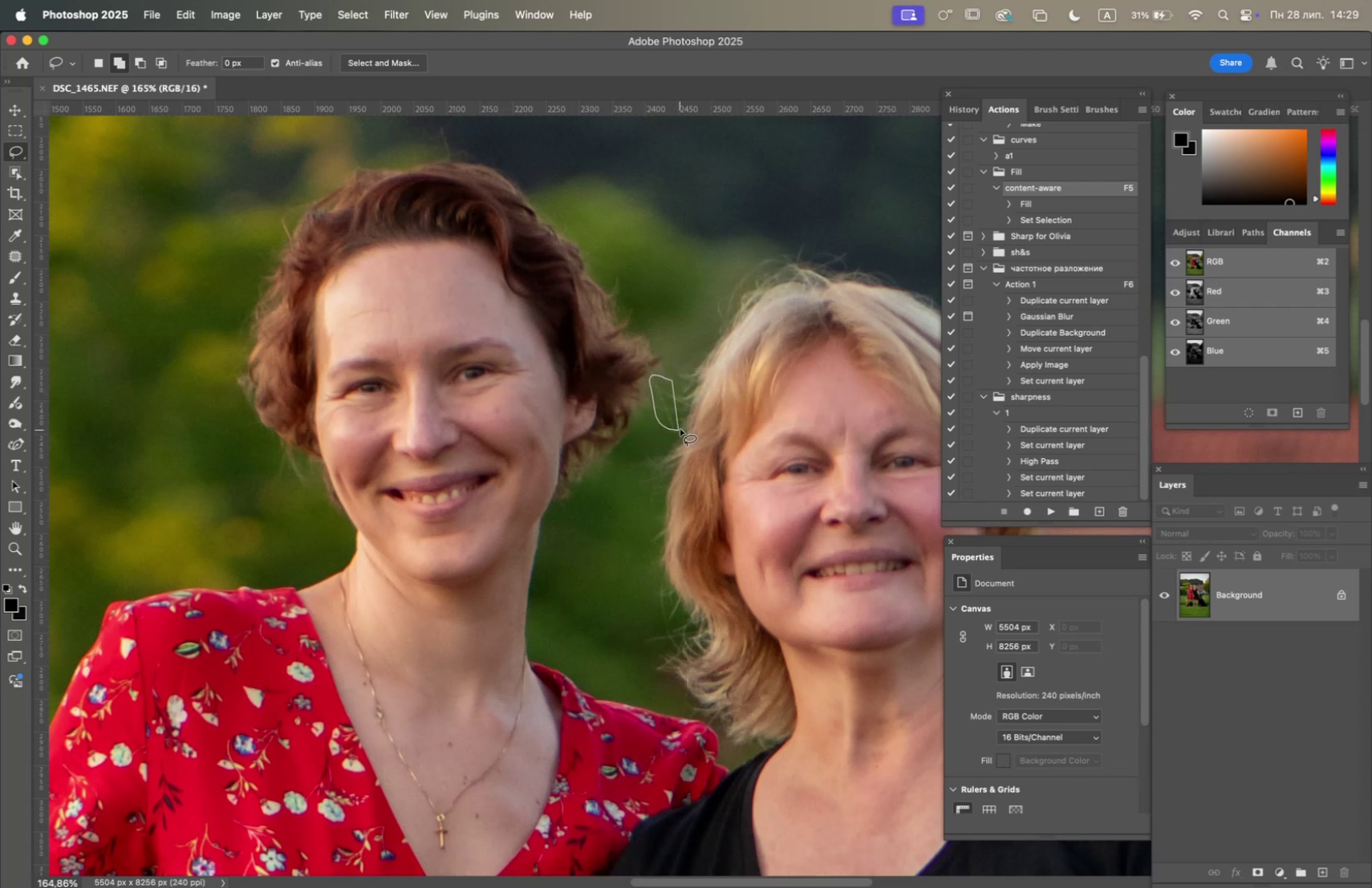 
key(F5)
 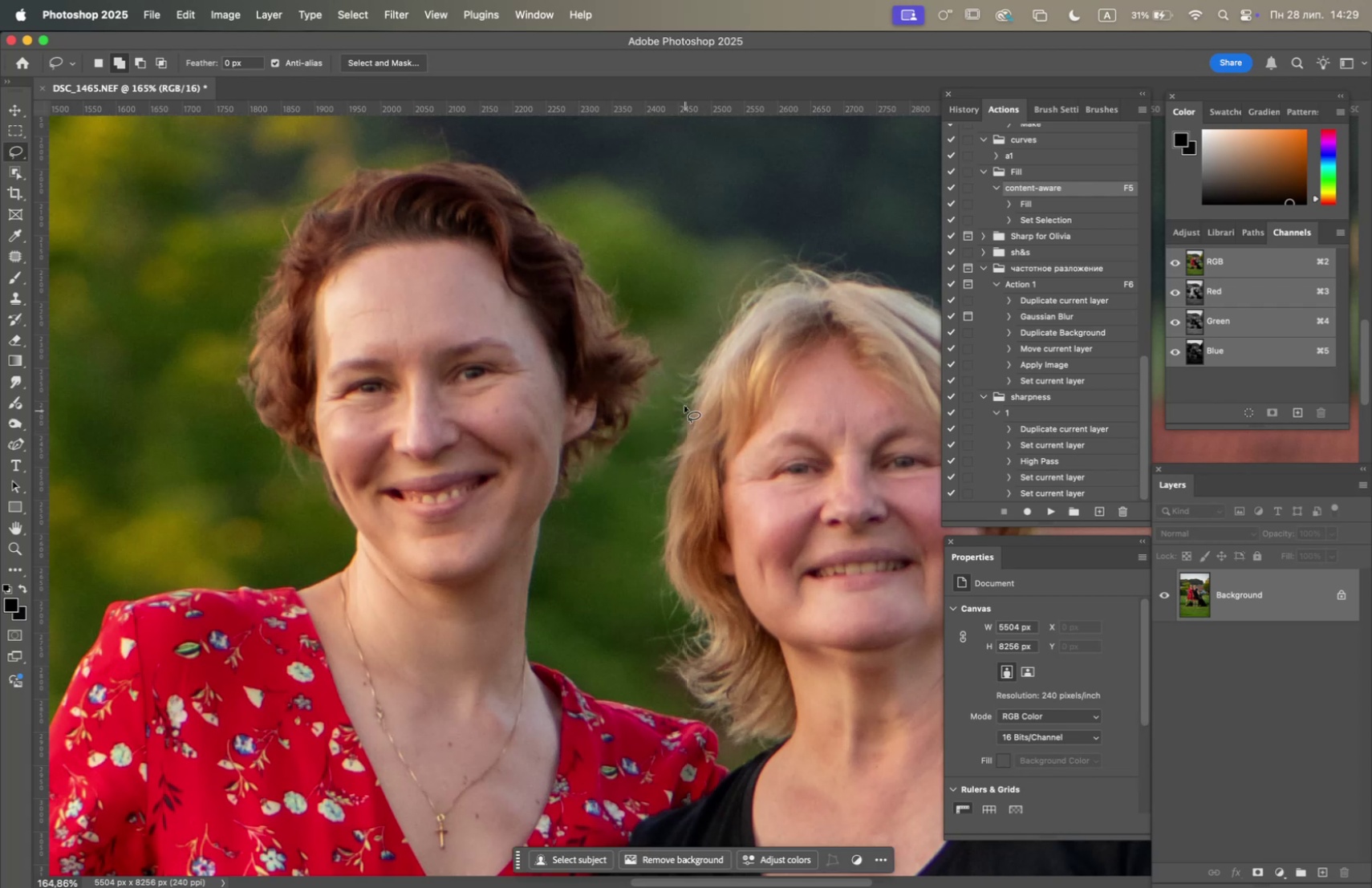 
left_click_drag(start_coordinate=[681, 396], to_coordinate=[695, 406])
 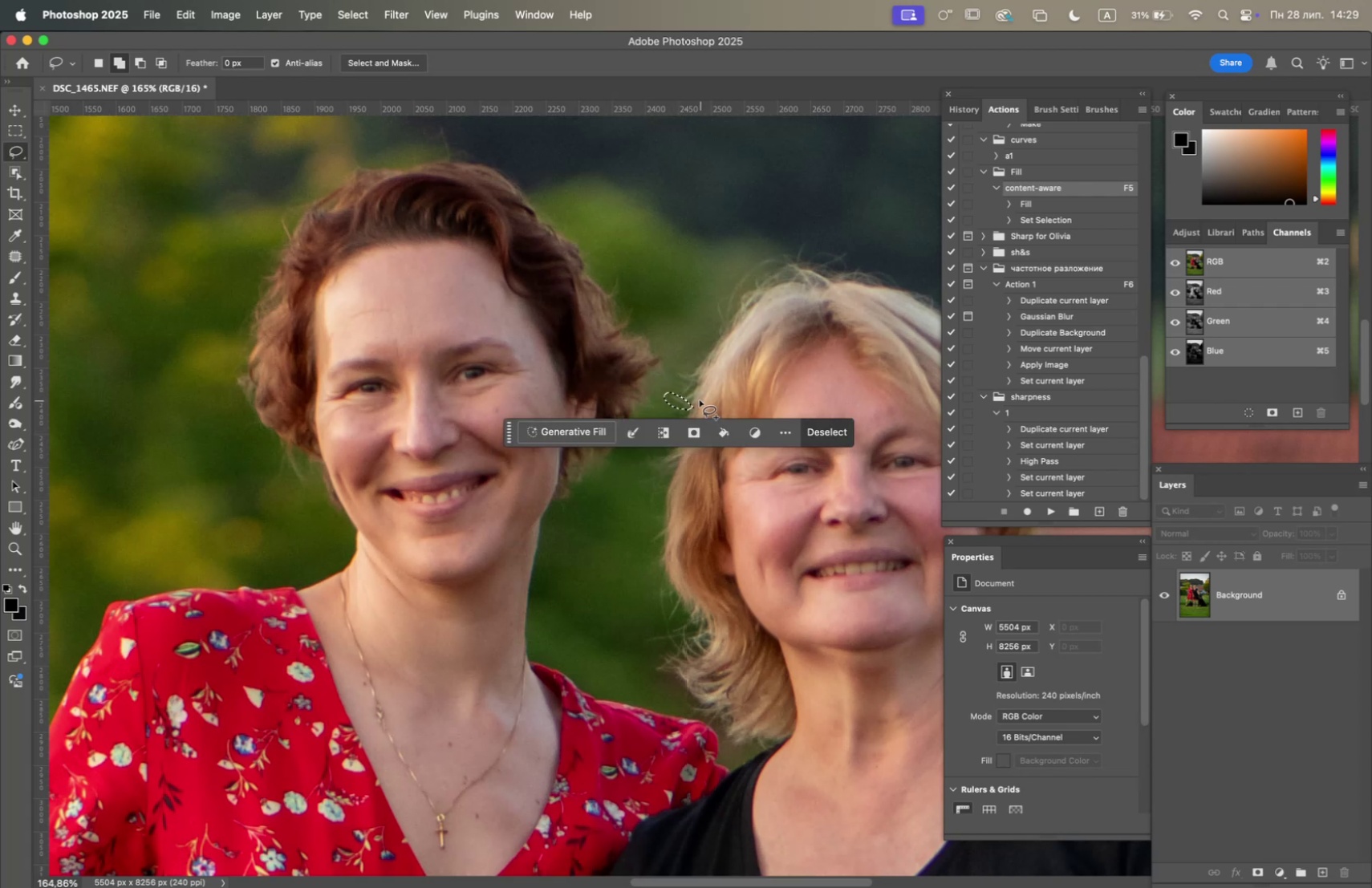 
key(F5)
 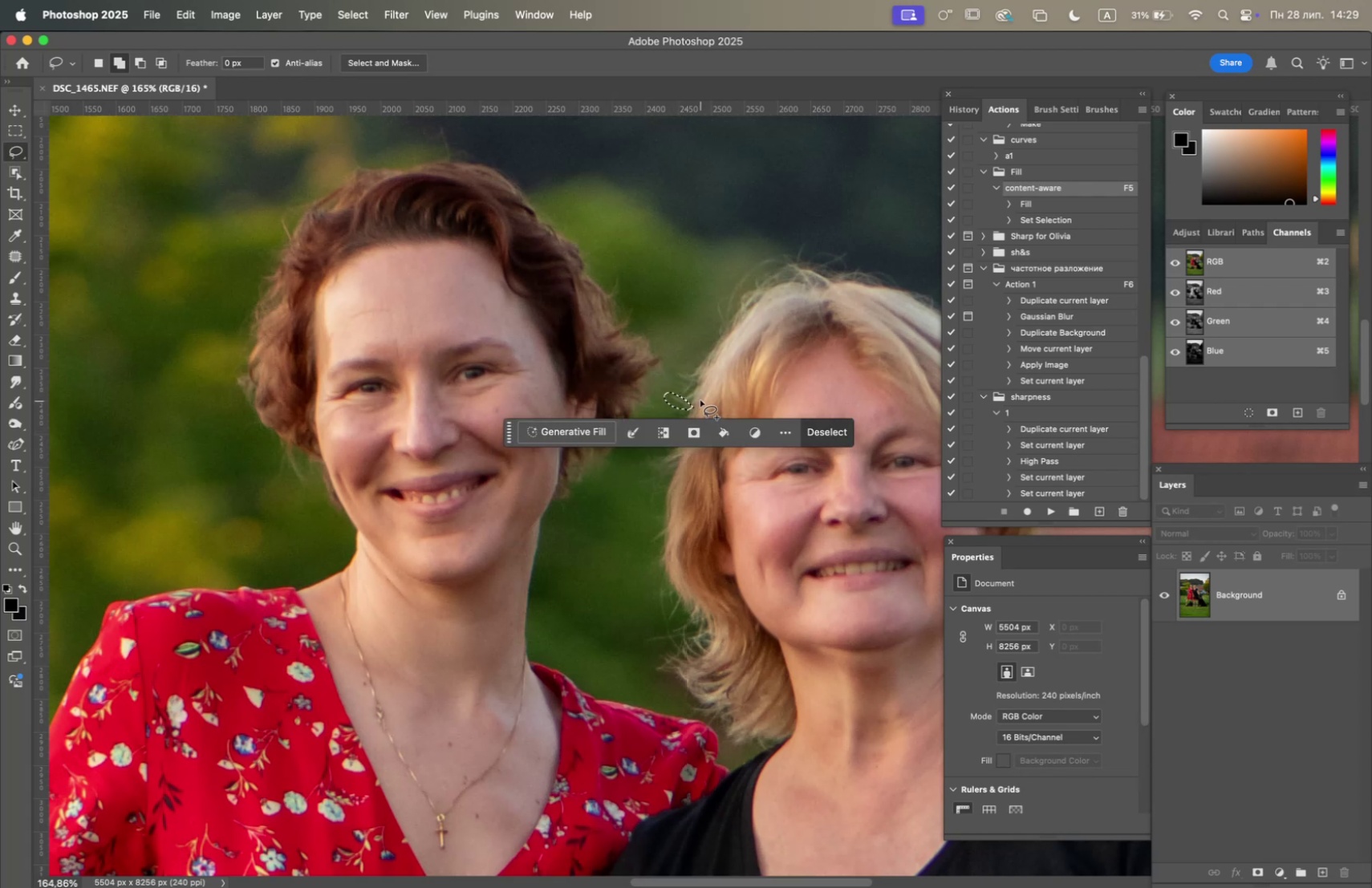 
key(F5)
 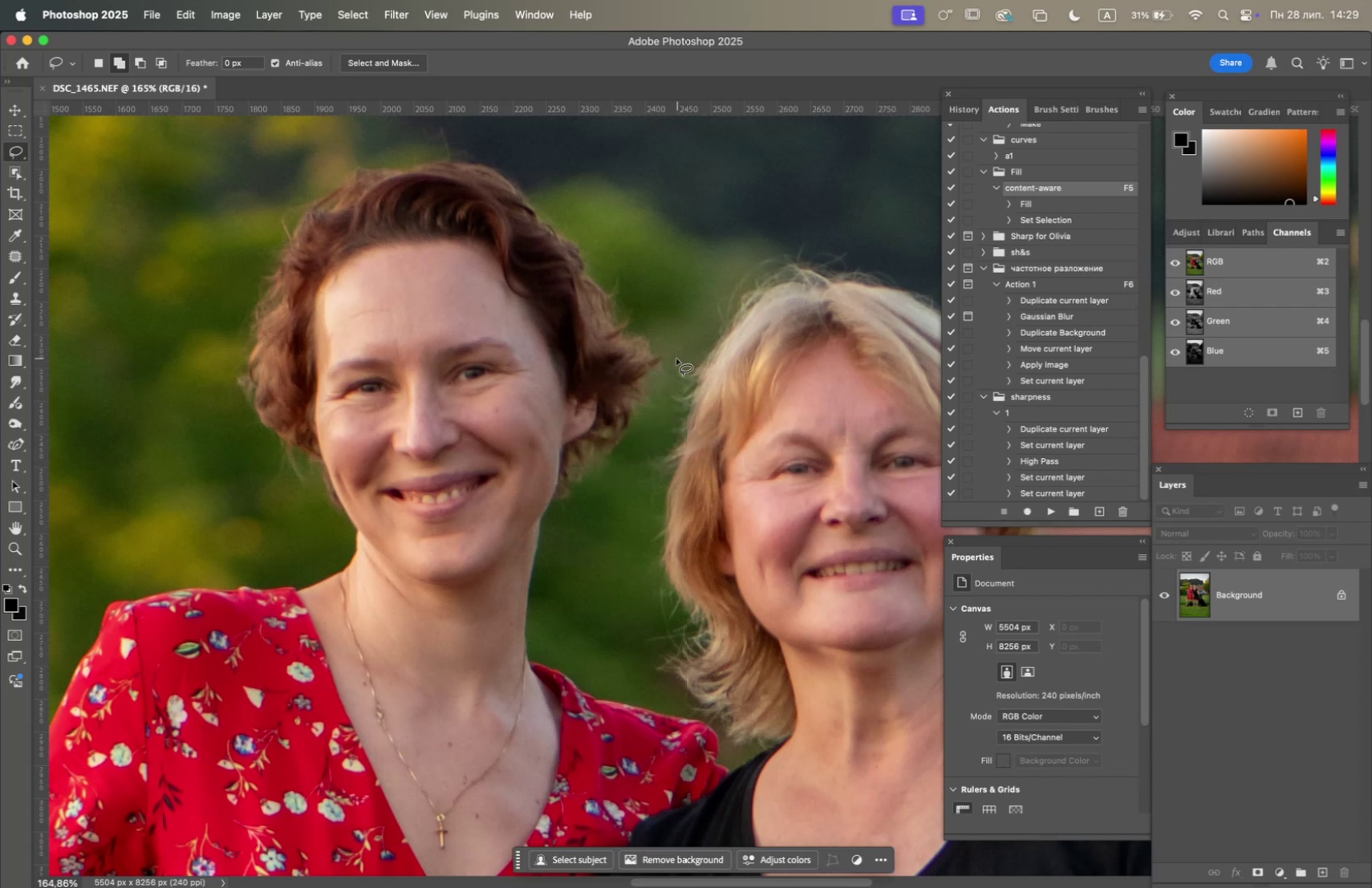 
left_click_drag(start_coordinate=[676, 359], to_coordinate=[696, 376])
 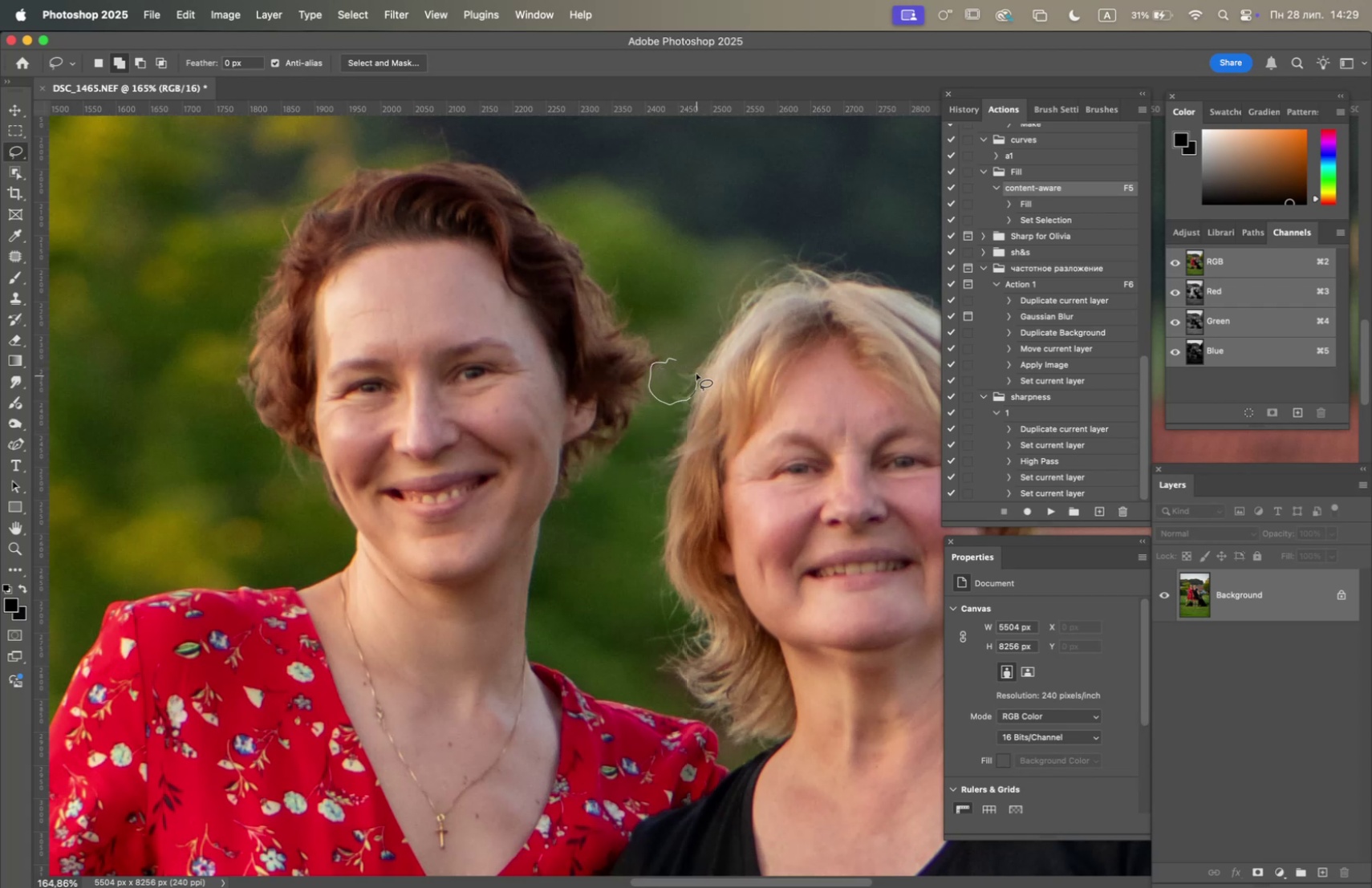 
key(F5)
 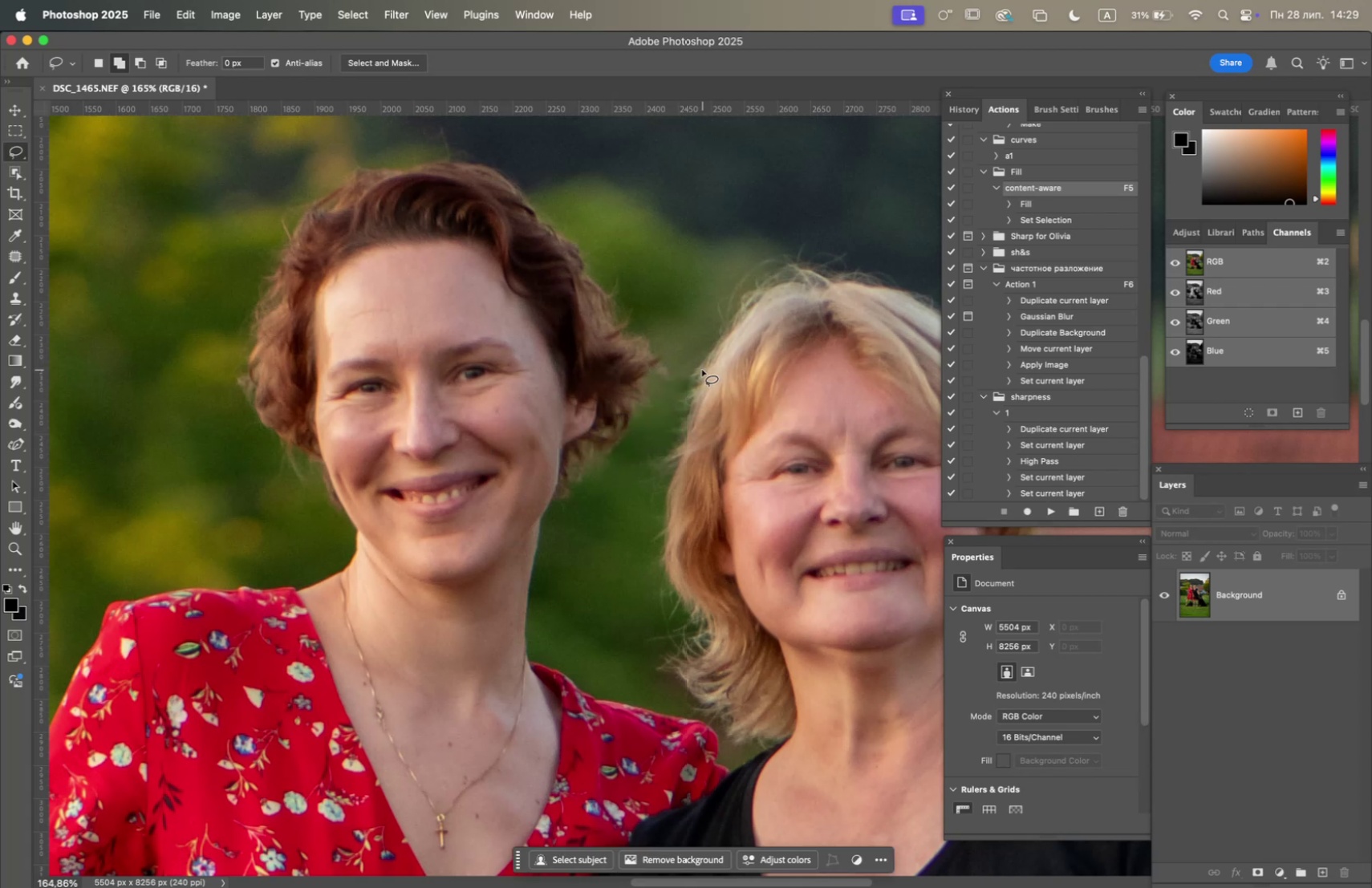 
left_click_drag(start_coordinate=[677, 366], to_coordinate=[667, 362])
 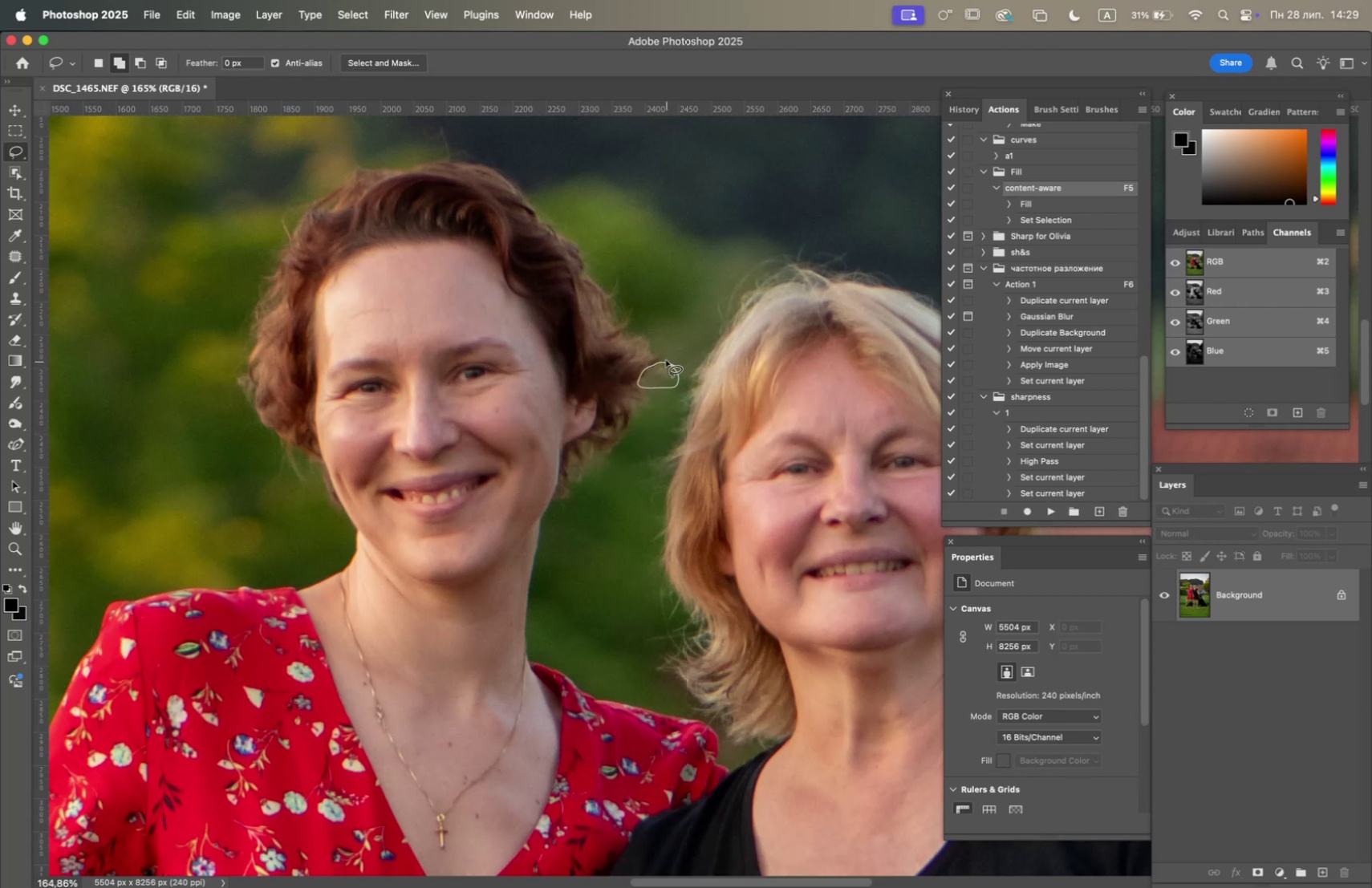 
key(F5)
 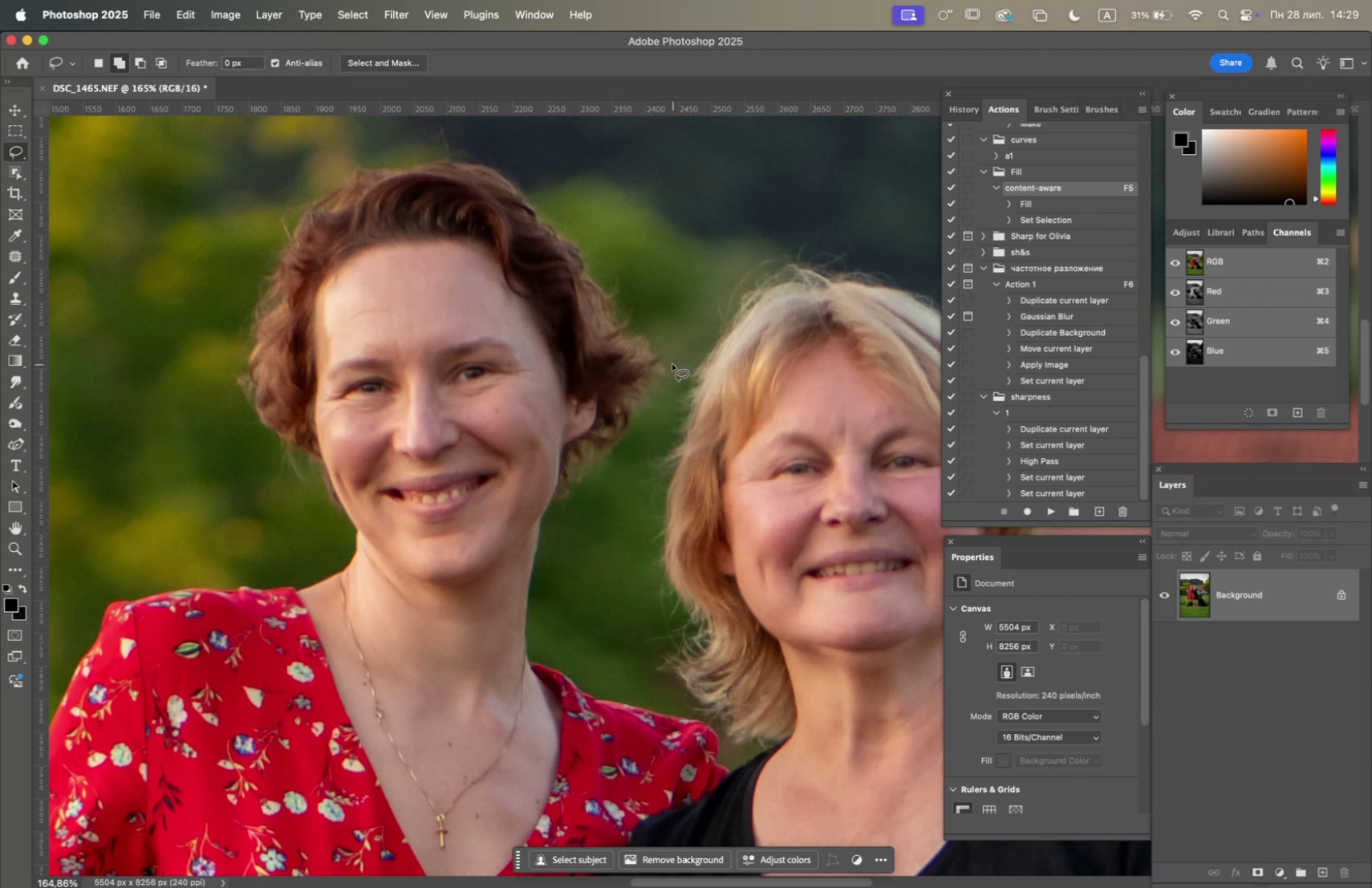 
left_click_drag(start_coordinate=[670, 363], to_coordinate=[658, 379])
 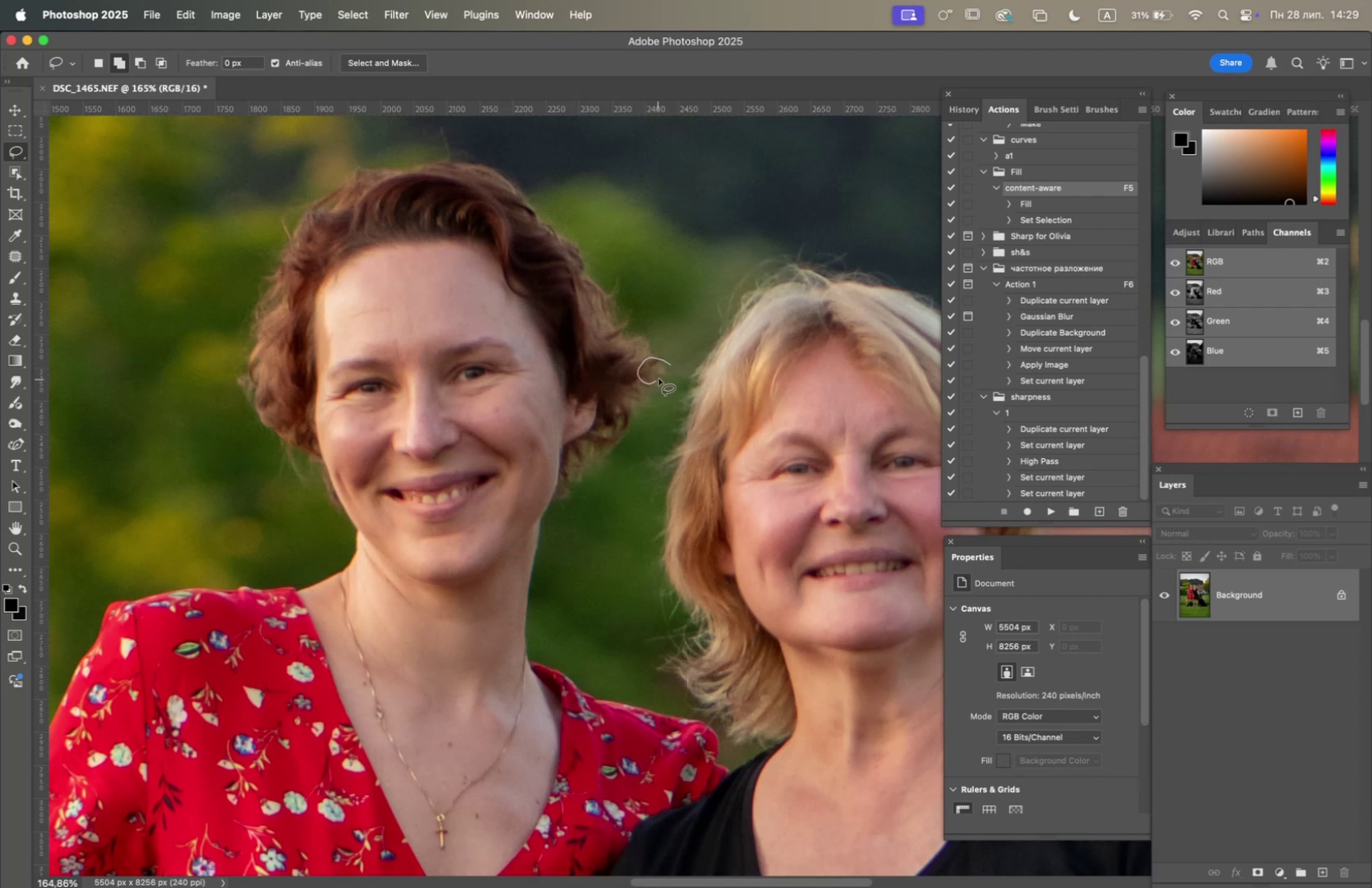 
key(F5)
 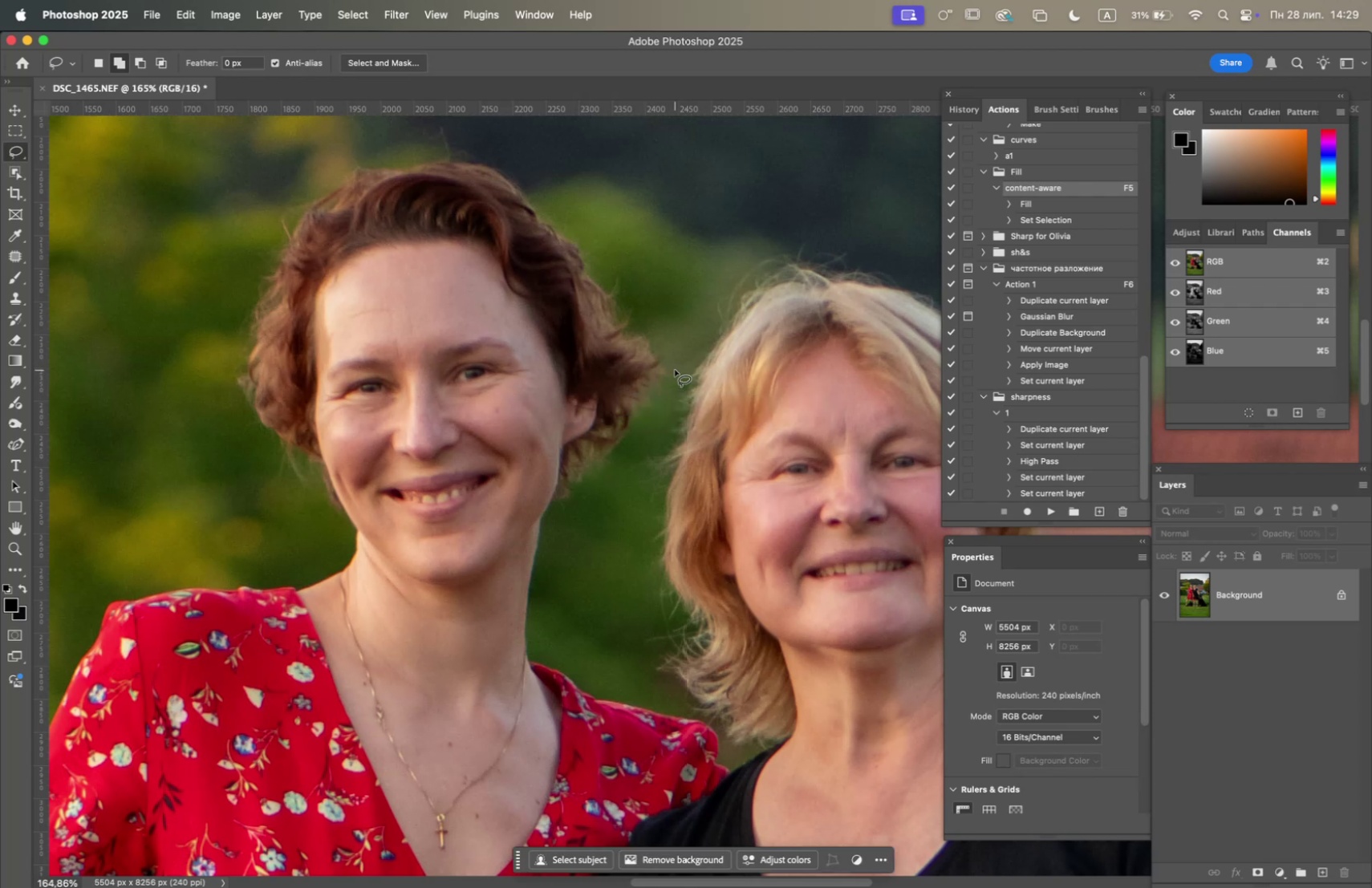 
left_click_drag(start_coordinate=[673, 367], to_coordinate=[665, 380])
 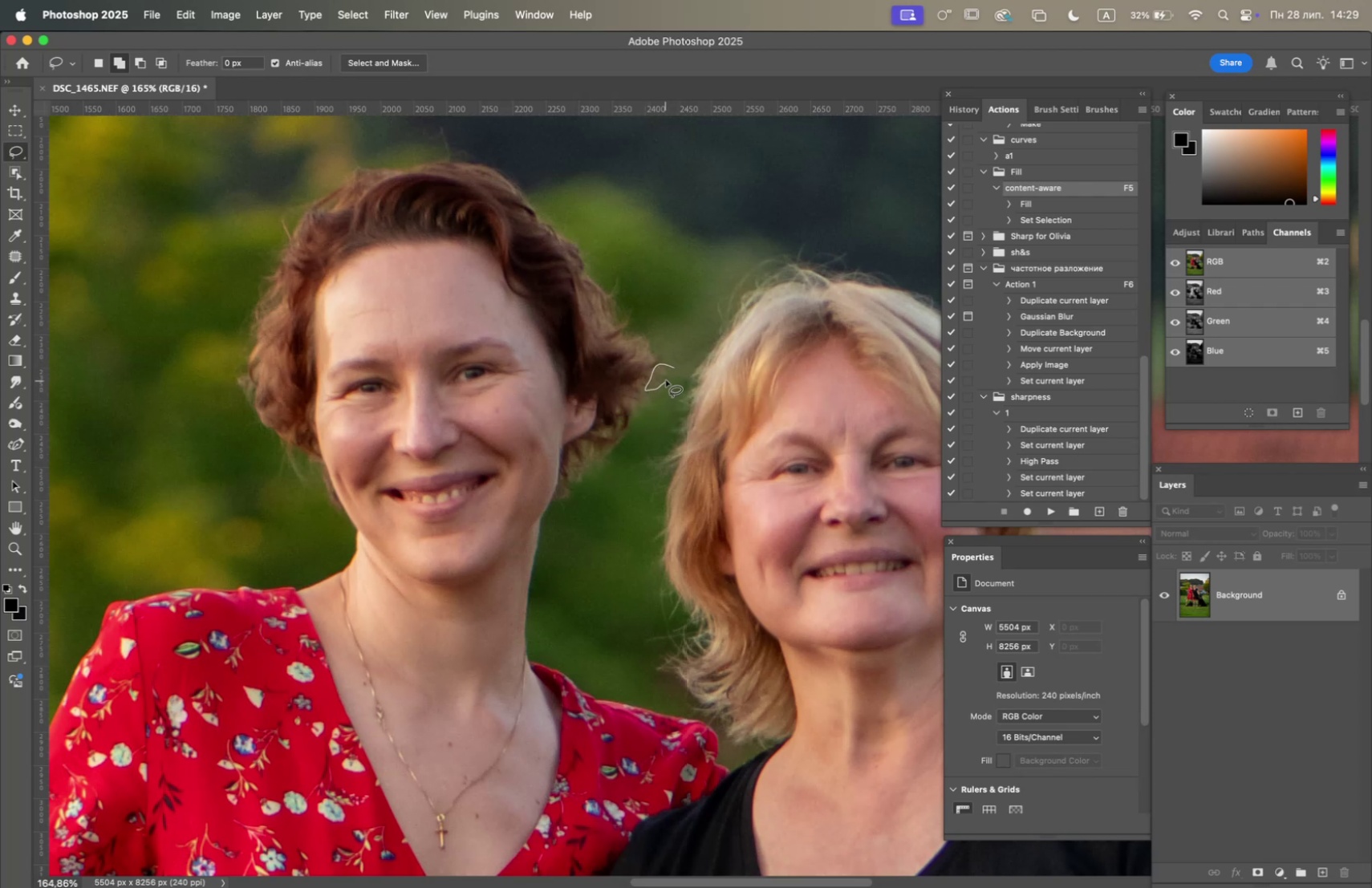 
key(F5)
 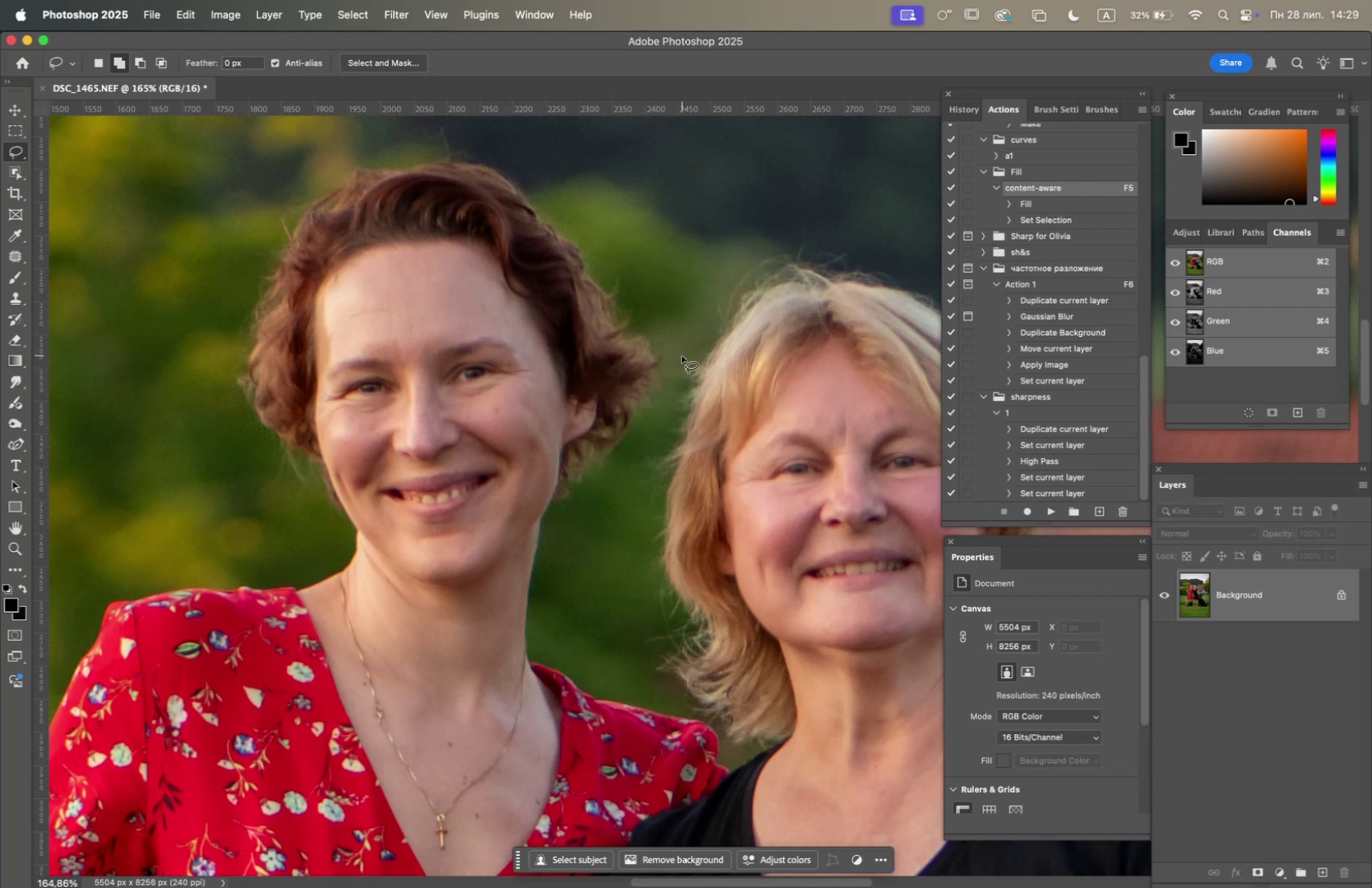 
left_click_drag(start_coordinate=[700, 364], to_coordinate=[709, 383])
 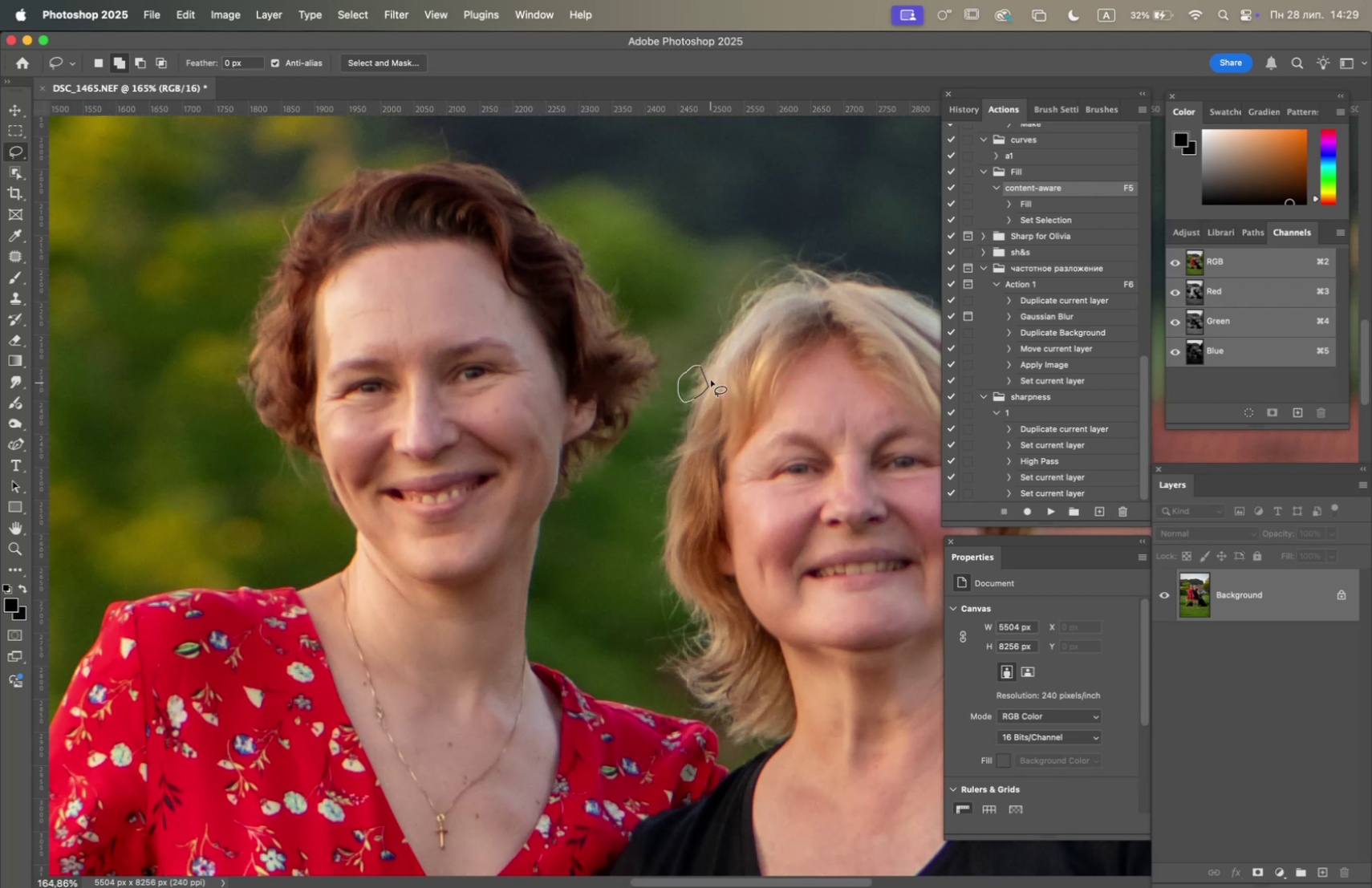 
key(F5)
 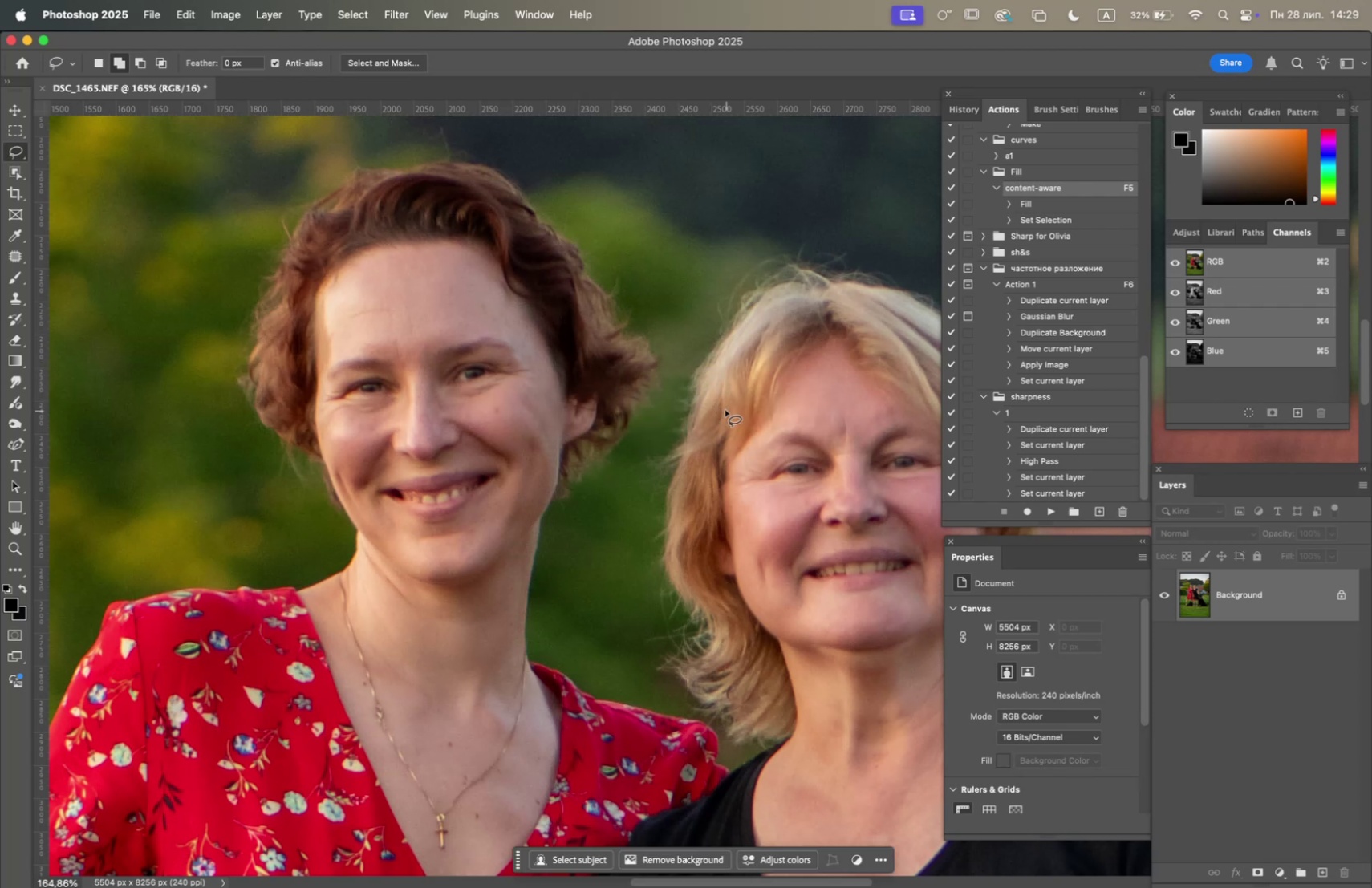 
left_click_drag(start_coordinate=[701, 384], to_coordinate=[700, 406])
 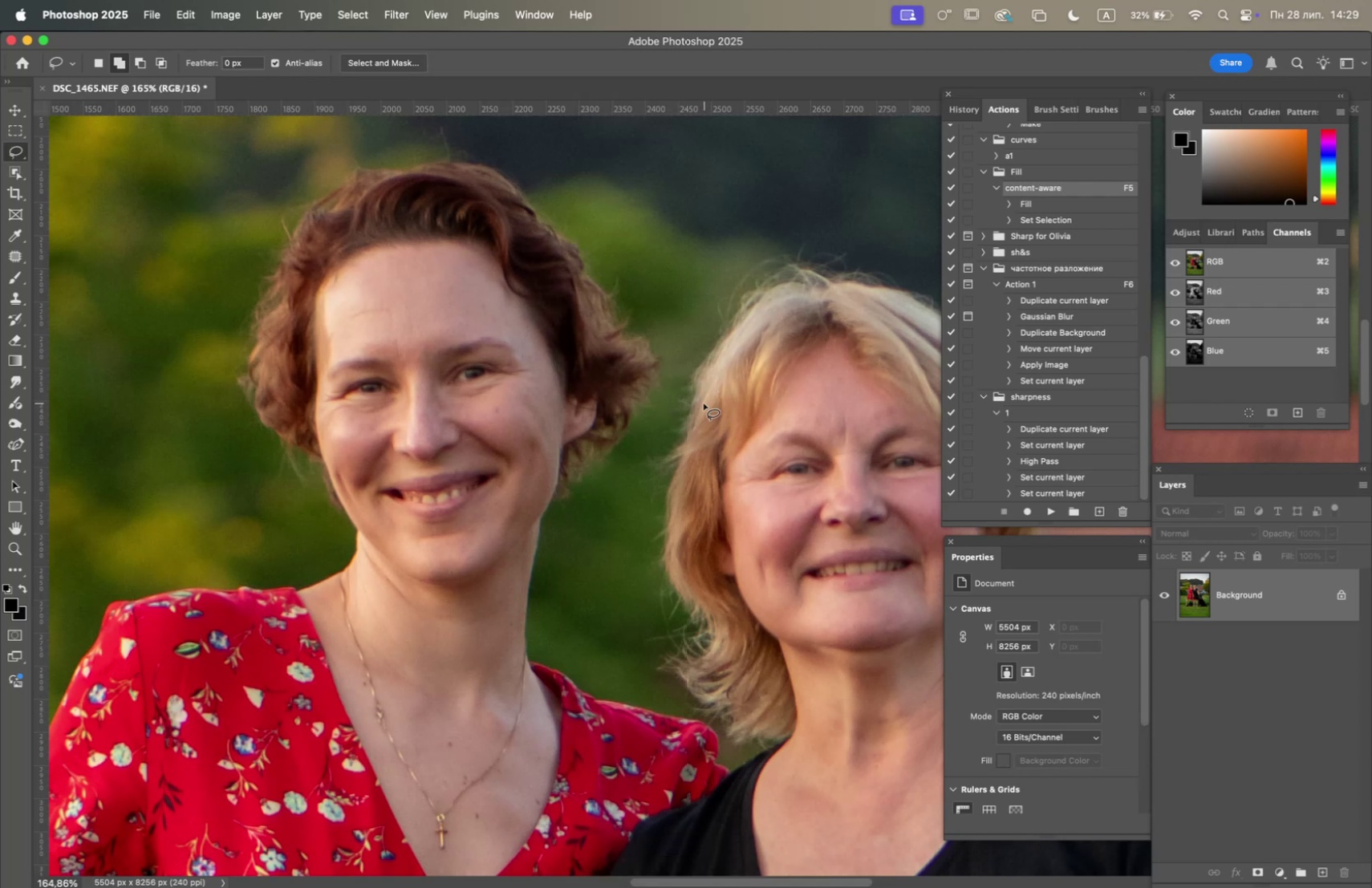 
key(F5)
 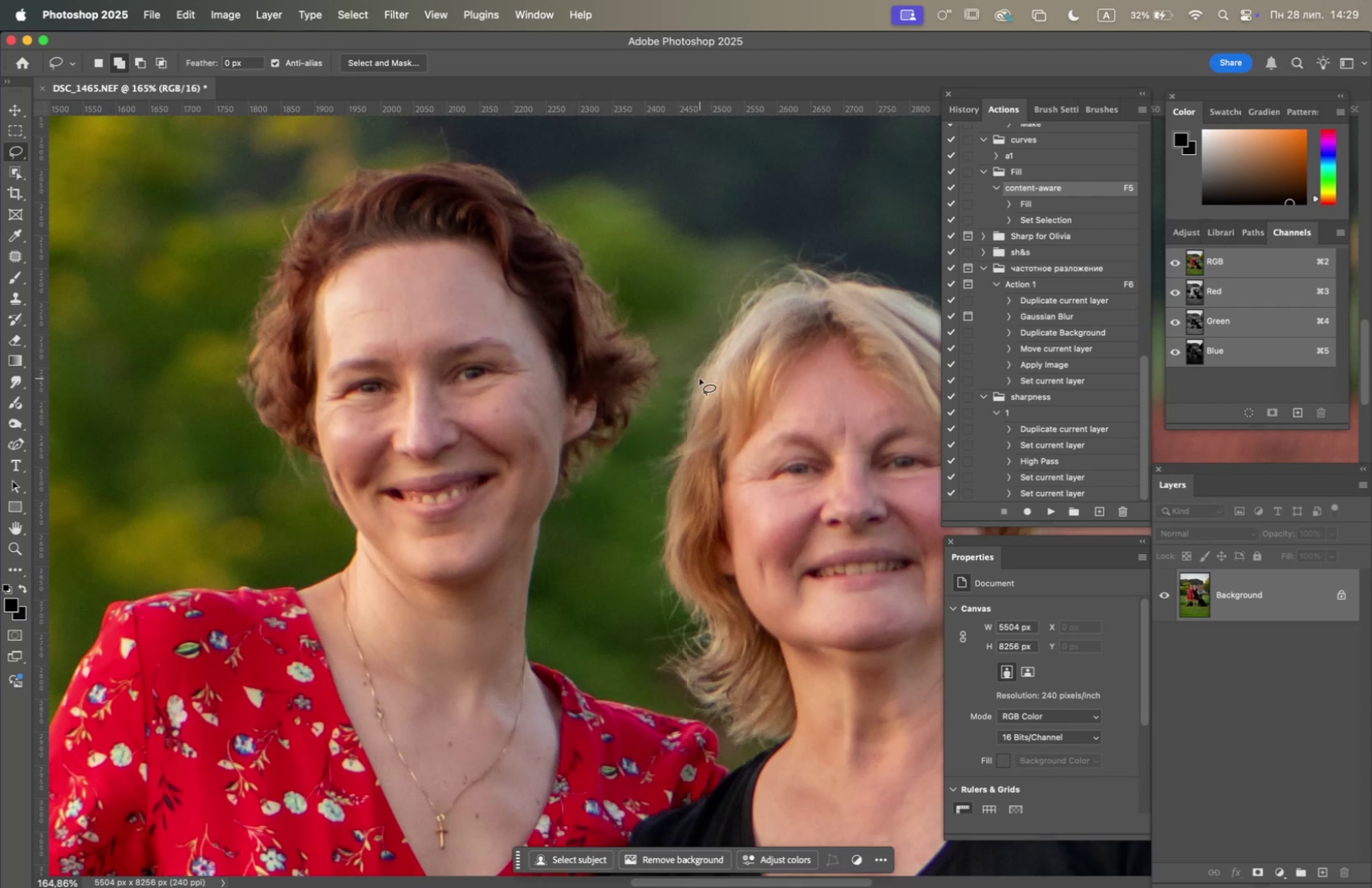 
left_click_drag(start_coordinate=[701, 383], to_coordinate=[704, 390])
 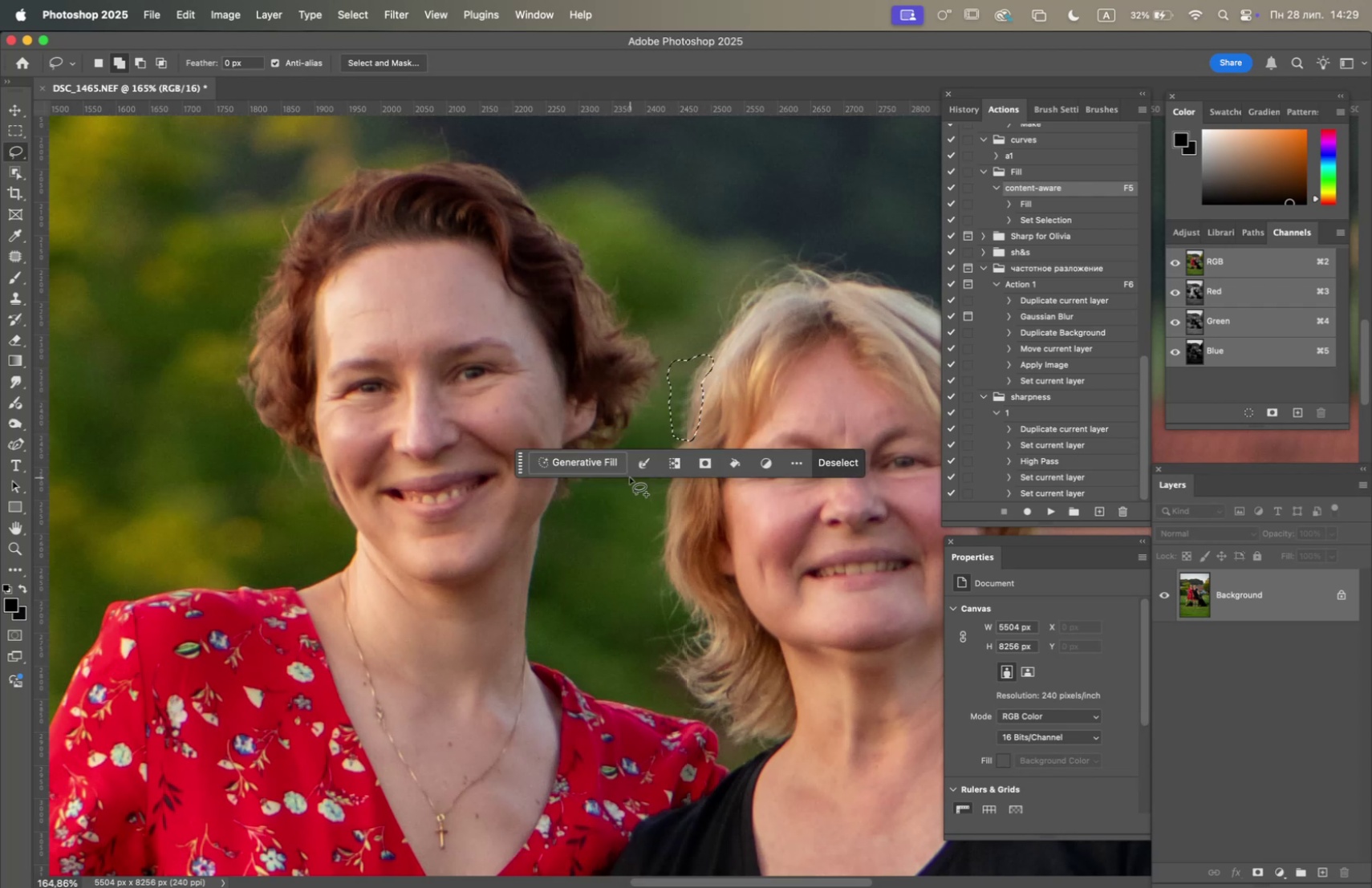 
left_click([605, 460])
 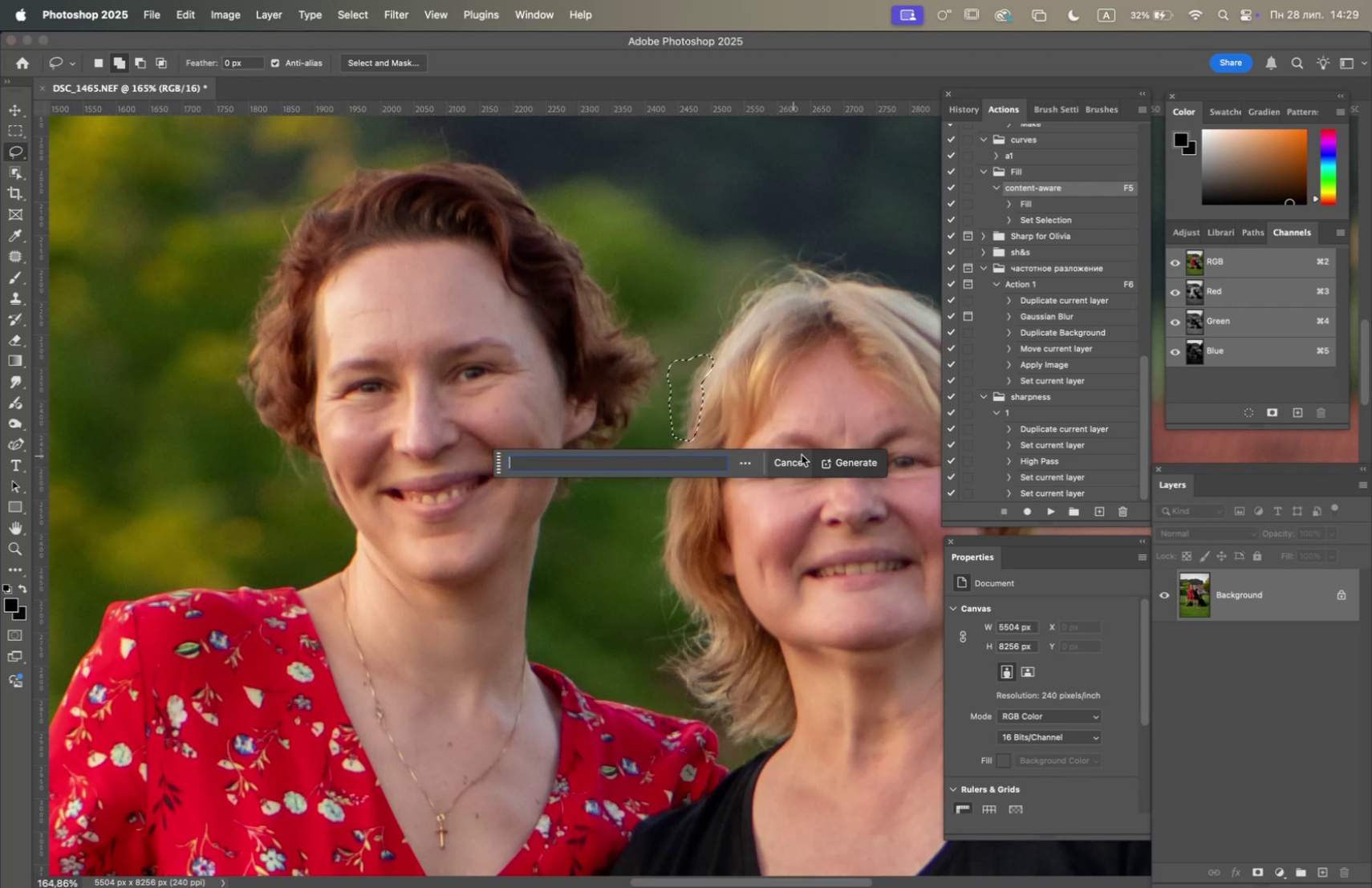 
left_click([828, 456])
 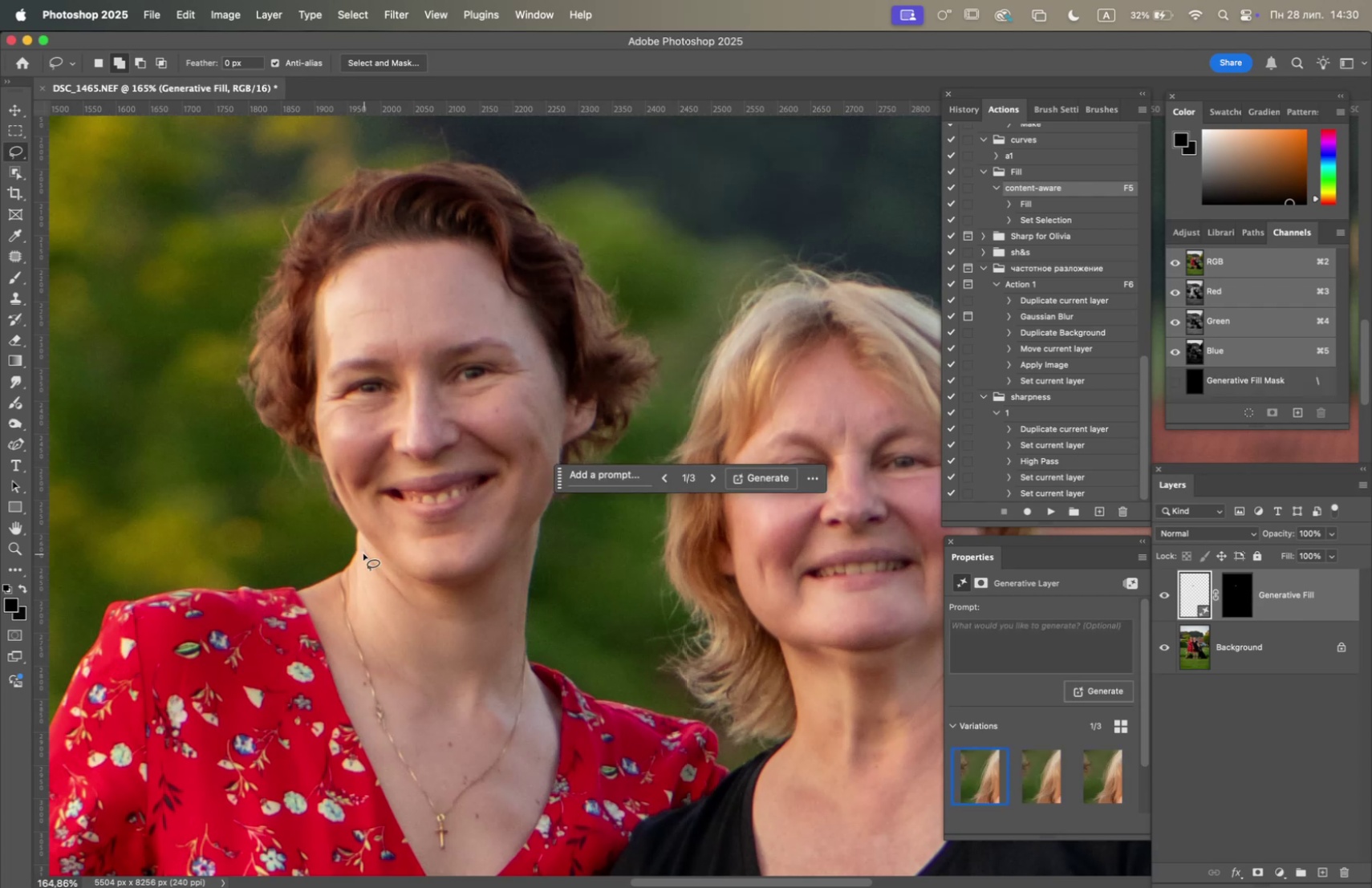 
wait(32.67)
 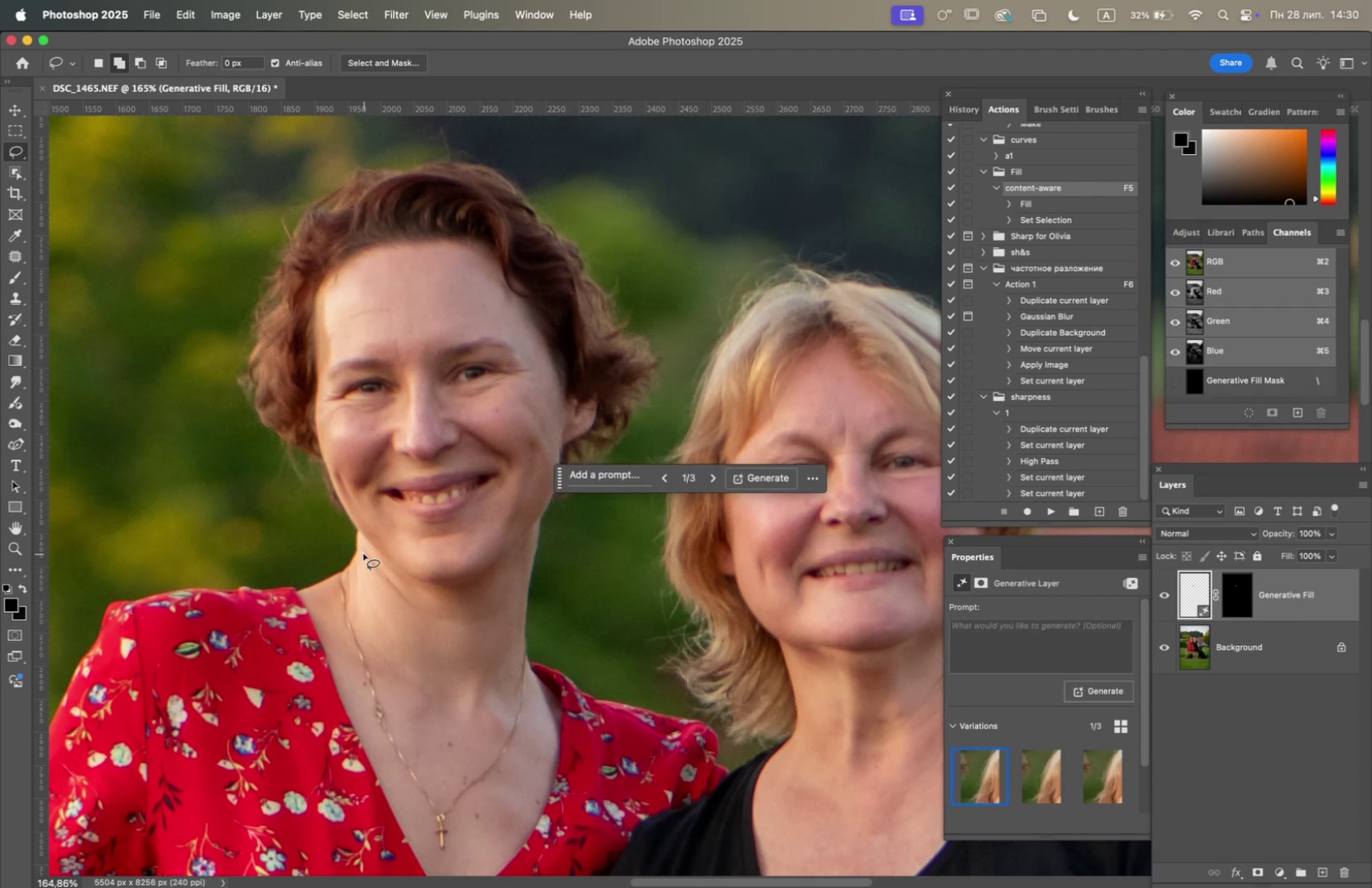 
left_click([1165, 590])
 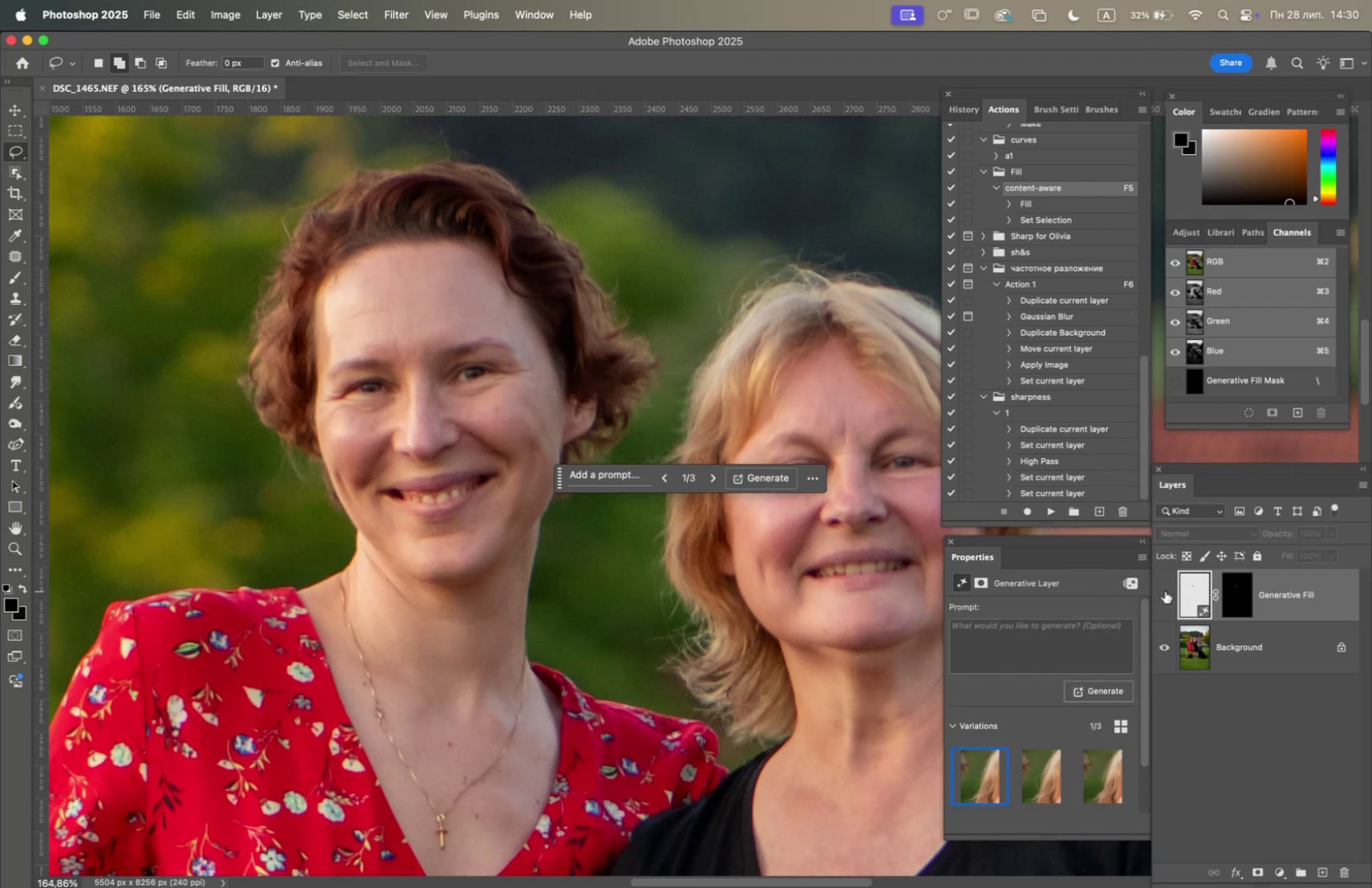 
left_click([1165, 590])
 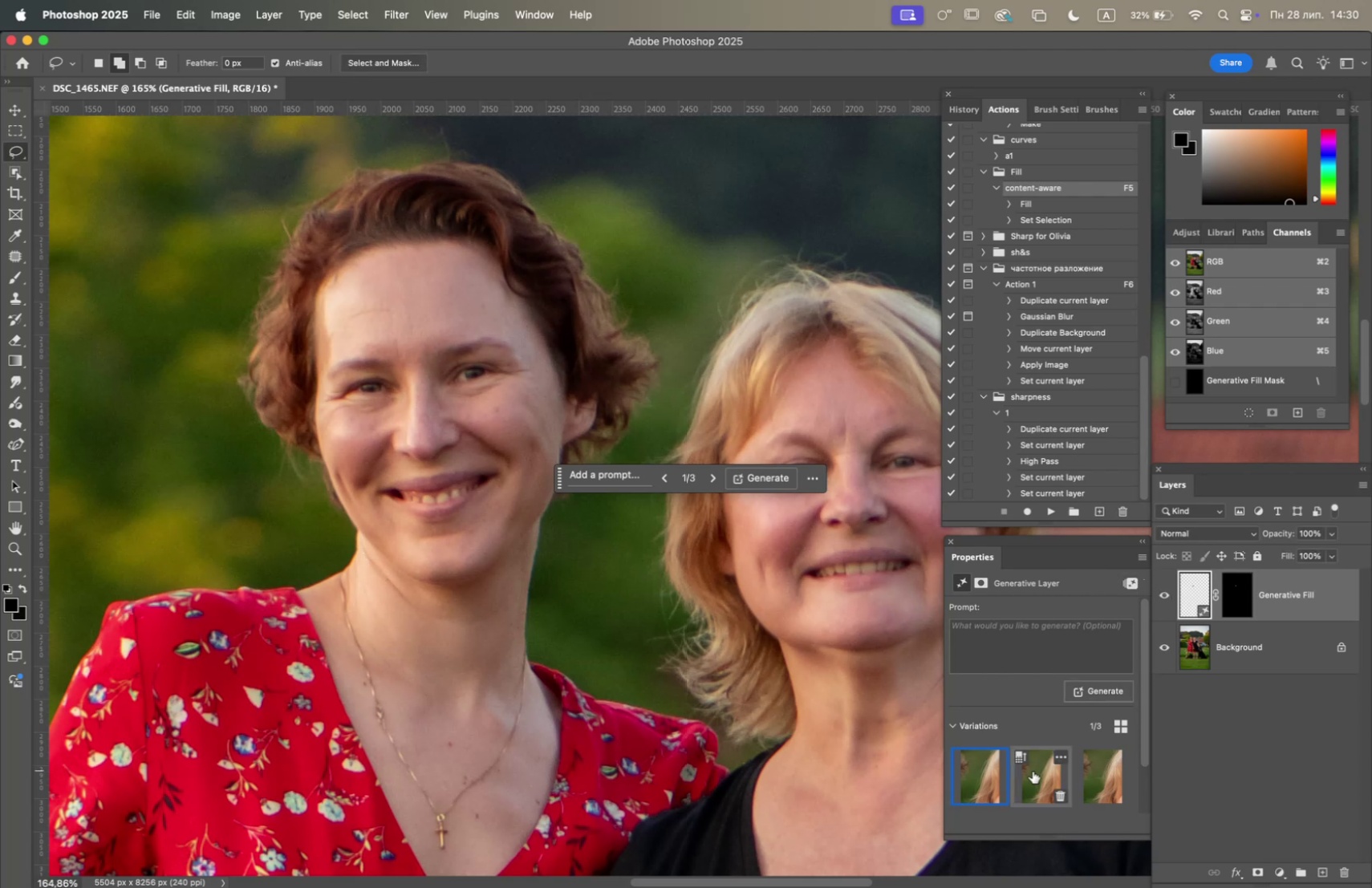 
left_click([1038, 779])
 